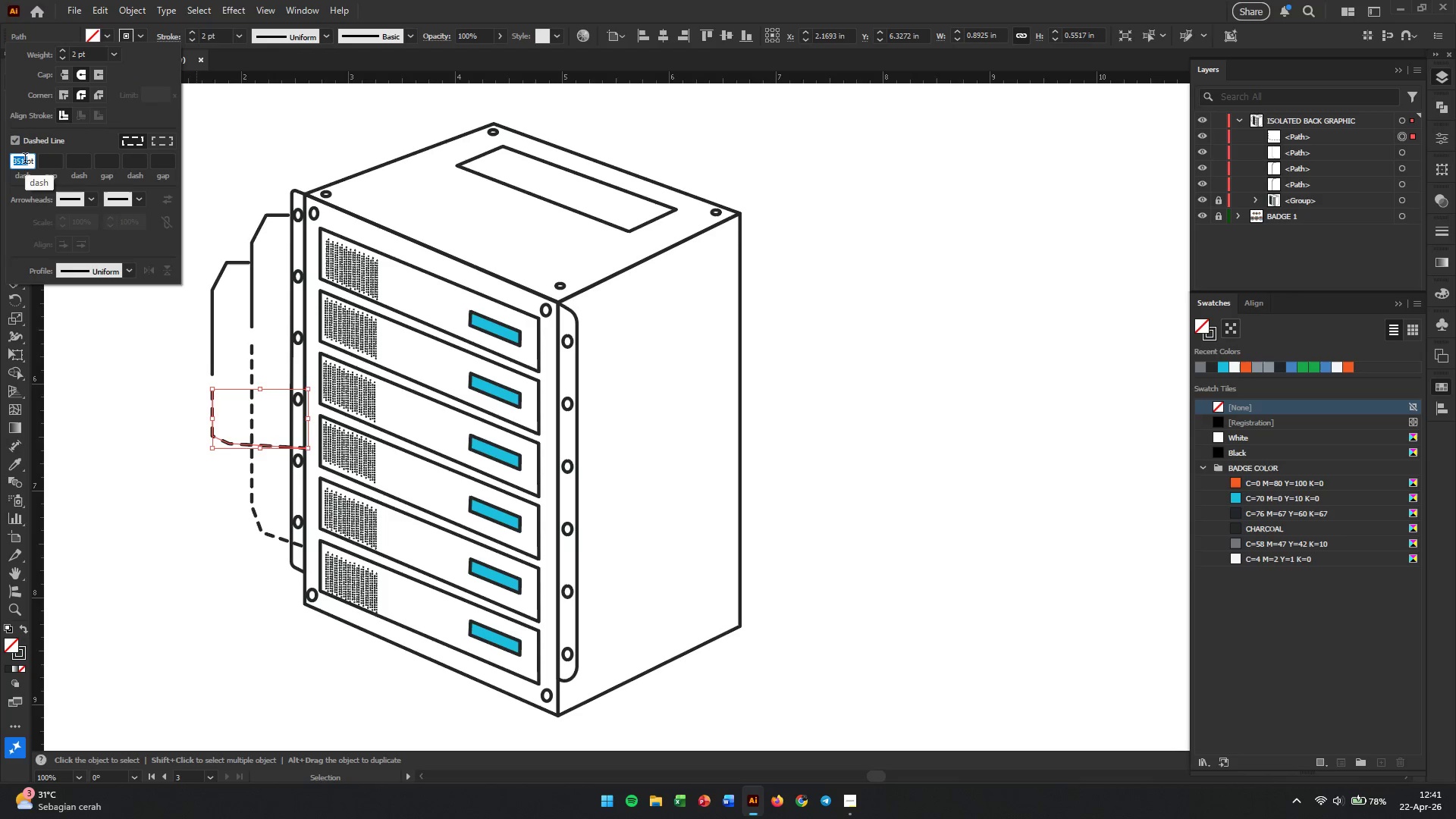 
key(Numpad5)
 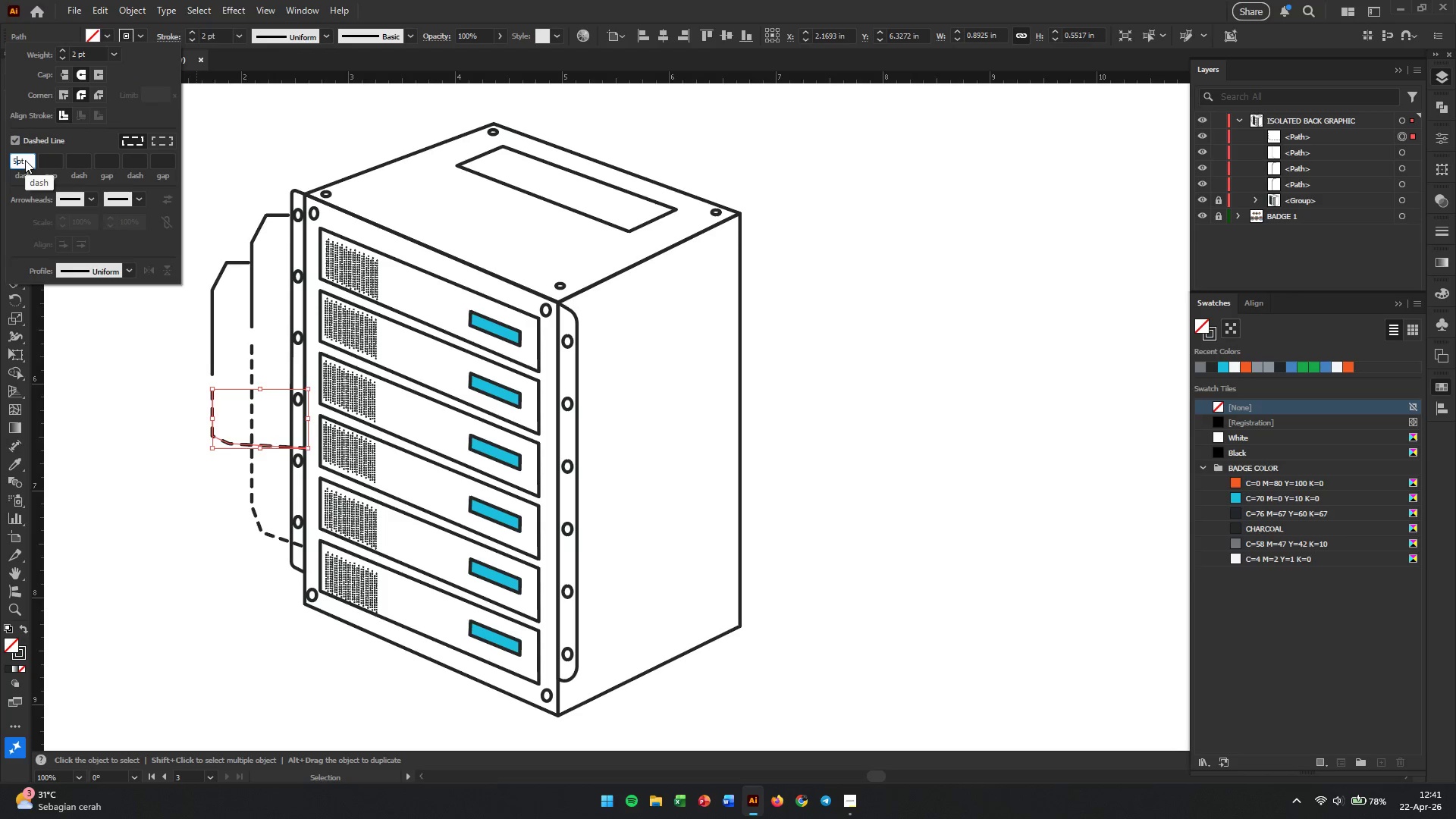 
key(Enter)
 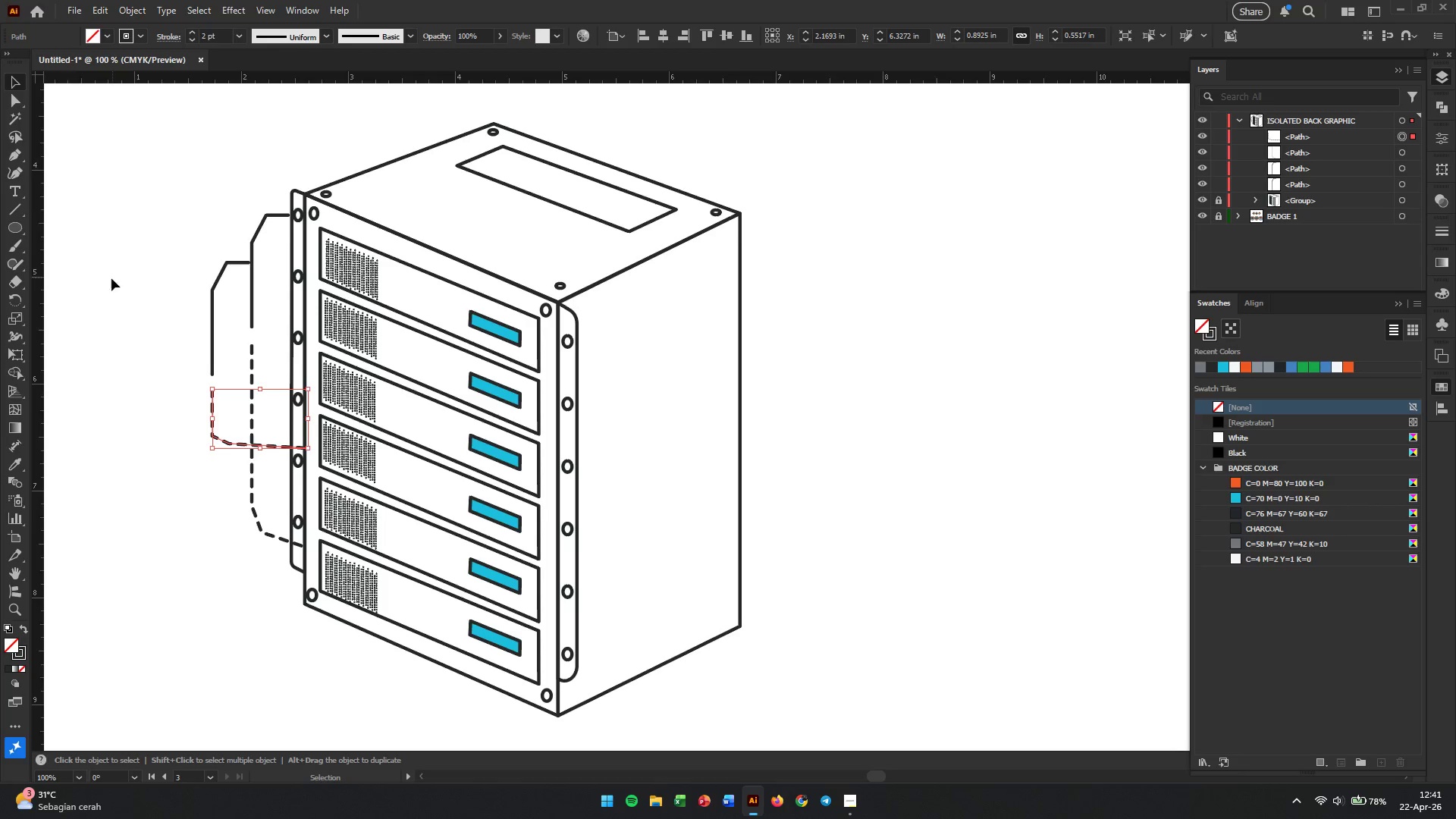 
left_click([157, 466])
 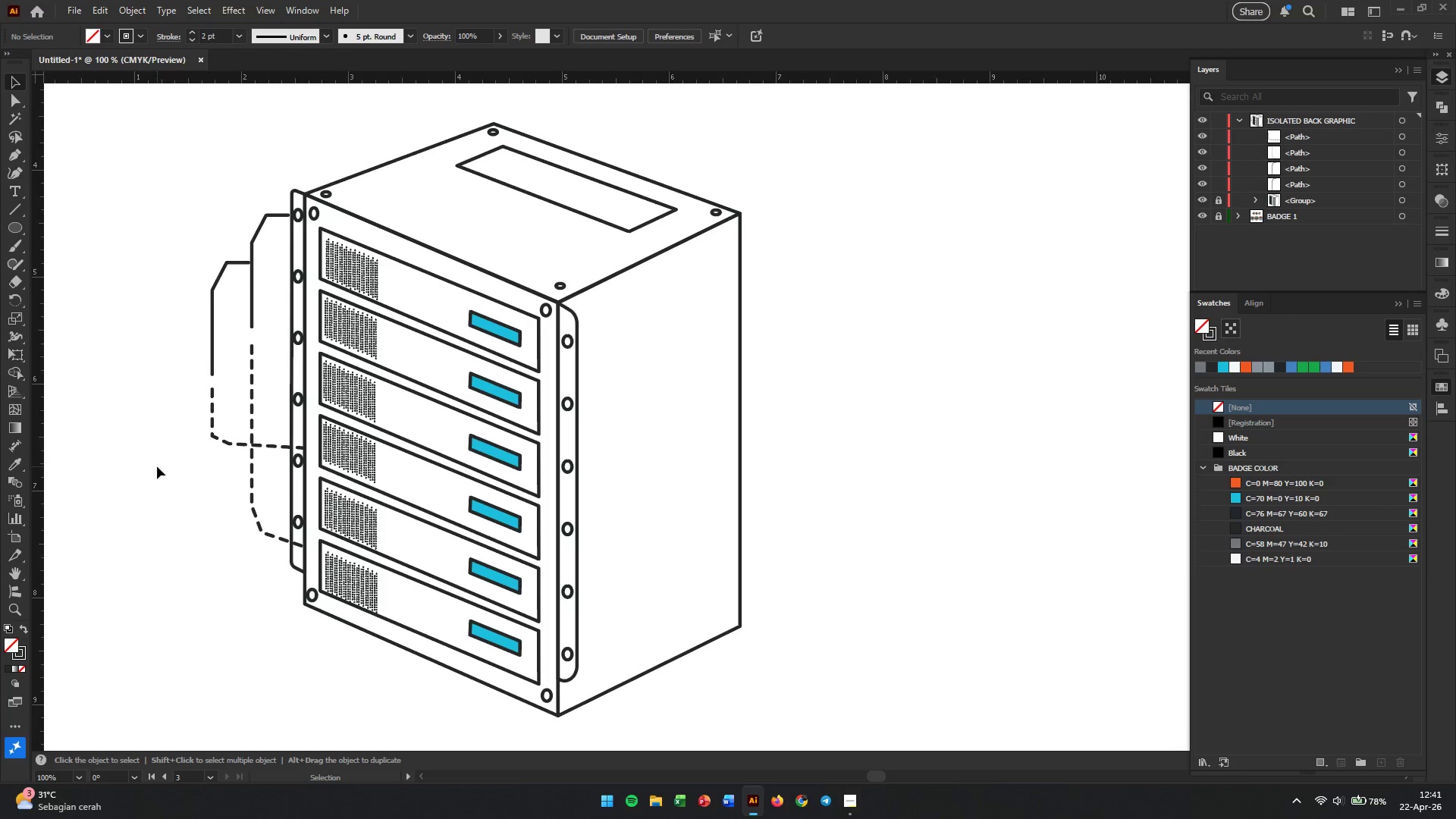 
wait(11.48)
 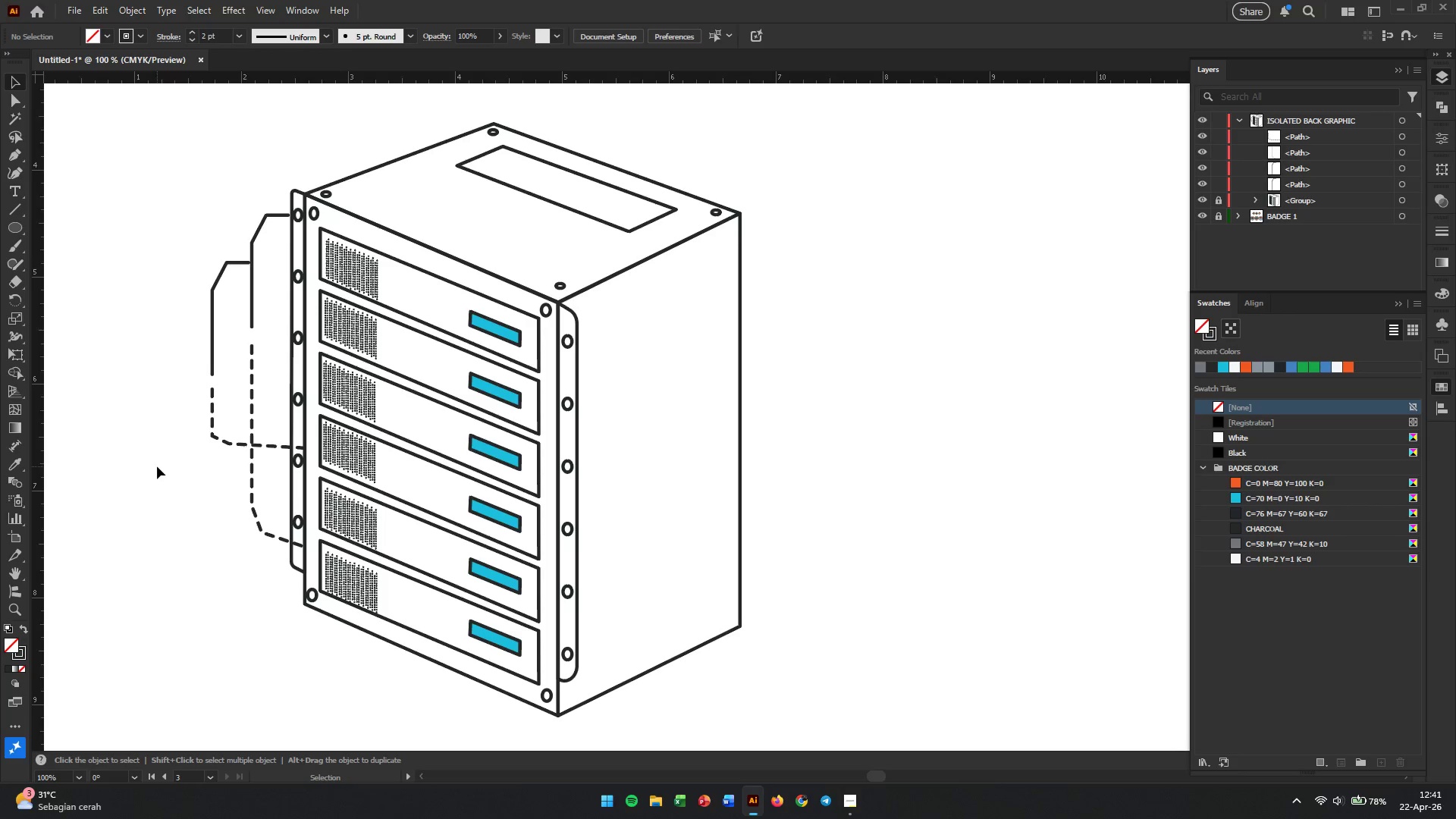 
left_click_drag(start_coordinate=[212, 312], to_coordinate=[264, 369])
 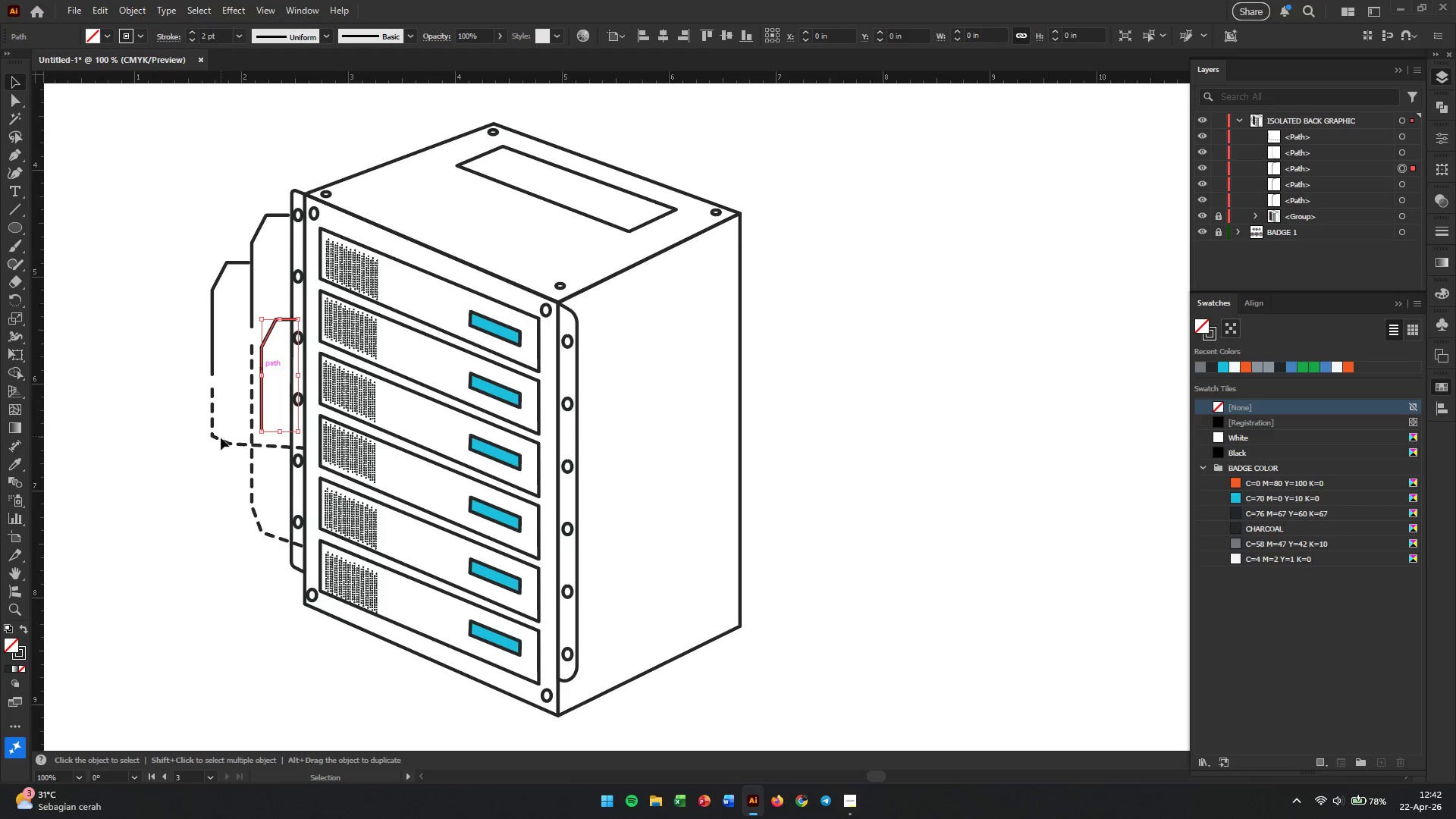 
hold_key(key=AltLeft, duration=4.86)
 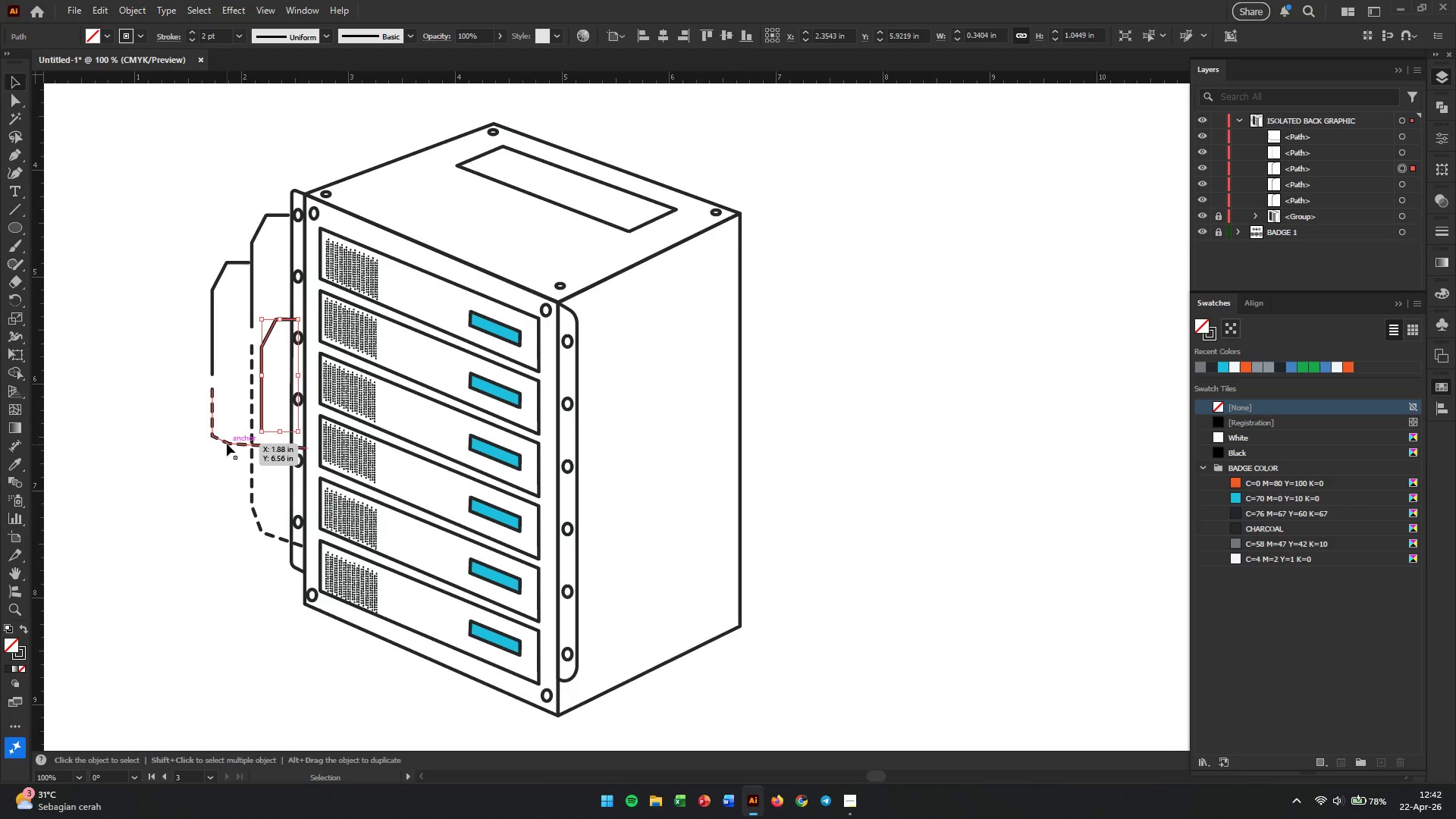 
left_click_drag(start_coordinate=[227, 442], to_coordinate=[279, 510])
 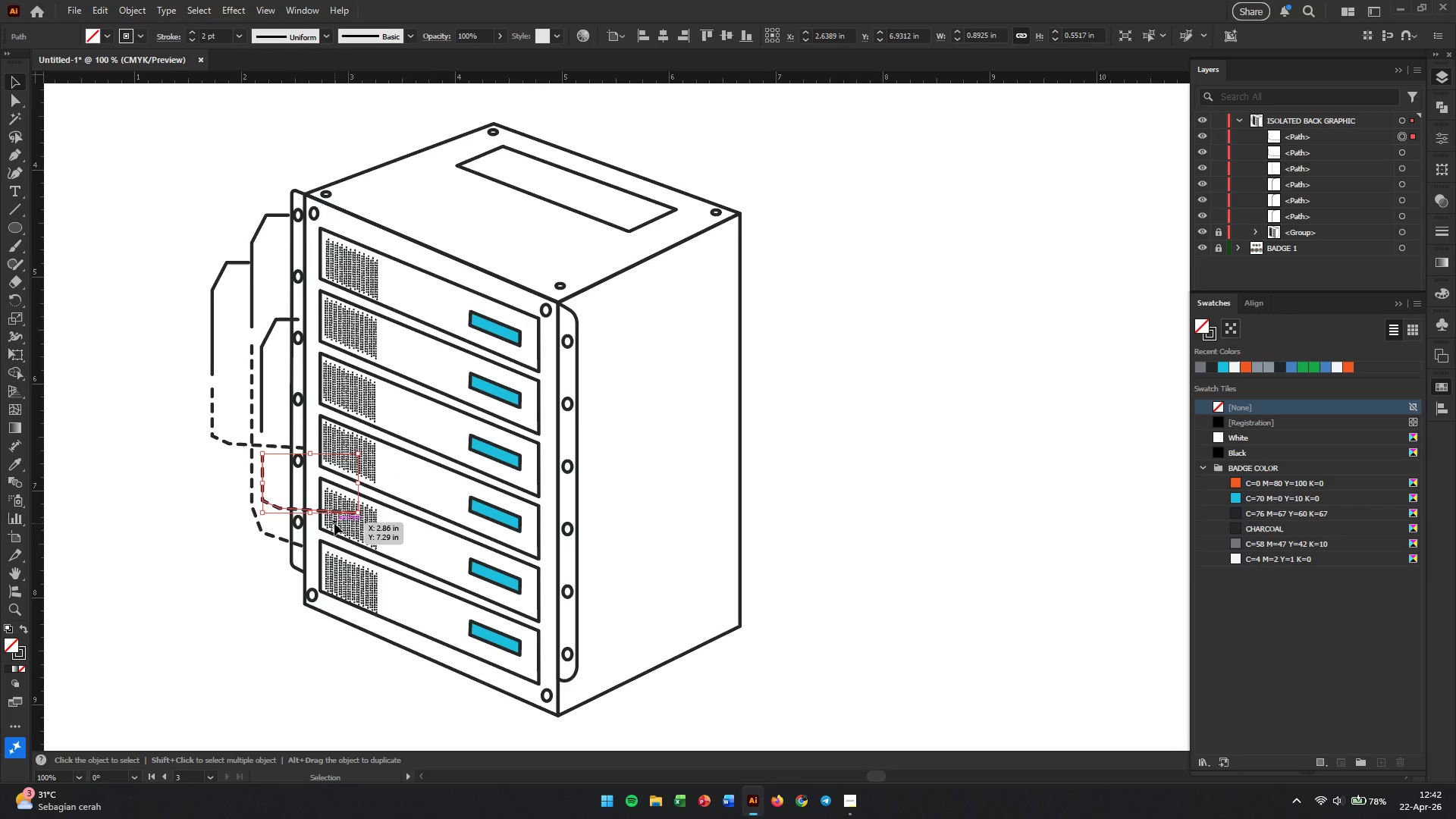 
hold_key(key=AltLeft, duration=7.11)
 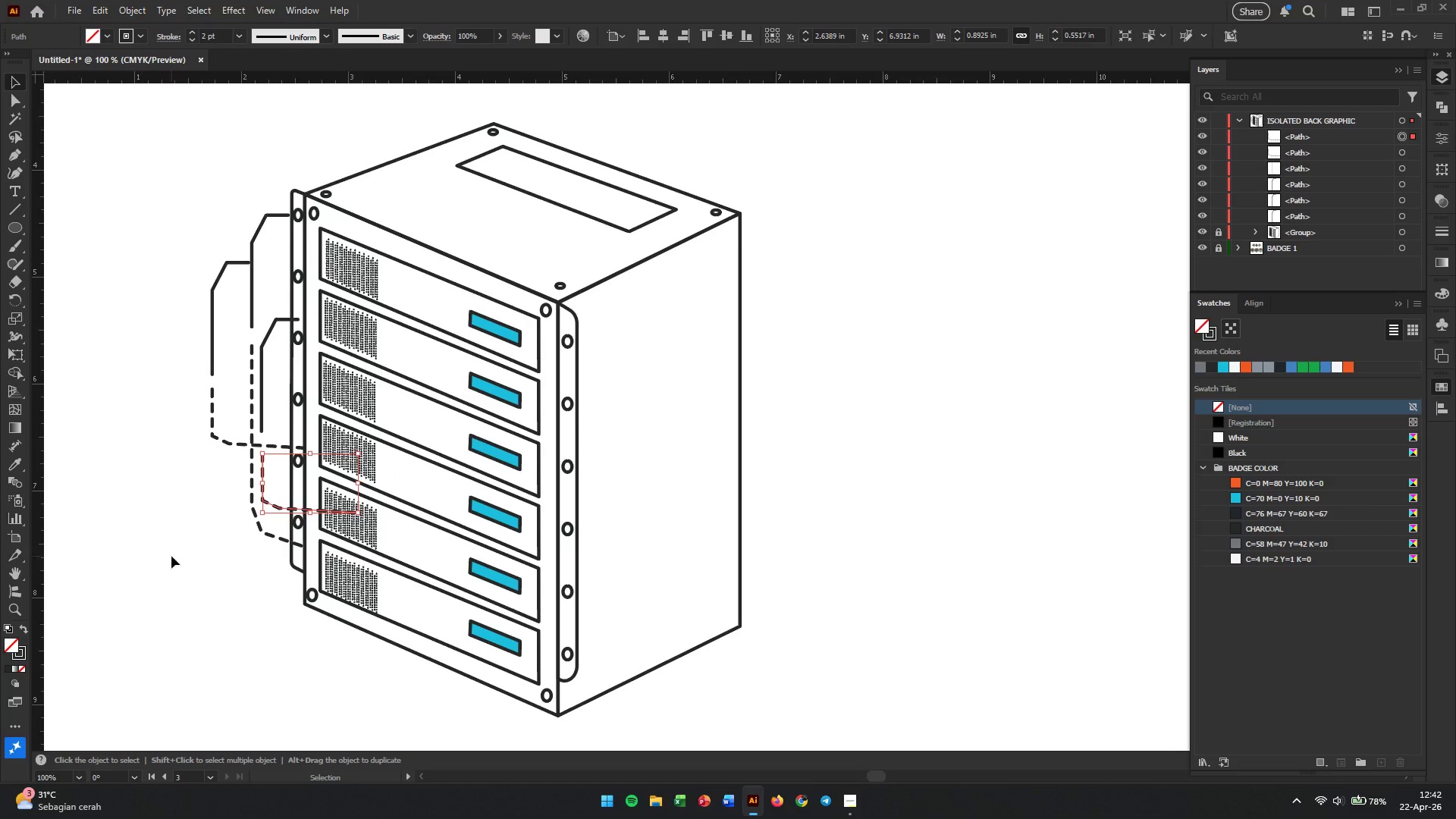 
hold_key(key=AltLeft, duration=0.59)
scroll: coordinate [243, 530], scroll_direction: up, amount: 3.0
 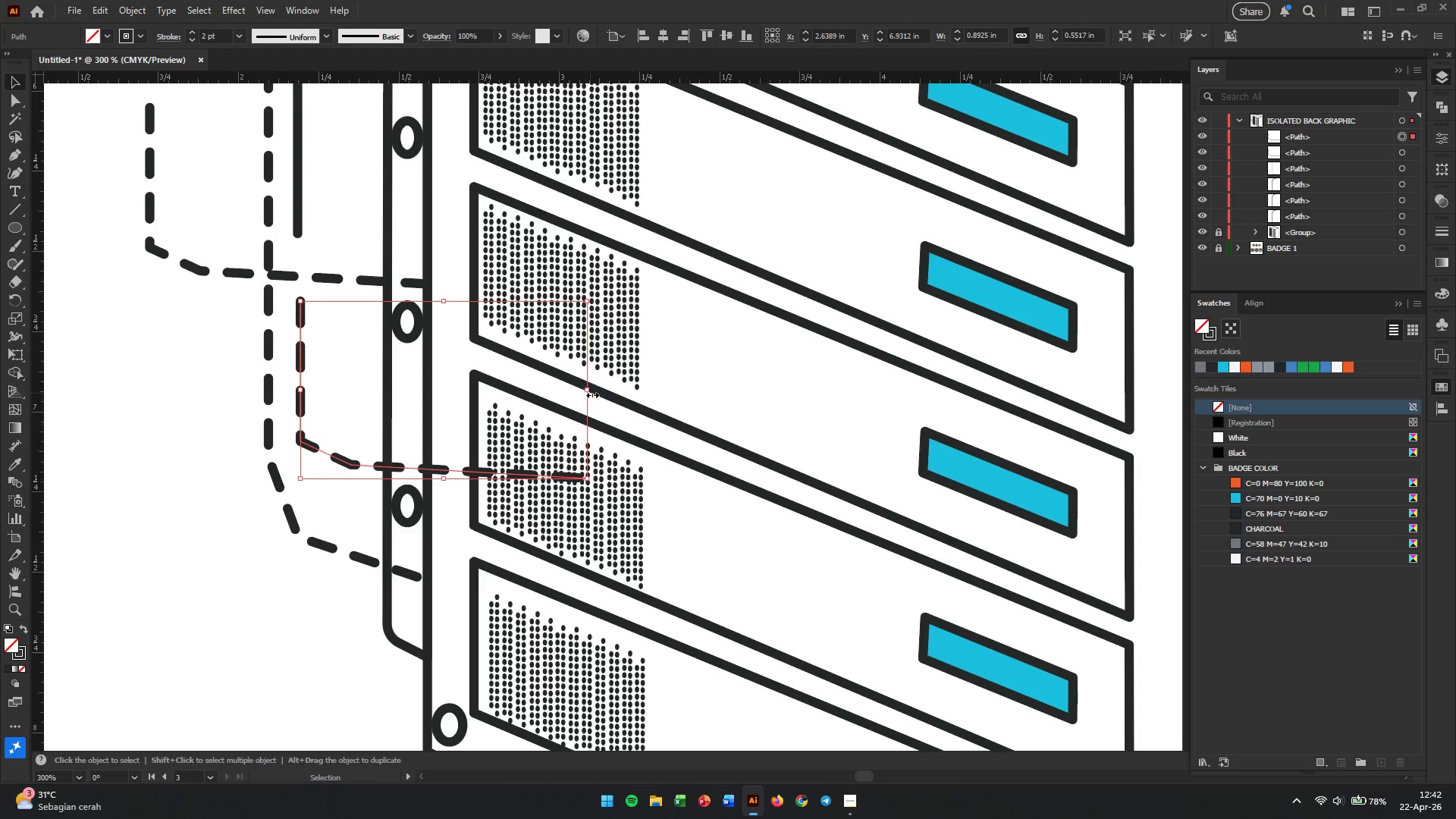 
left_click_drag(start_coordinate=[591, 394], to_coordinate=[430, 397])
 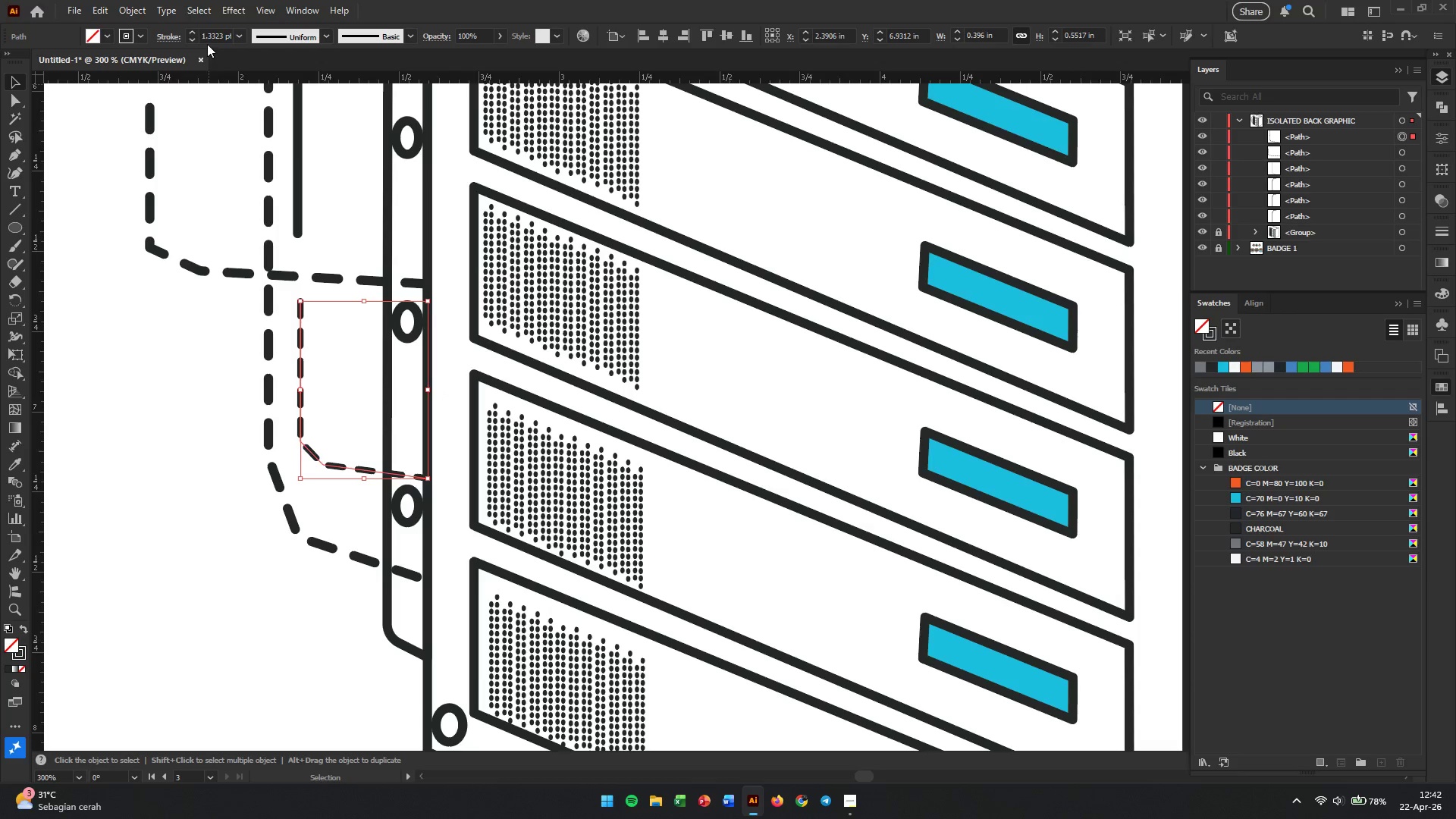 
double_click([214, 37])
 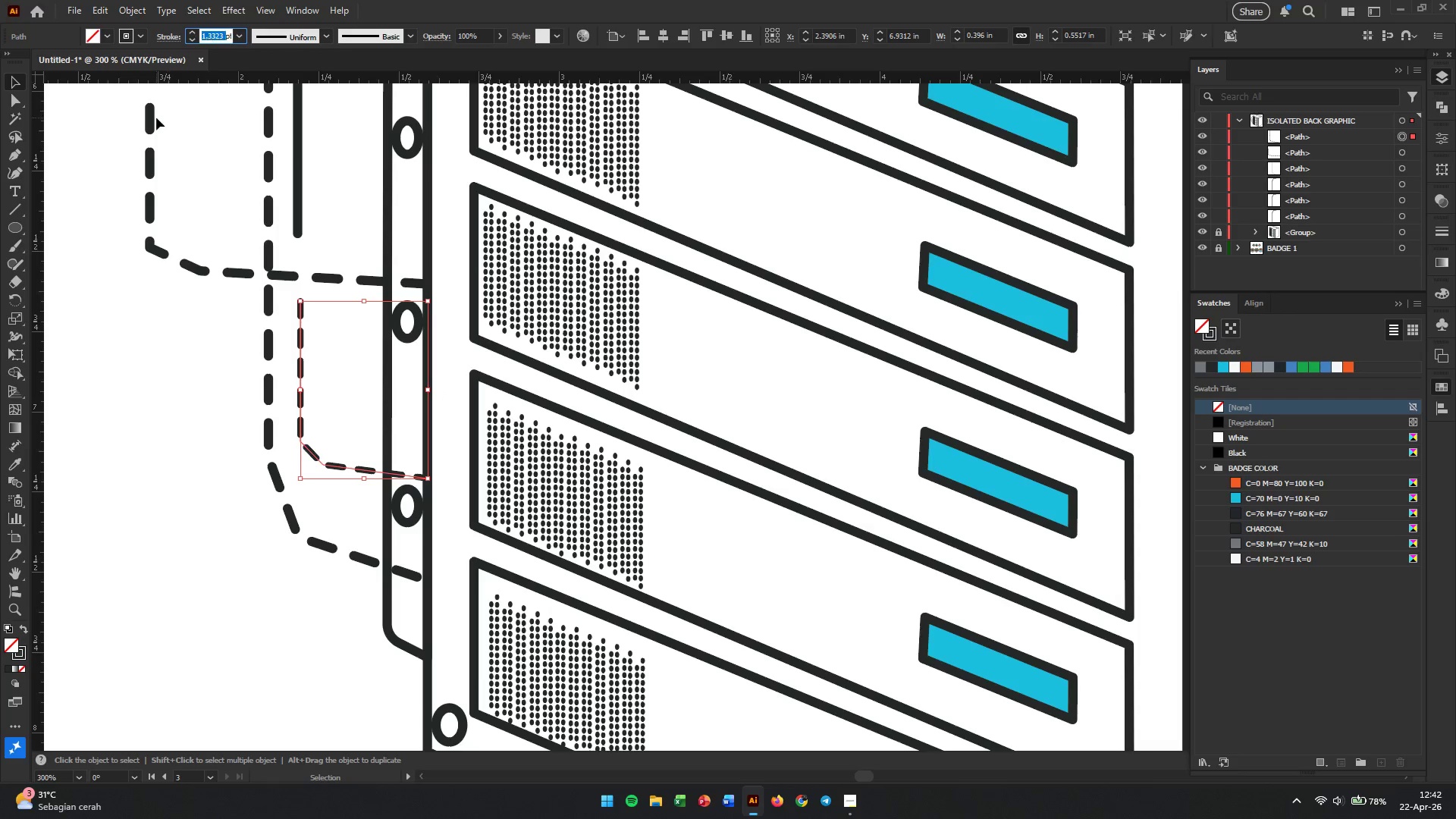 
key(Numpad2)
 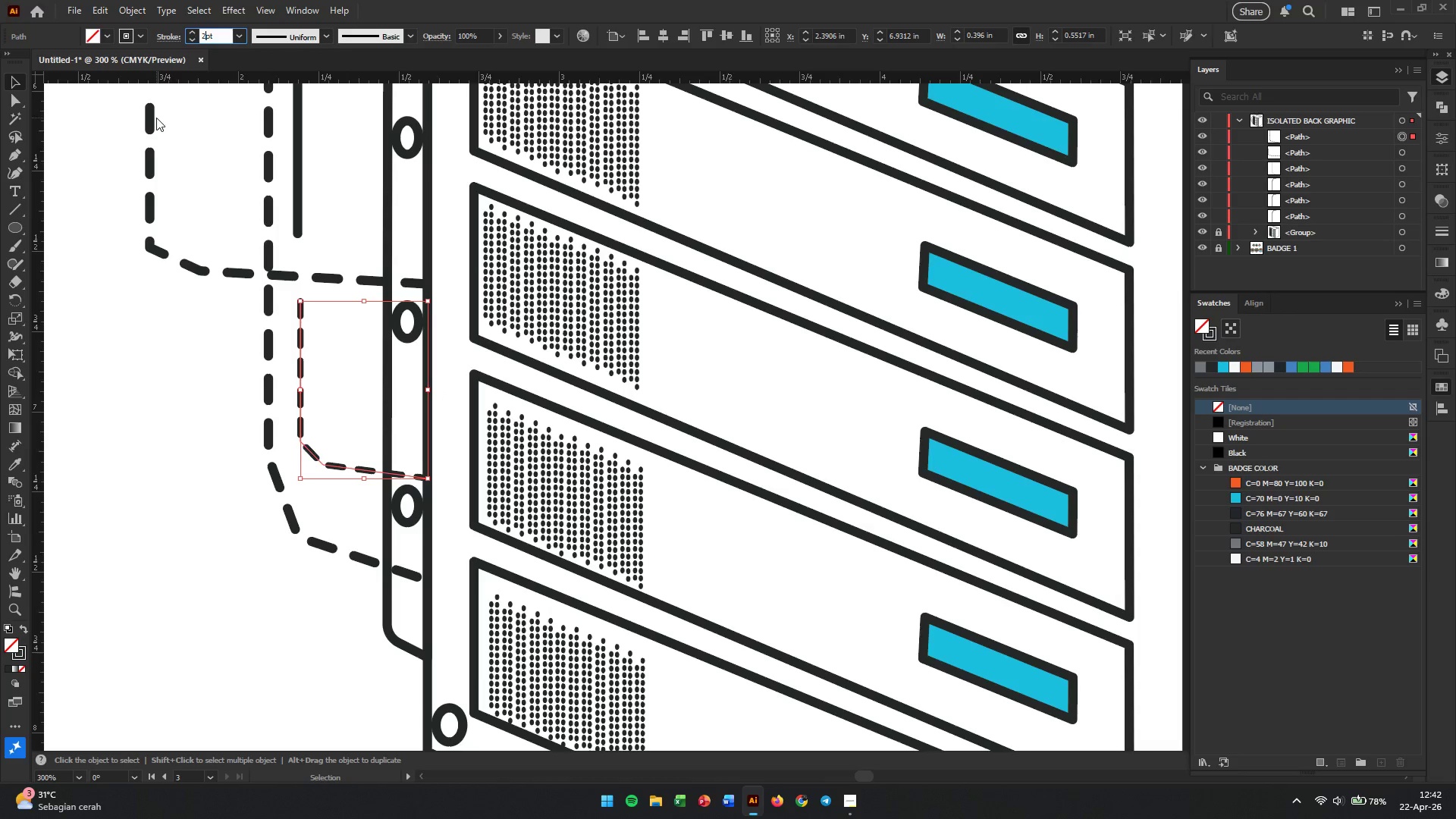 
key(Enter)
 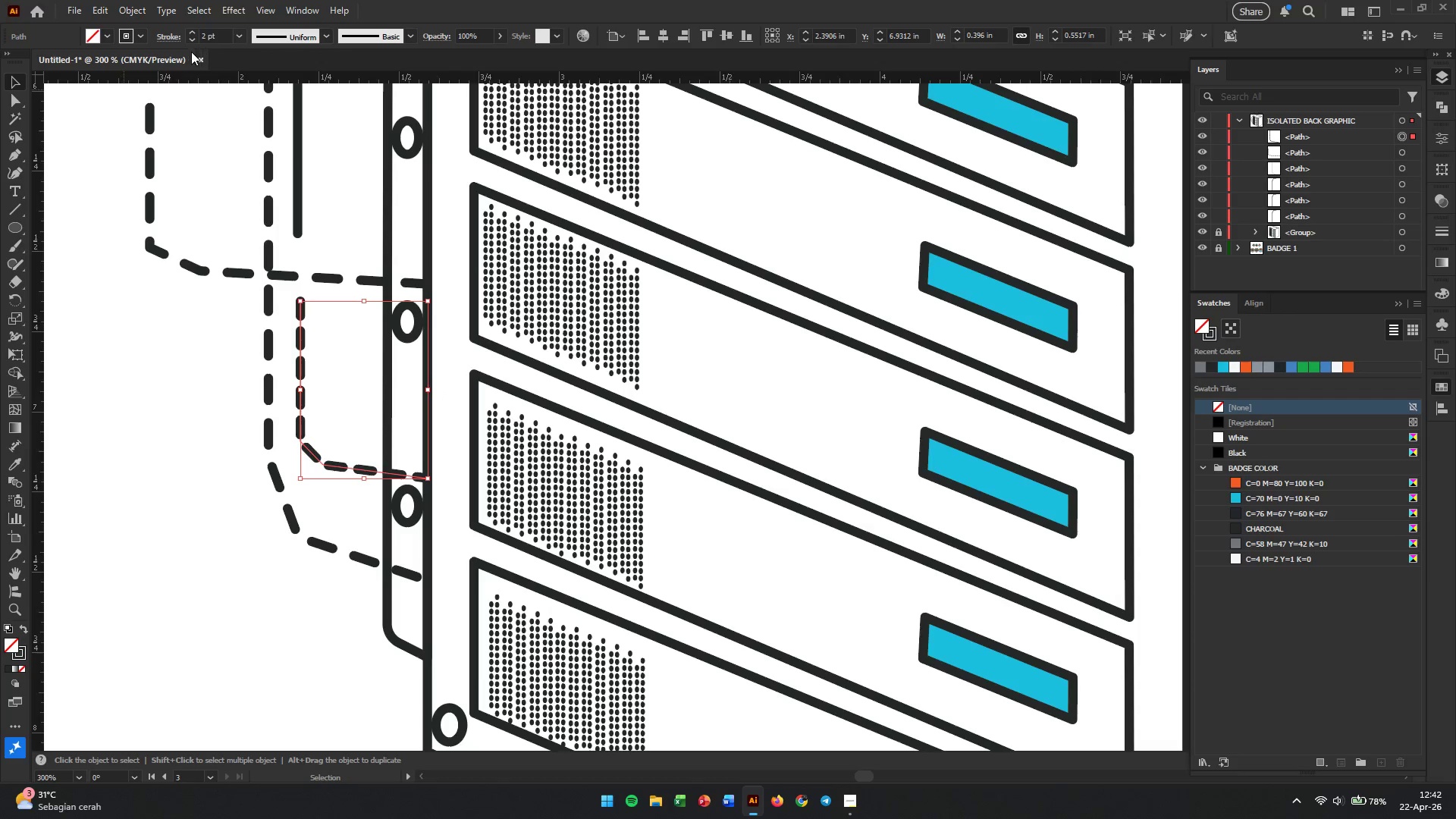 
left_click([172, 39])
 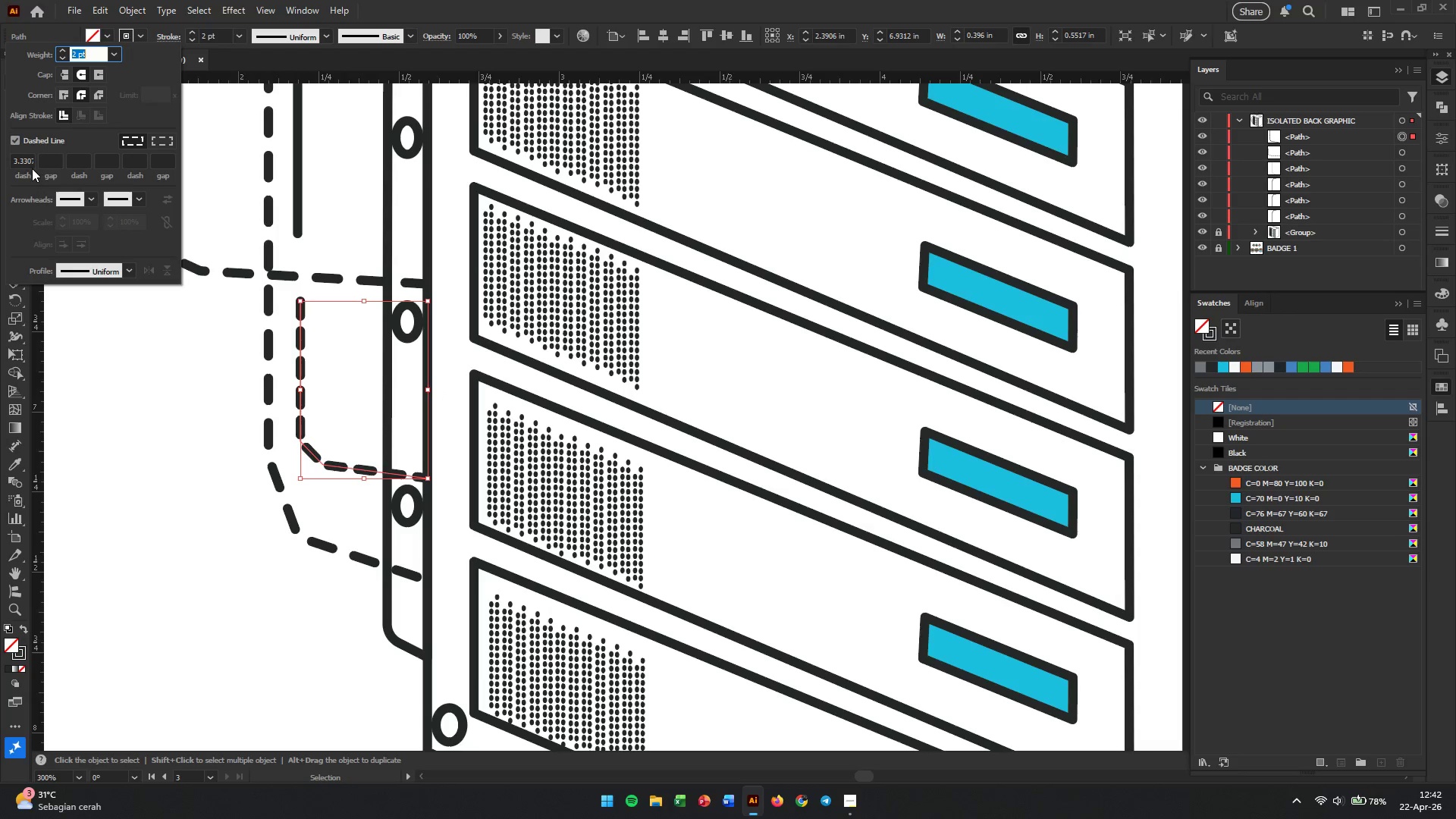 
double_click([28, 164])
 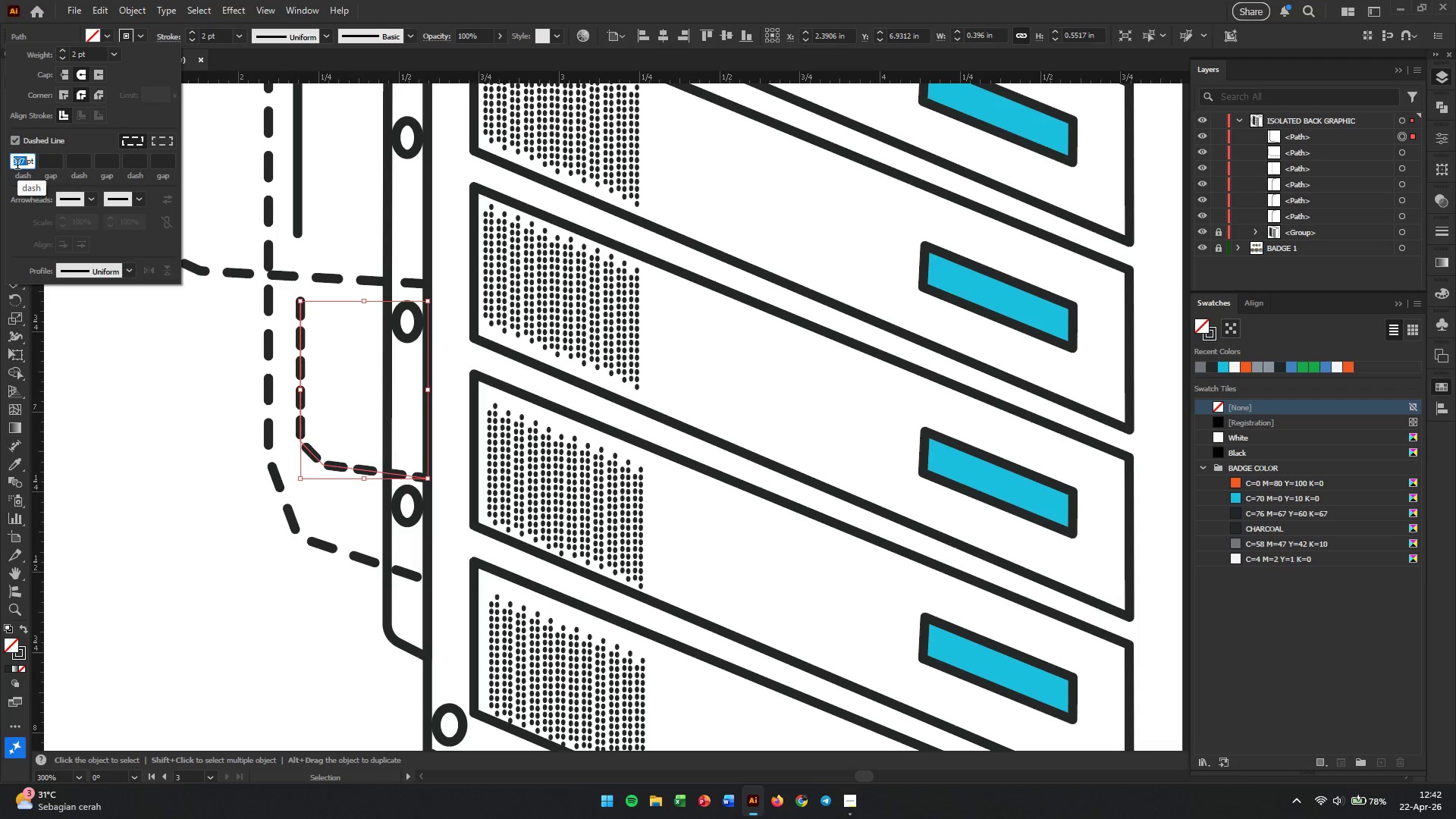 
key(Numpad5)
 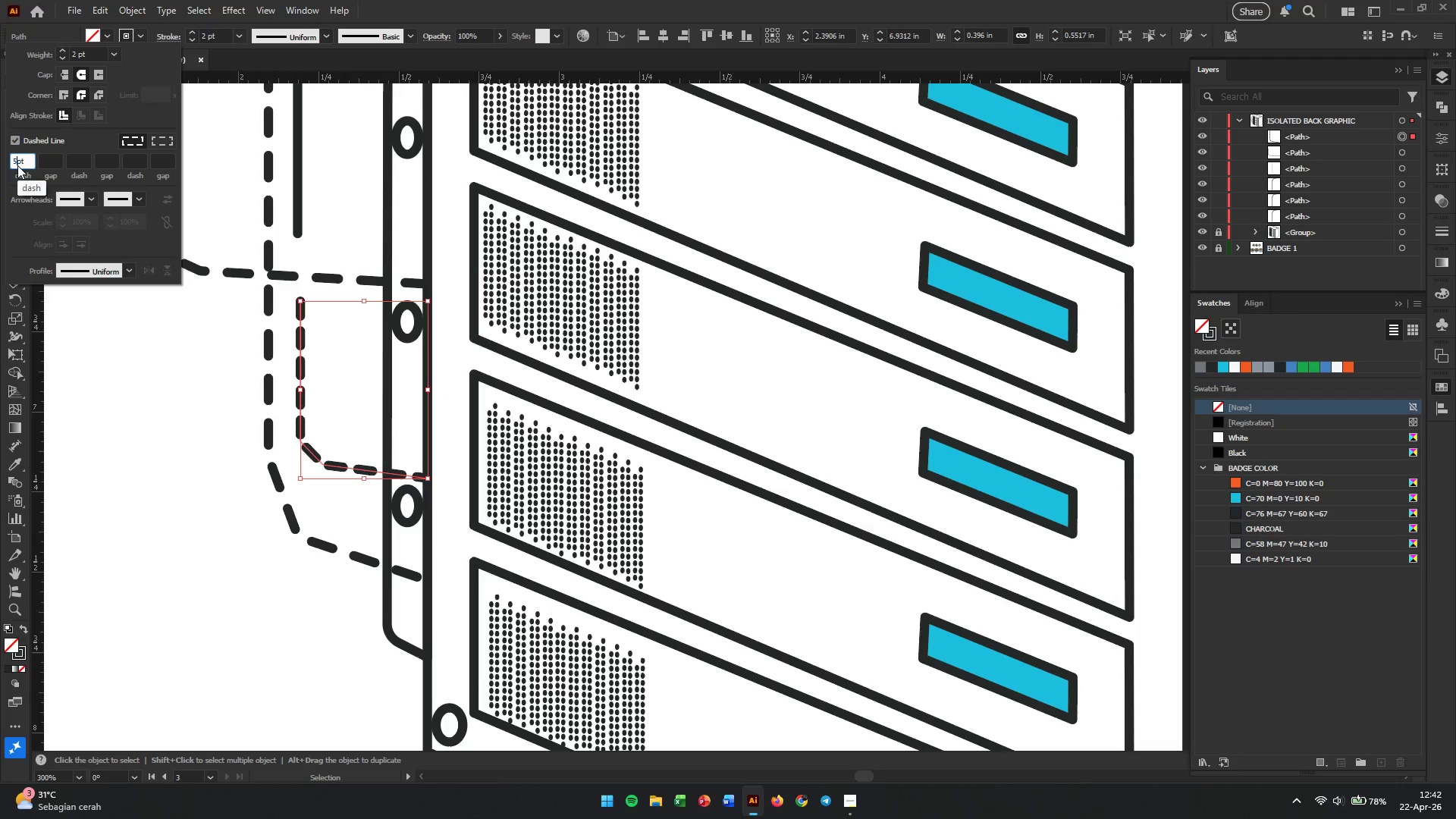 
key(Enter)
 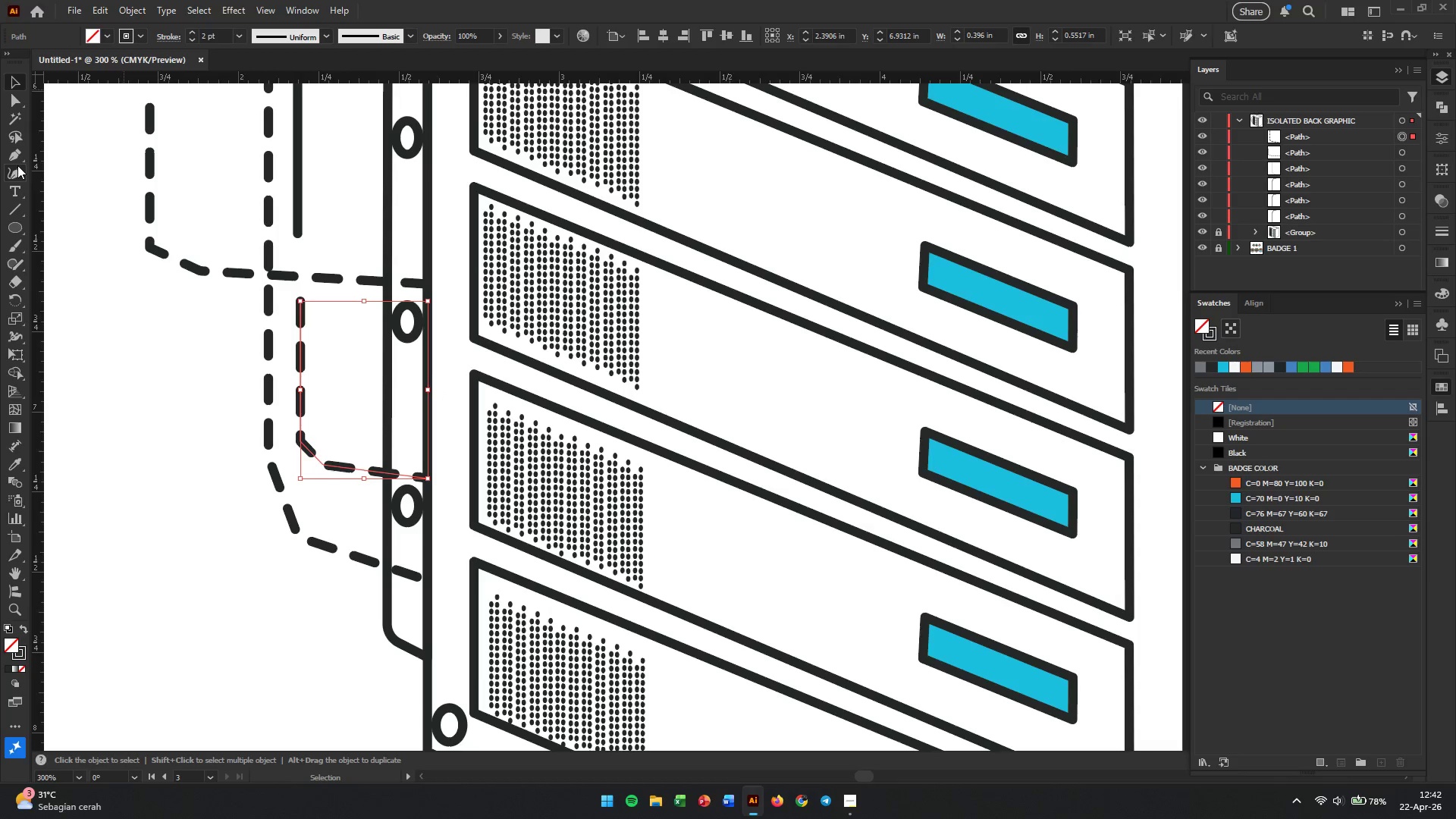 
hold_key(key=AltLeft, duration=0.95)
scroll: coordinate [475, 276], scroll_direction: down, amount: 3.0
 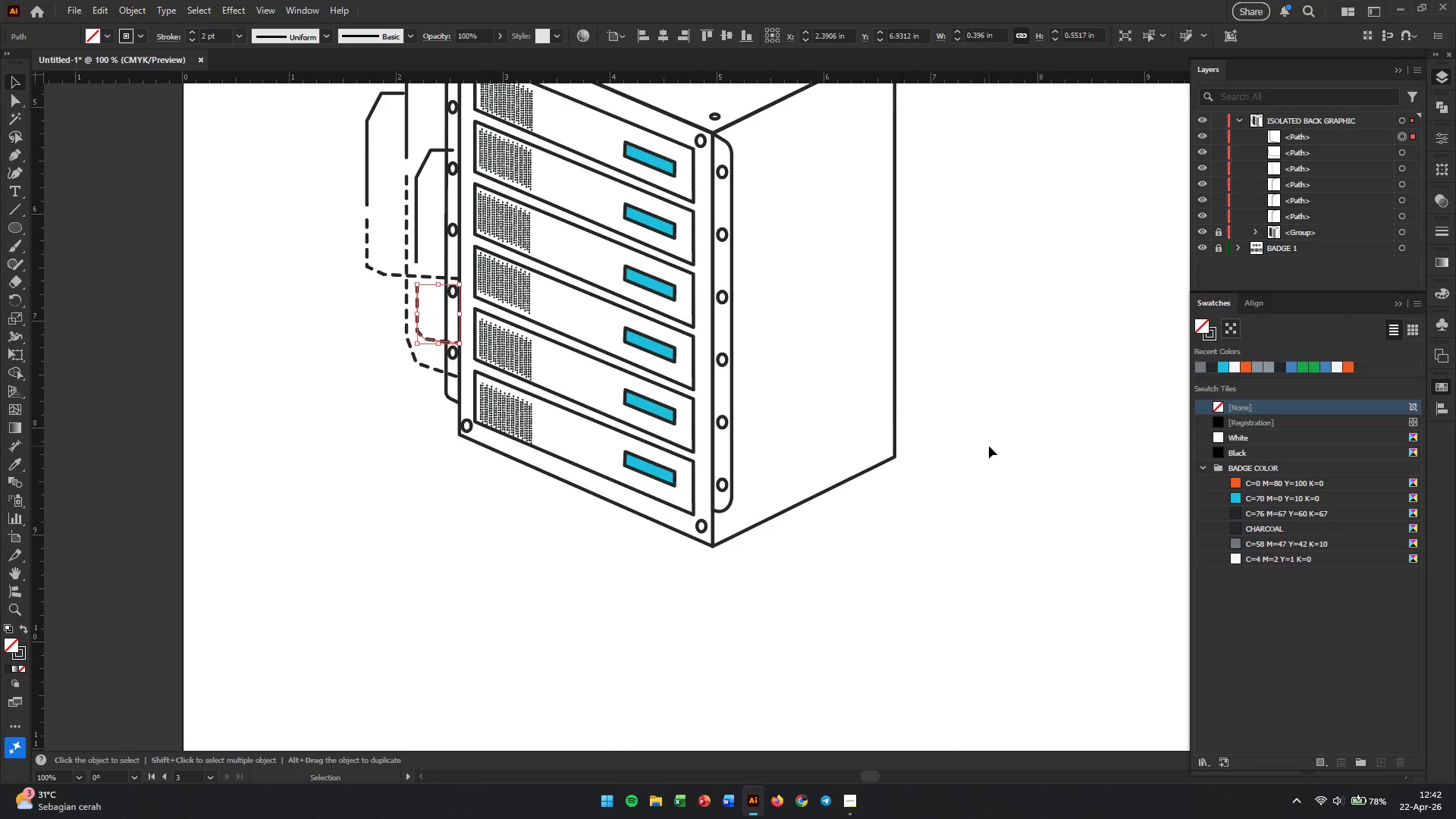 
hold_key(key=AltLeft, duration=1.84)
scroll: coordinate [814, 389], scroll_direction: down, amount: 3.0
 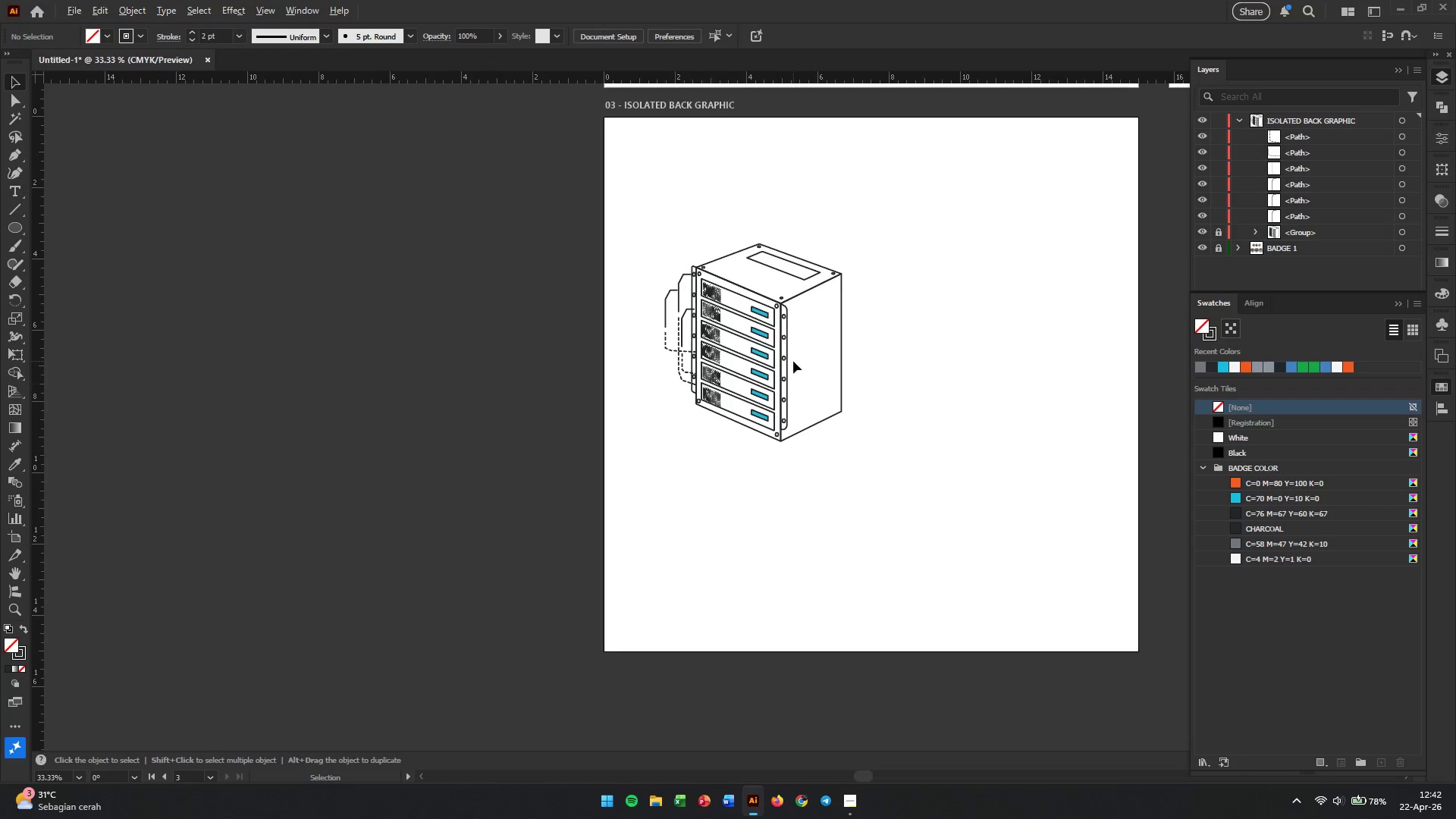 
scroll: coordinate [711, 335], scroll_direction: up, amount: 2.0
 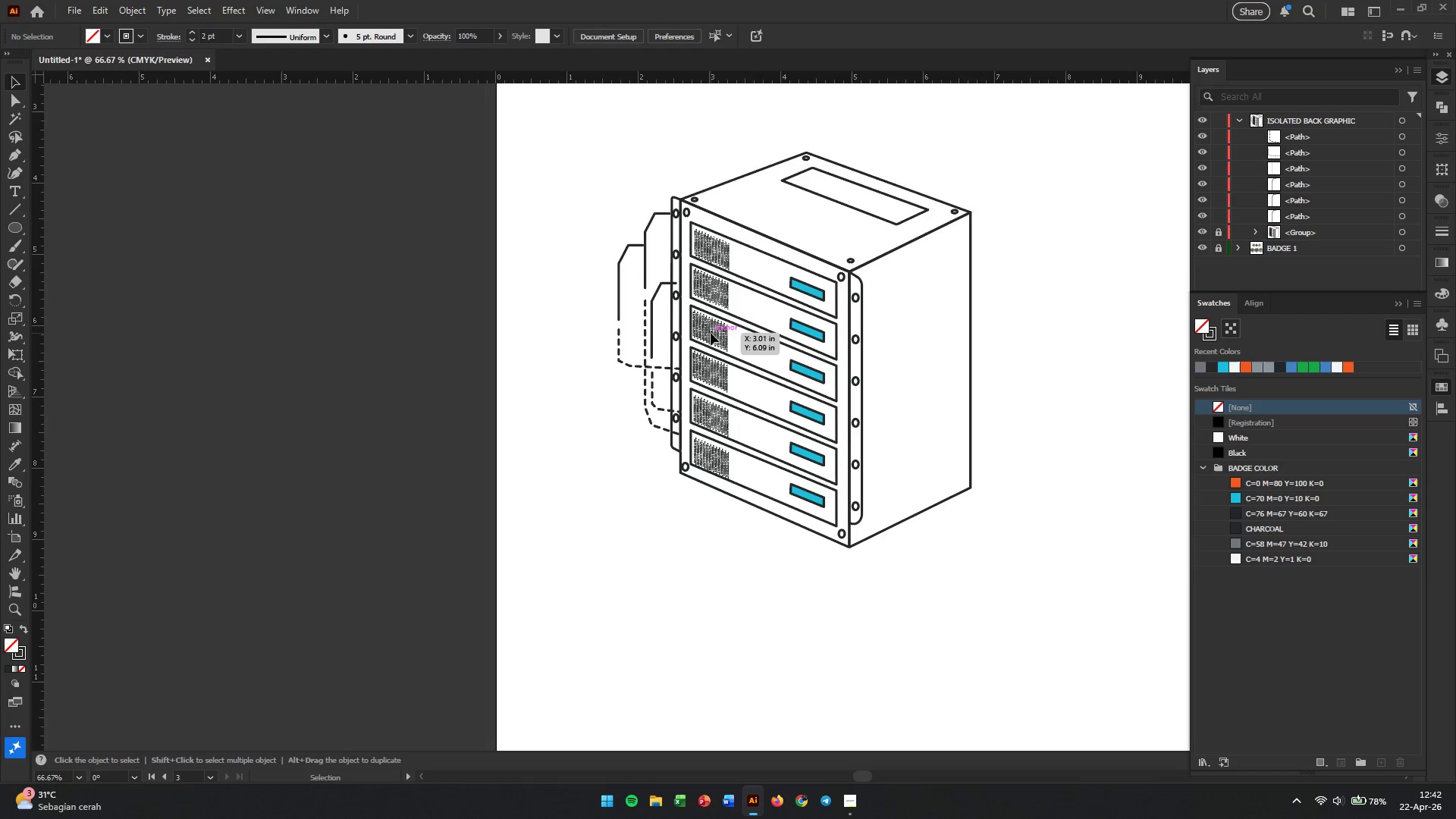 
wait(7.77)
 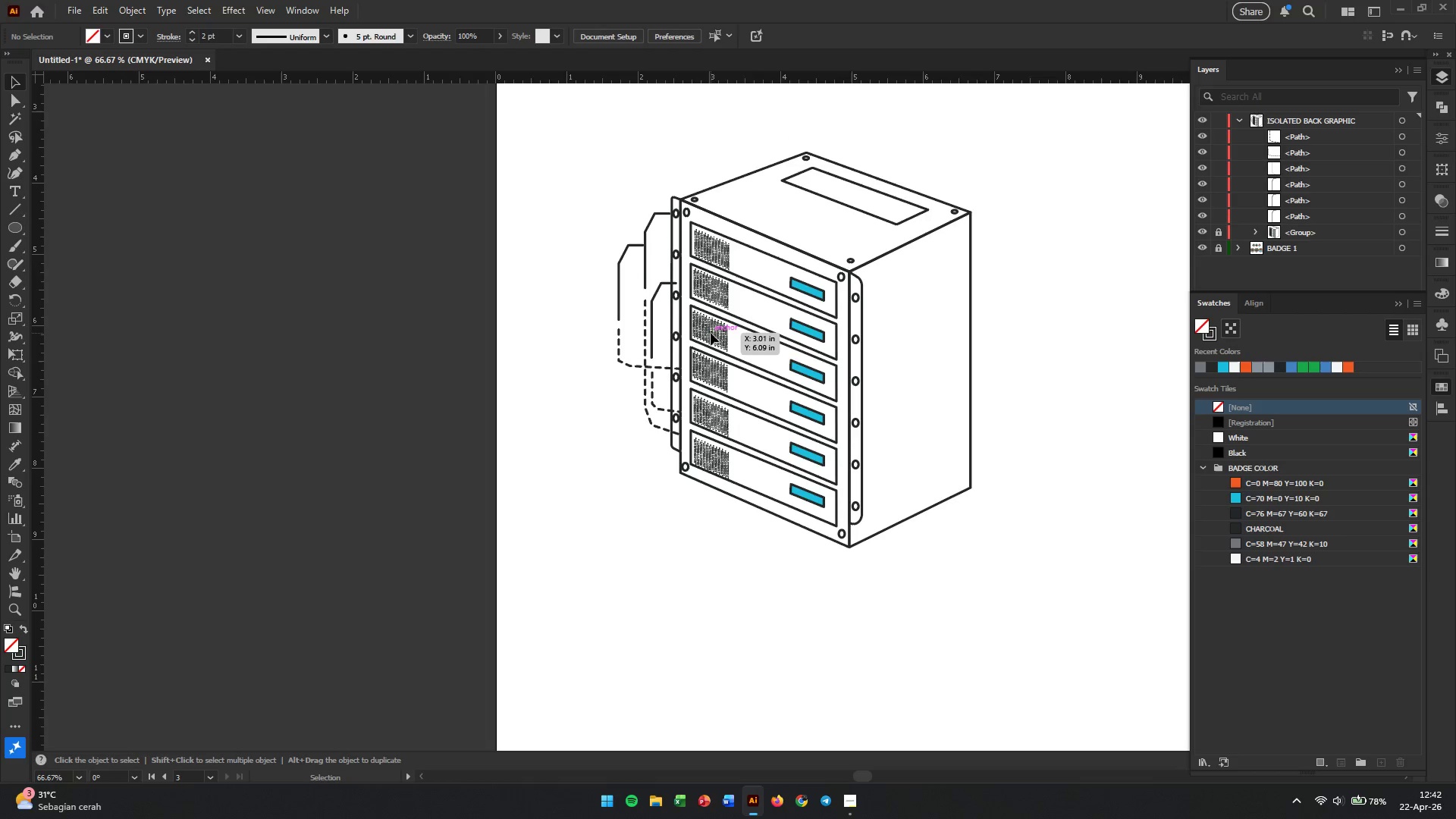 
double_click([17, 157])
 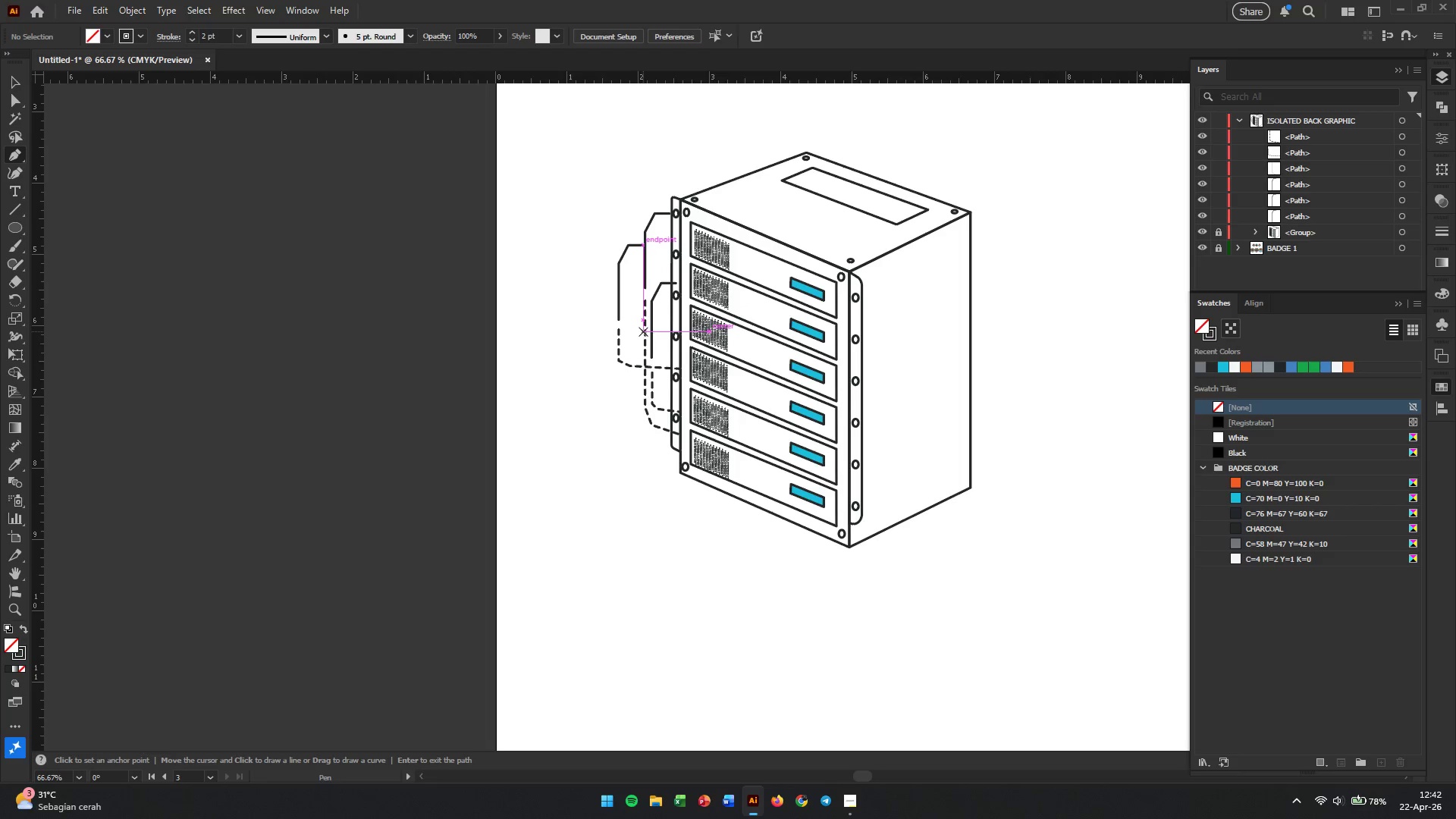 
left_click([644, 331])
 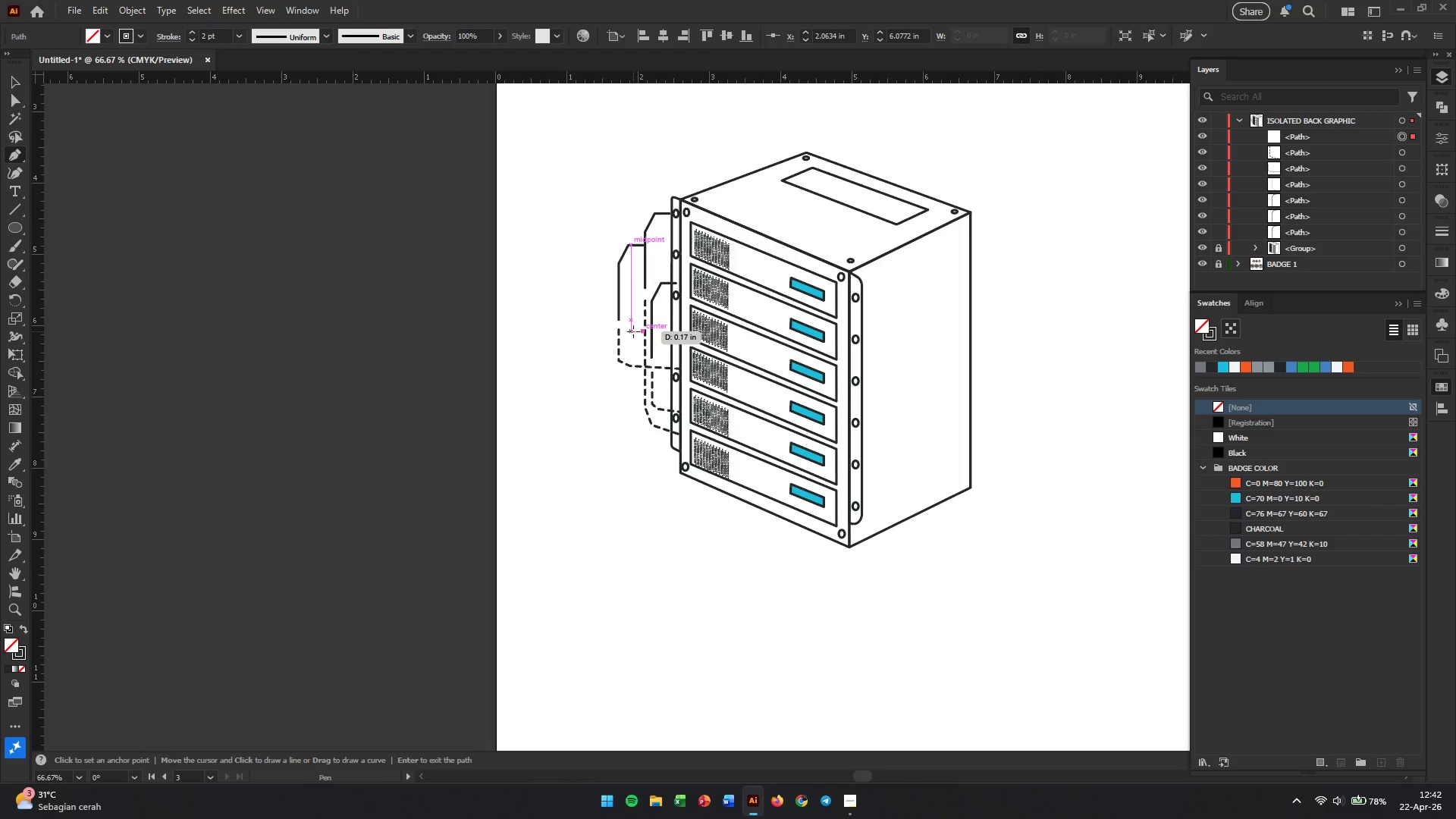 
left_click([633, 331])
 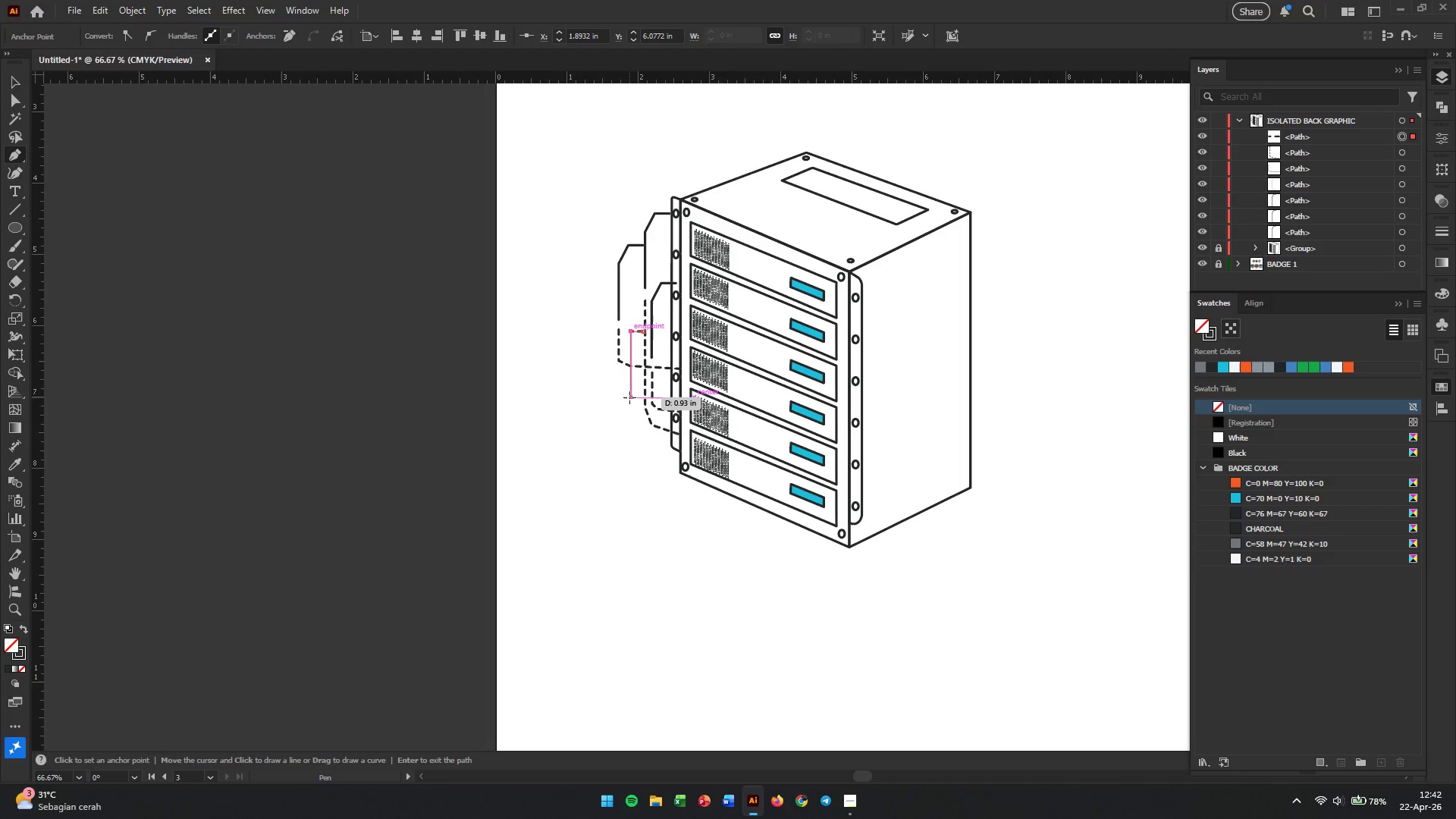 
left_click([629, 397])
 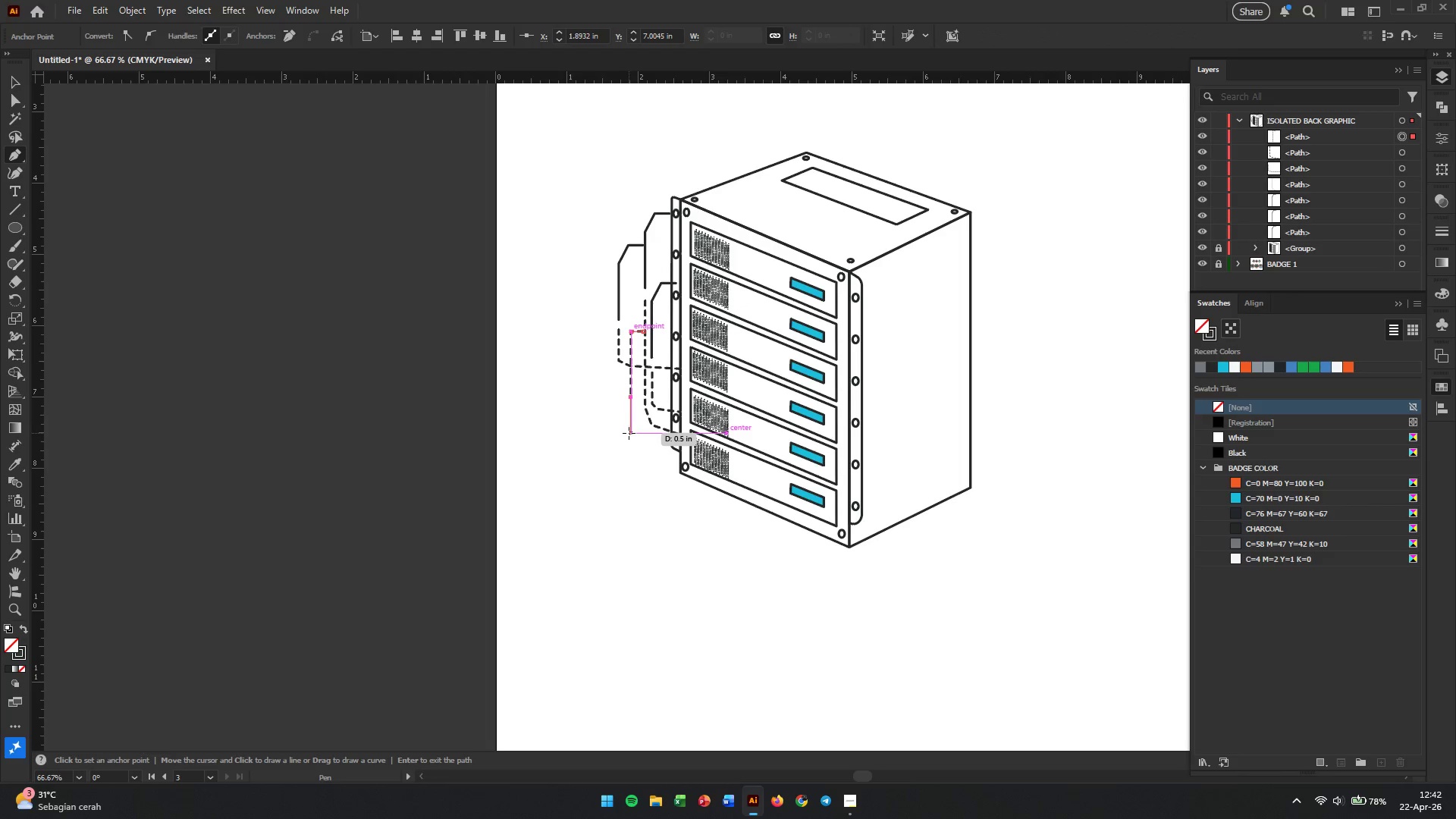 
left_click([629, 433])
 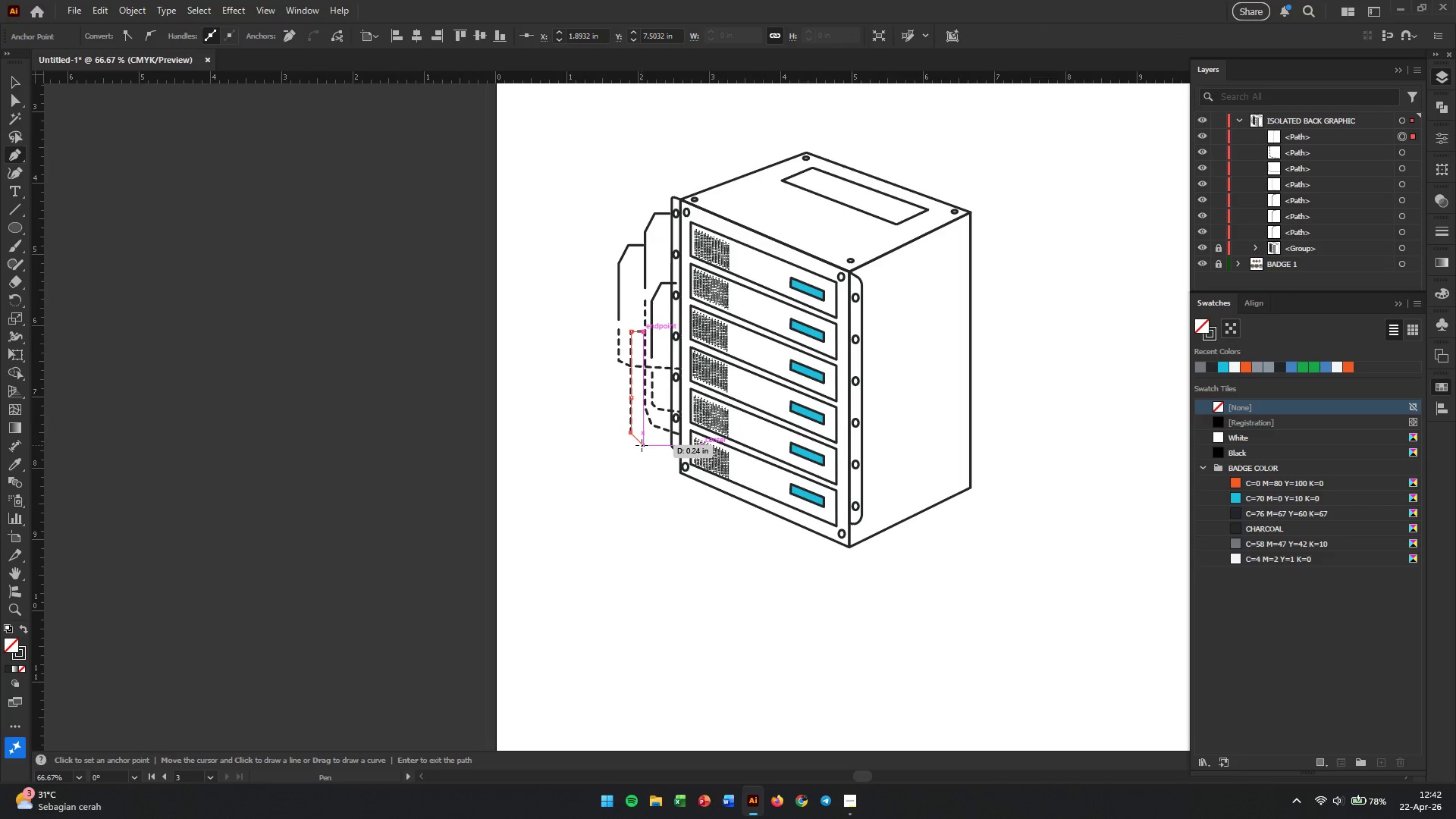 
left_click([642, 445])
 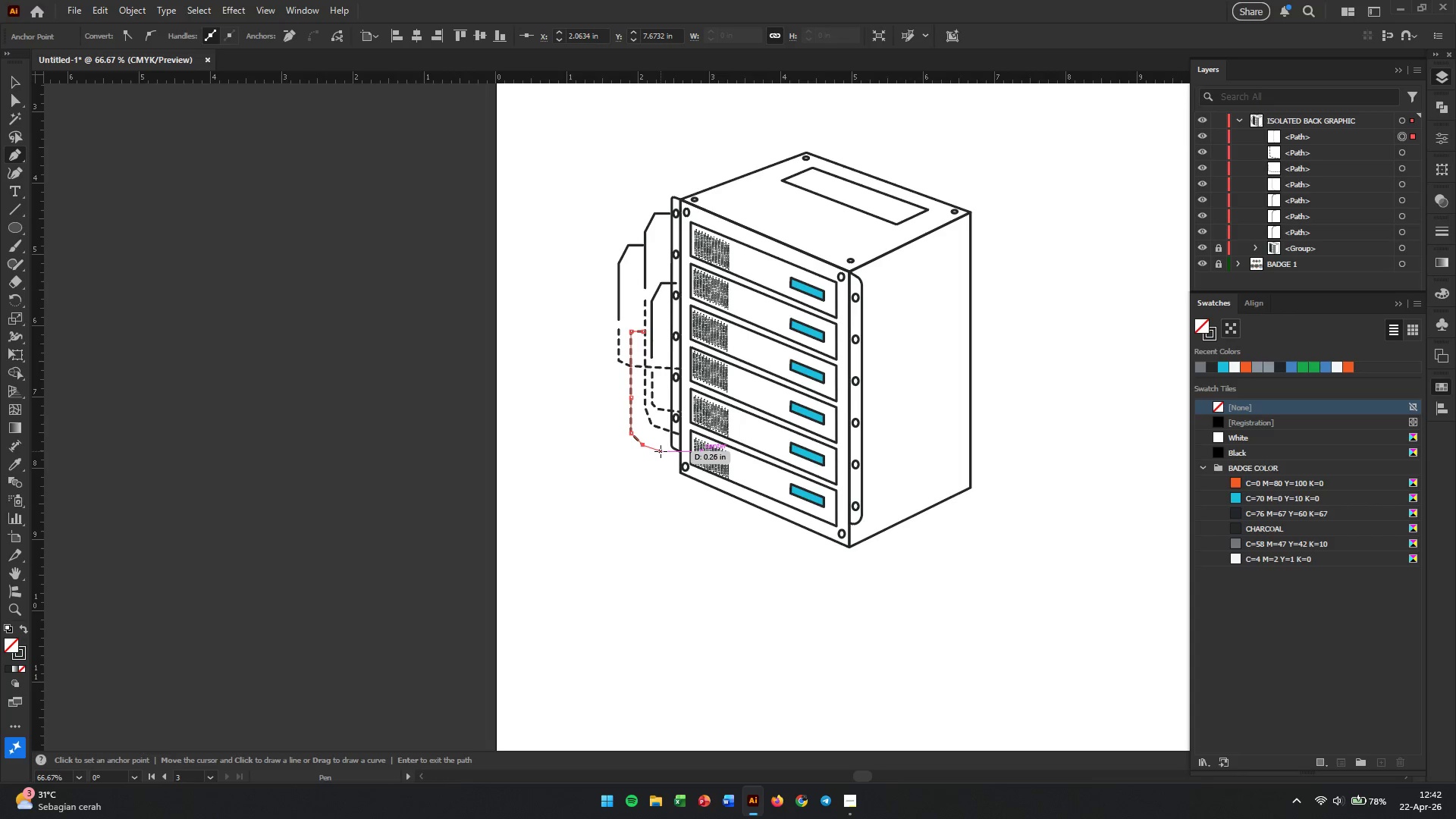 
left_click([661, 451])
 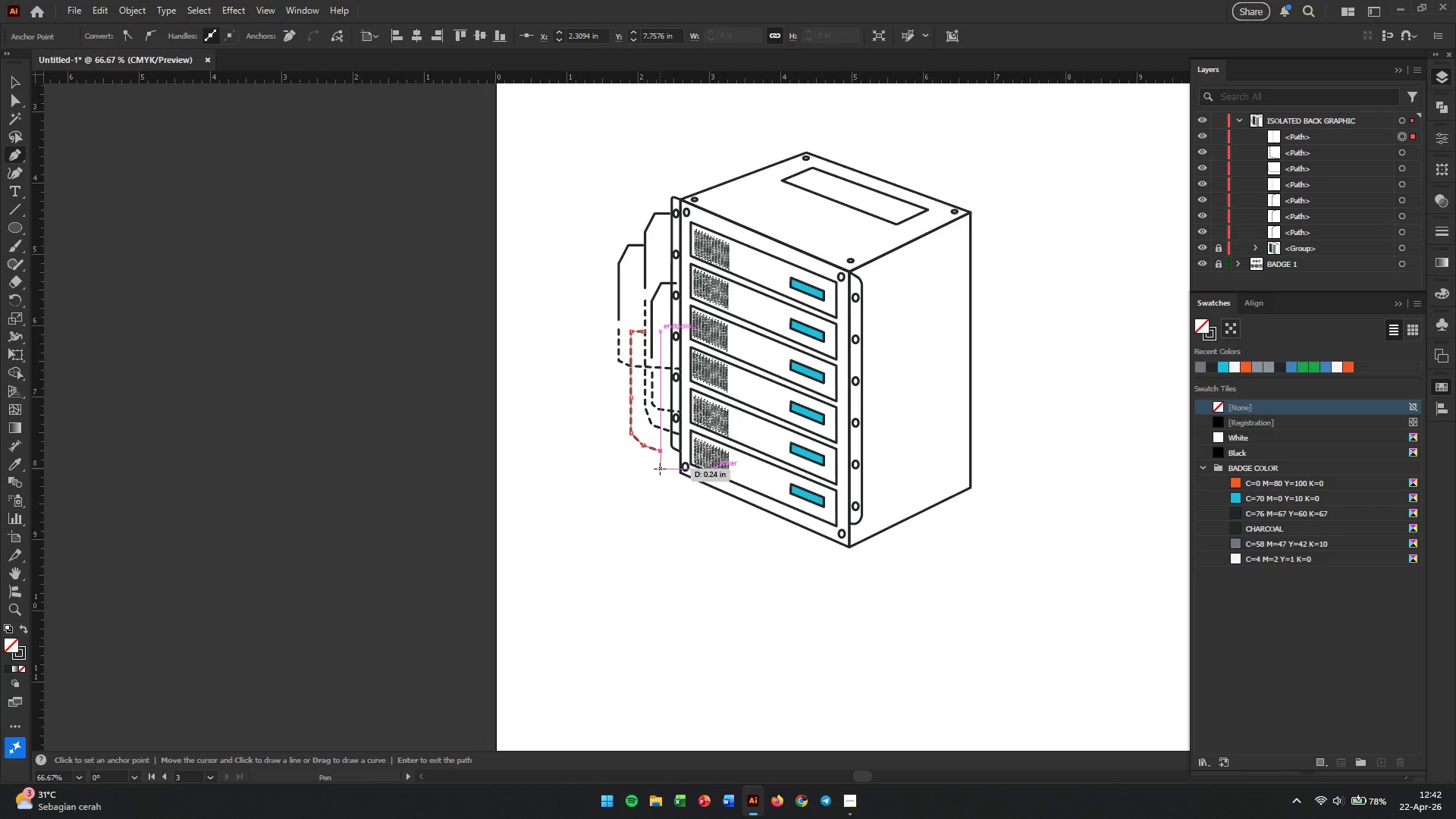 
left_click([660, 469])
 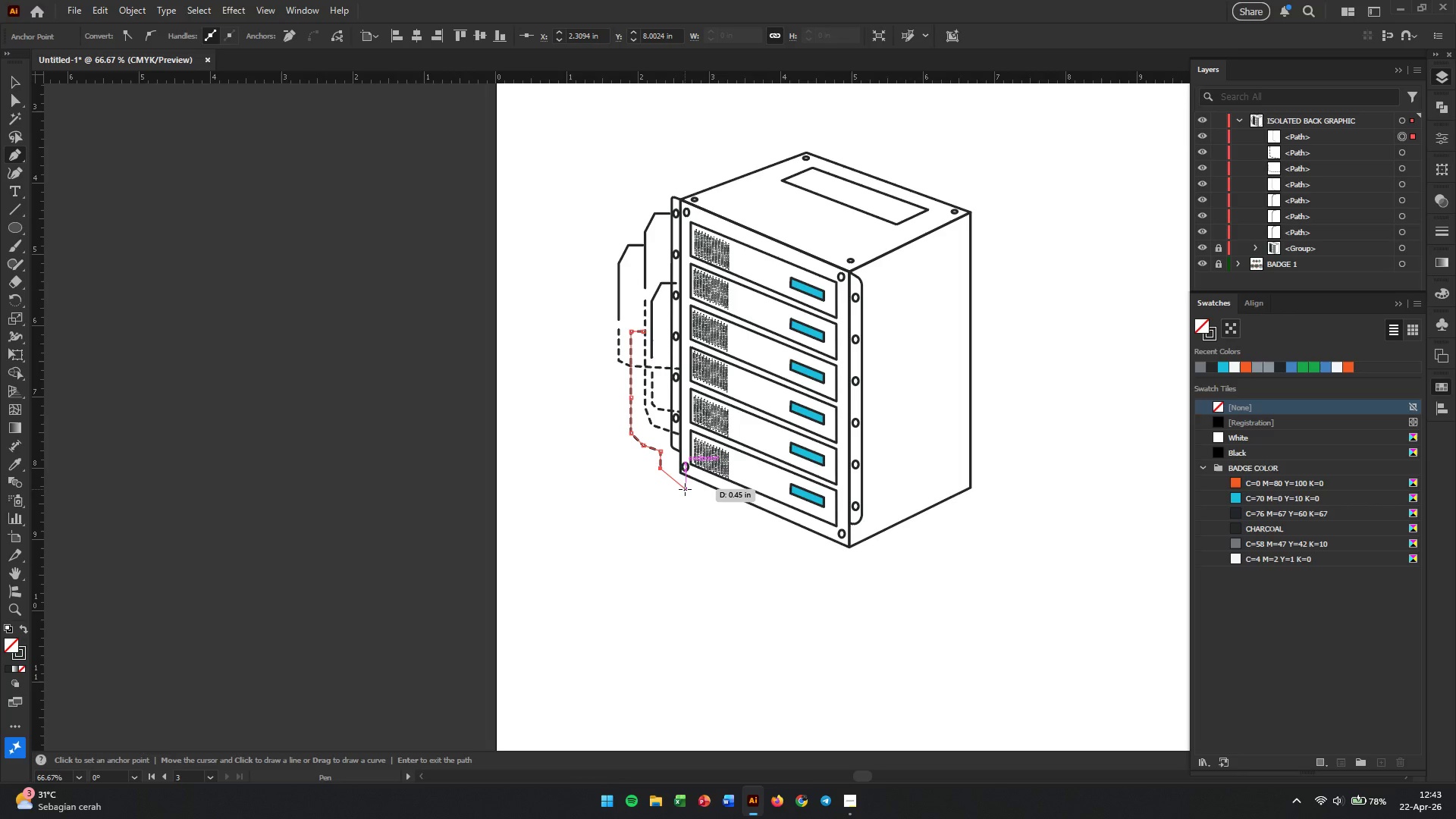 
left_click([690, 487])
 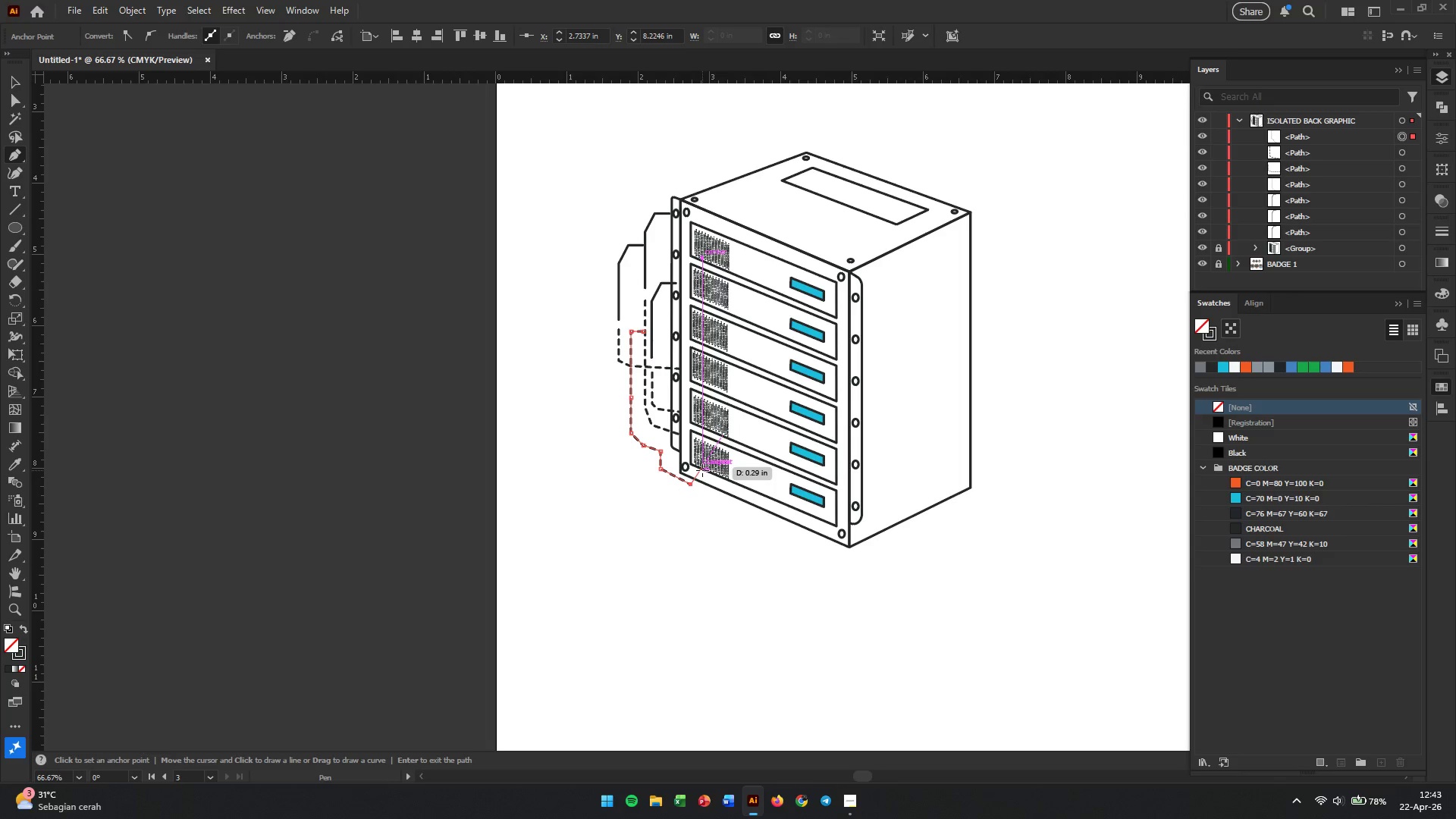 
wait(5.95)
 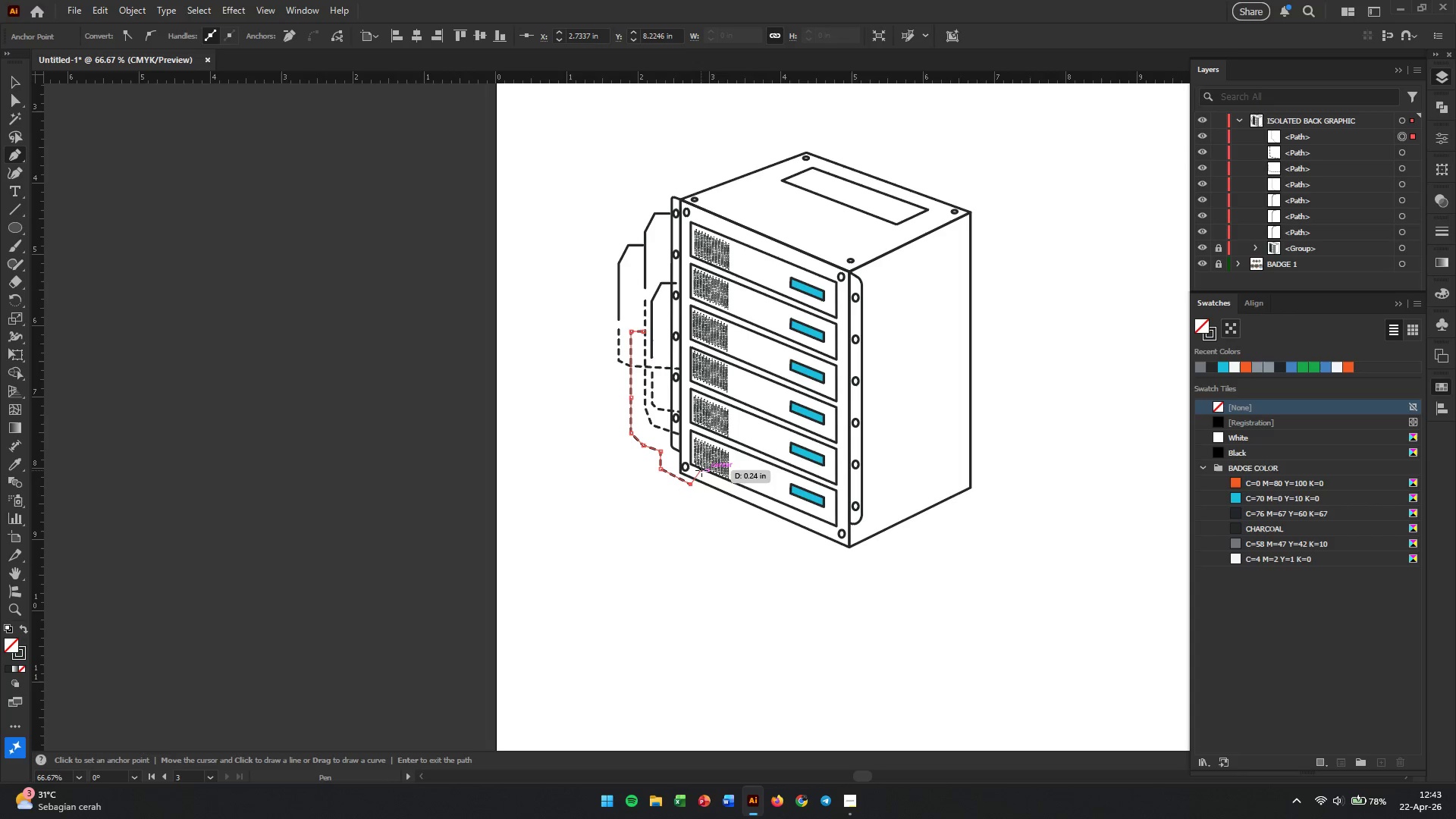 
left_click([702, 470])
 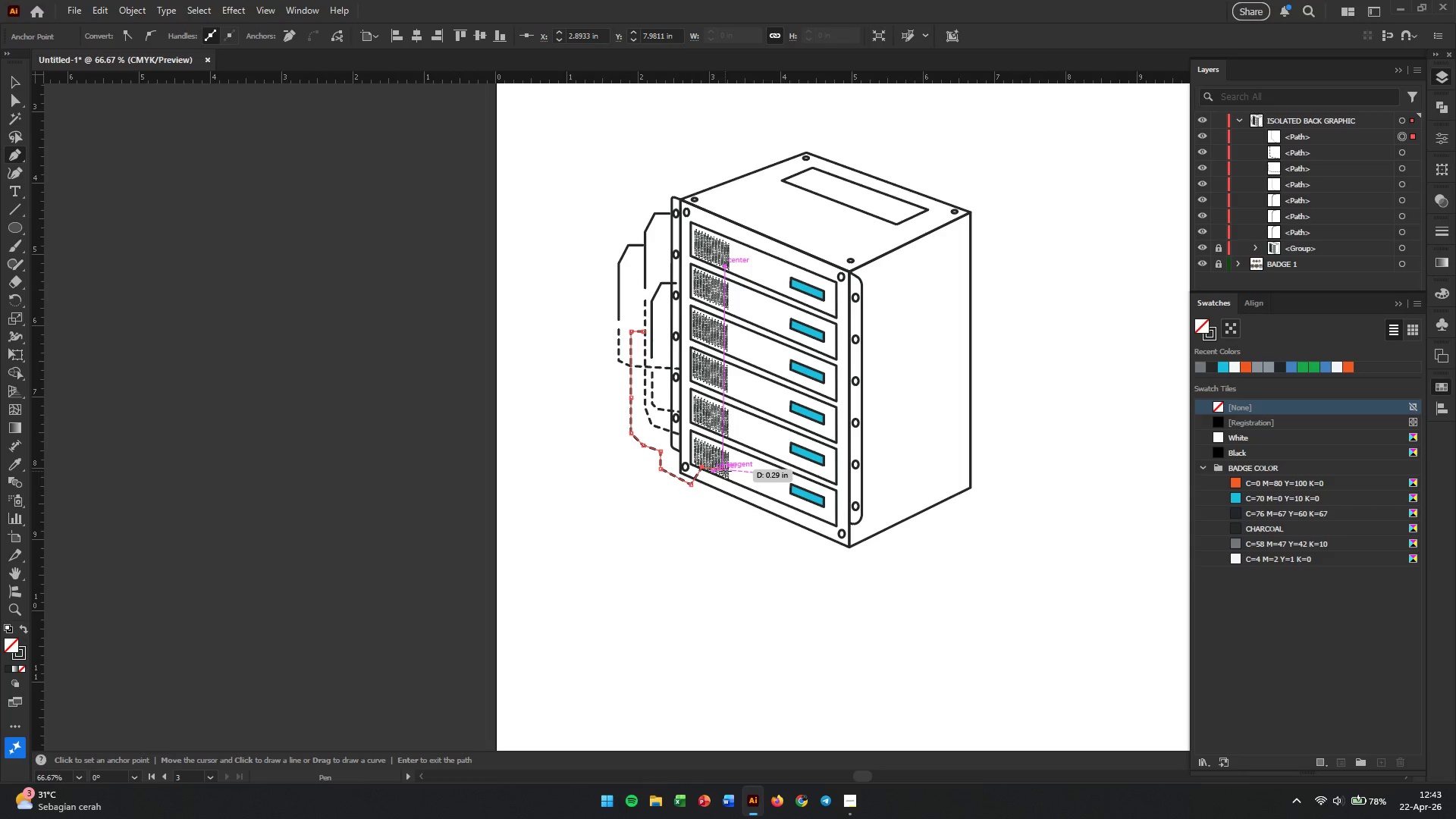 
hold_key(key=AltLeft, duration=0.67)
scroll: coordinate [688, 462], scroll_direction: up, amount: 2.0
 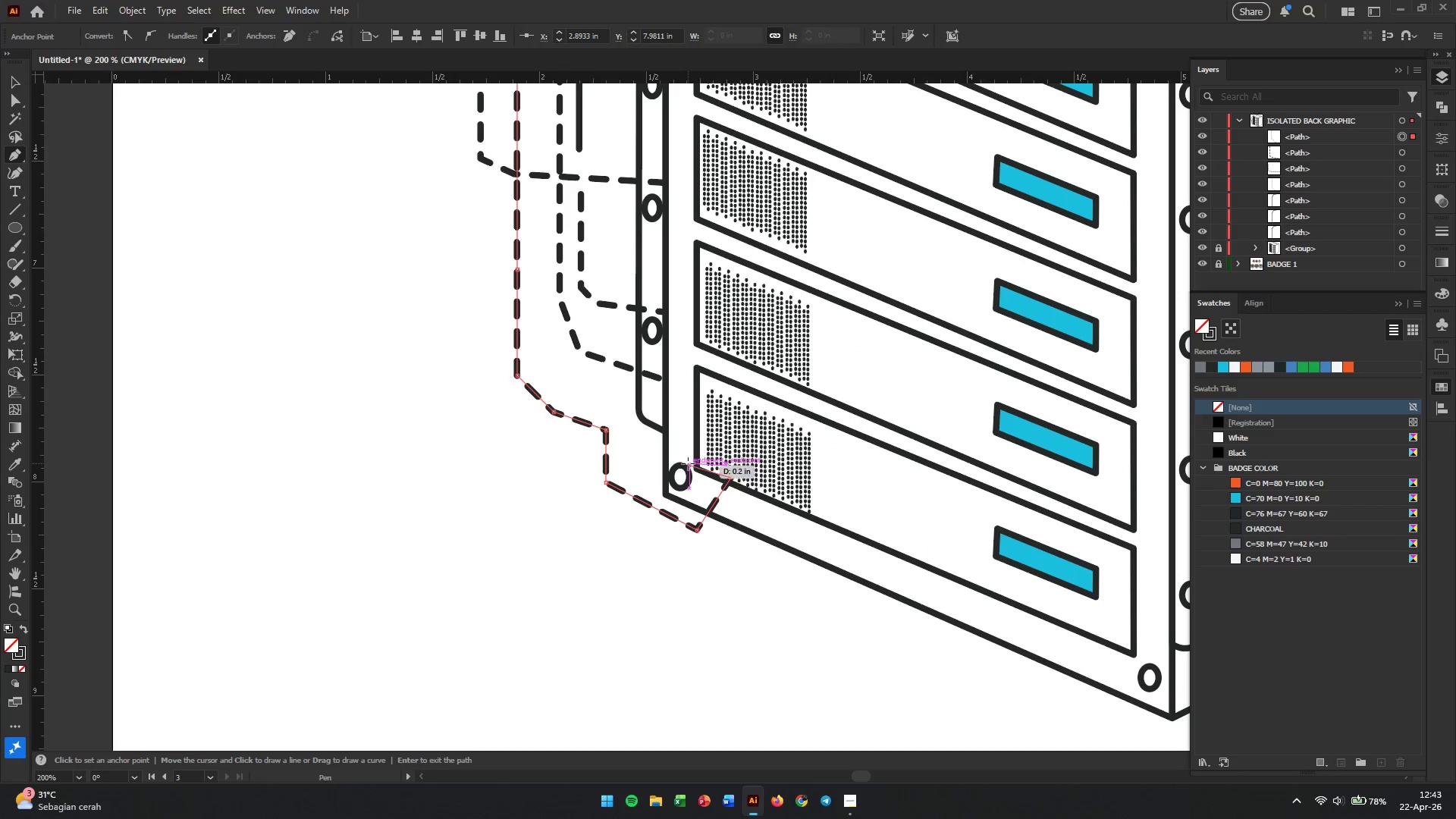 
key(Control+Z)
 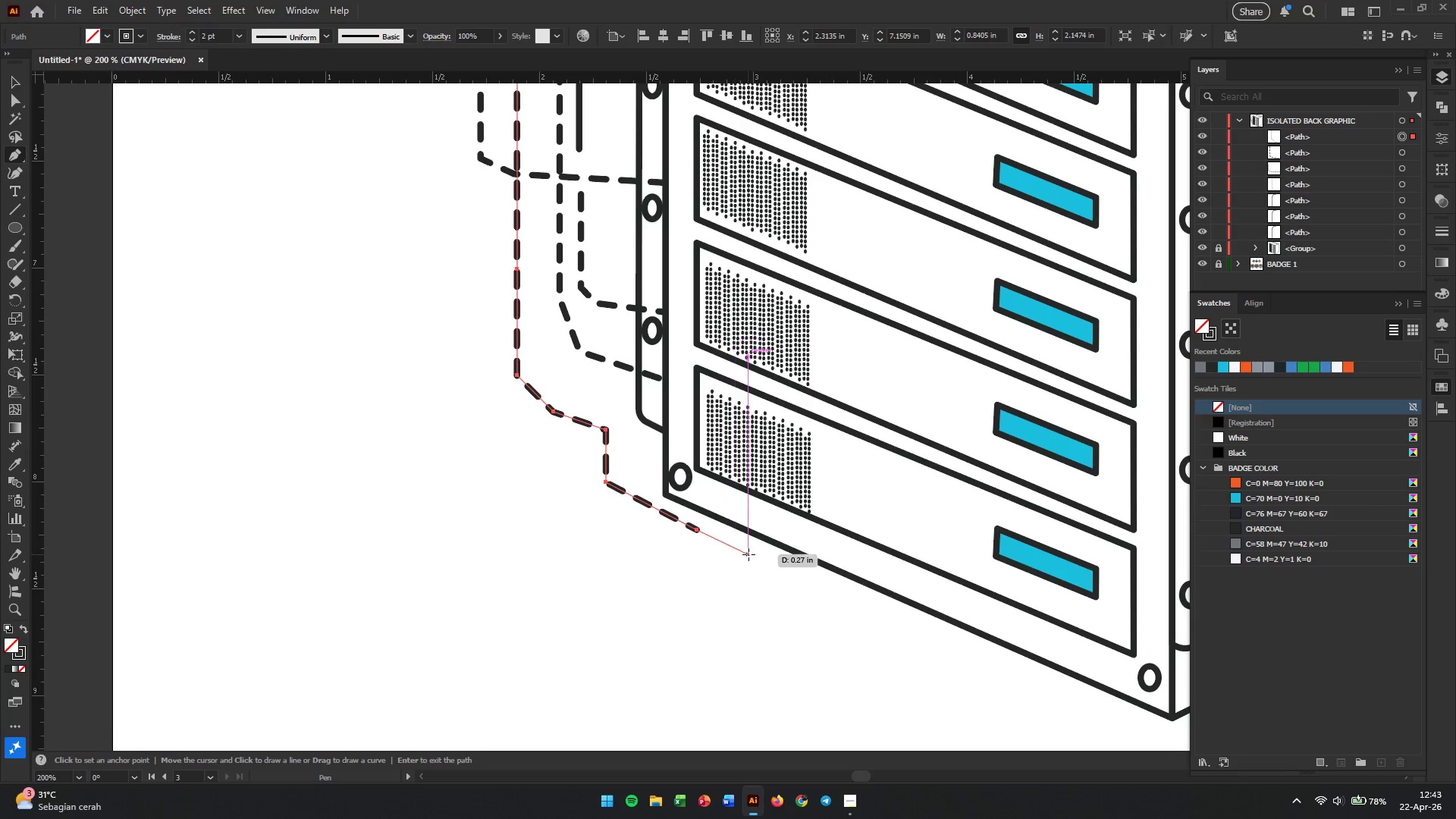 
hold_key(key=AltLeft, duration=0.62)
scroll: coordinate [749, 554], scroll_direction: down, amount: 2.0
 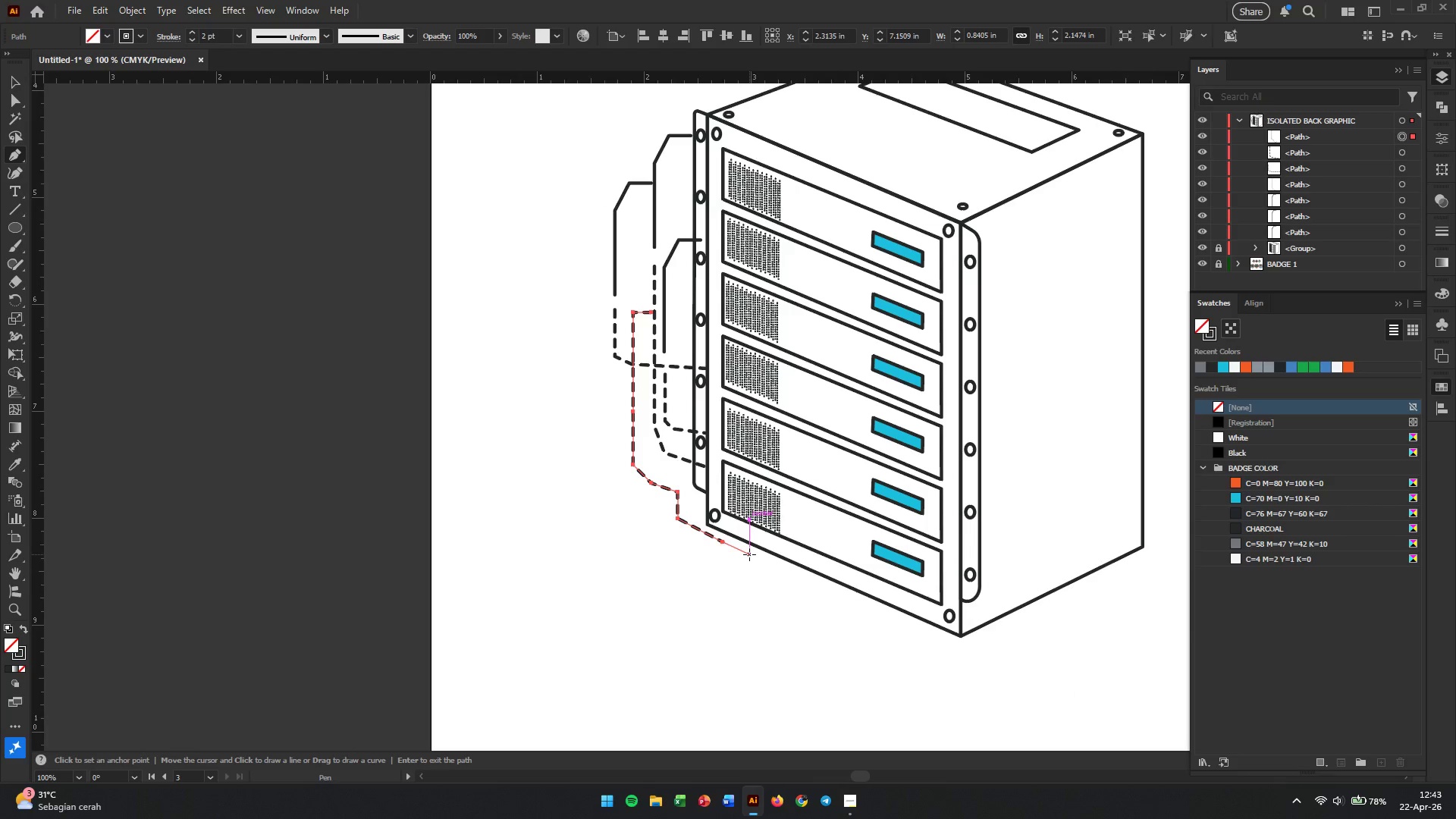 
left_click([749, 554])
 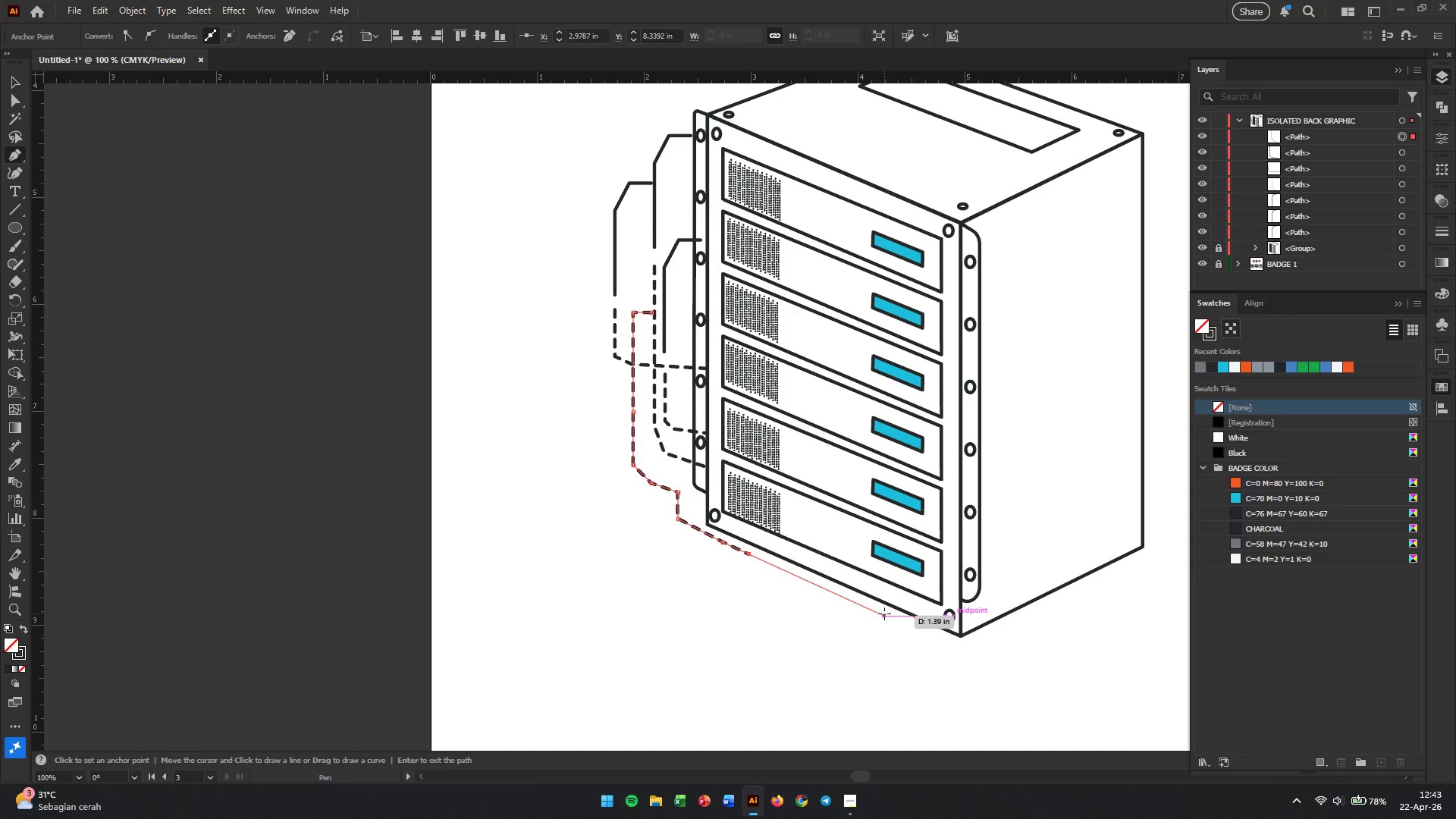 
left_click([891, 613])
 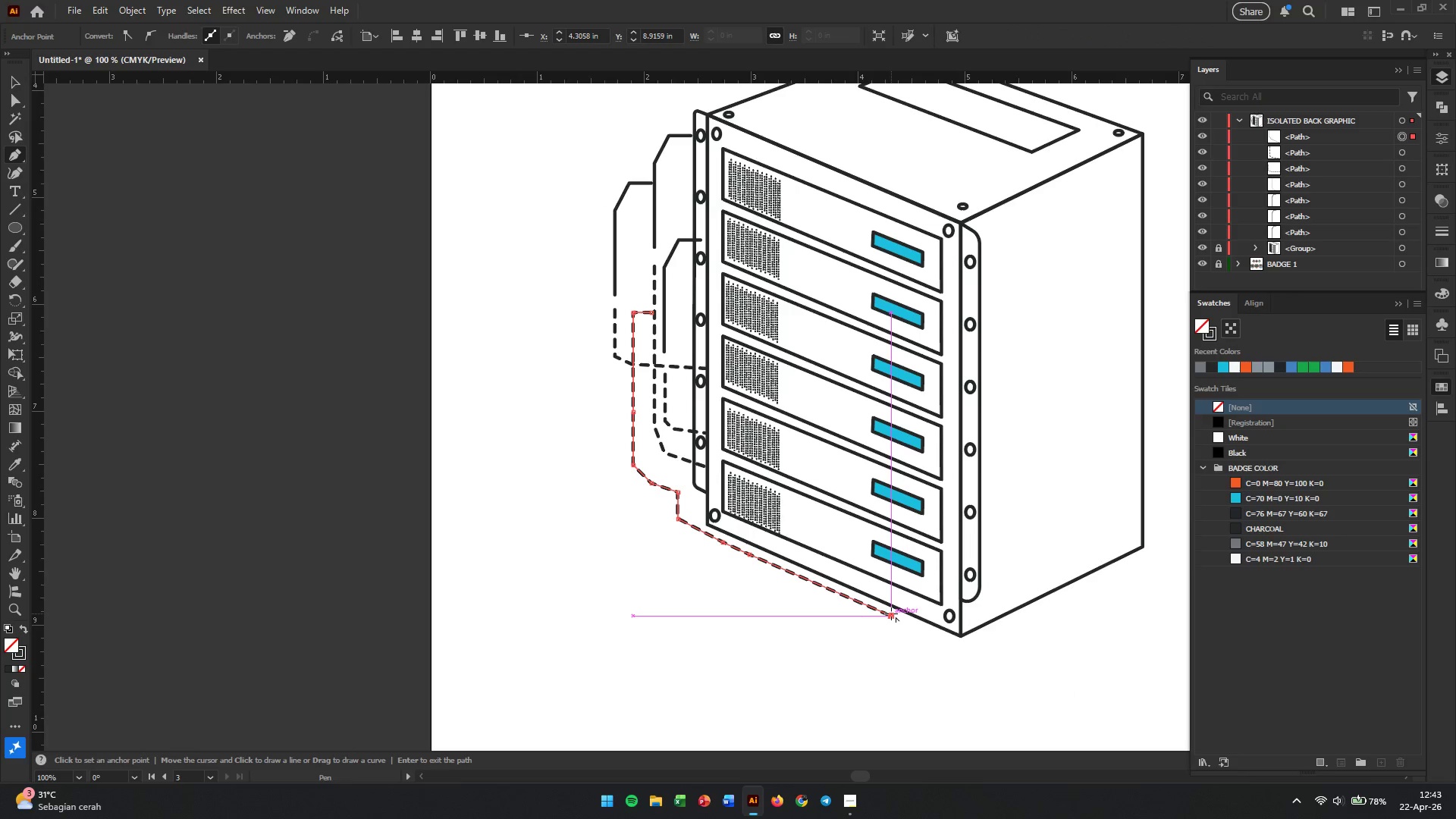 
key(Escape)
 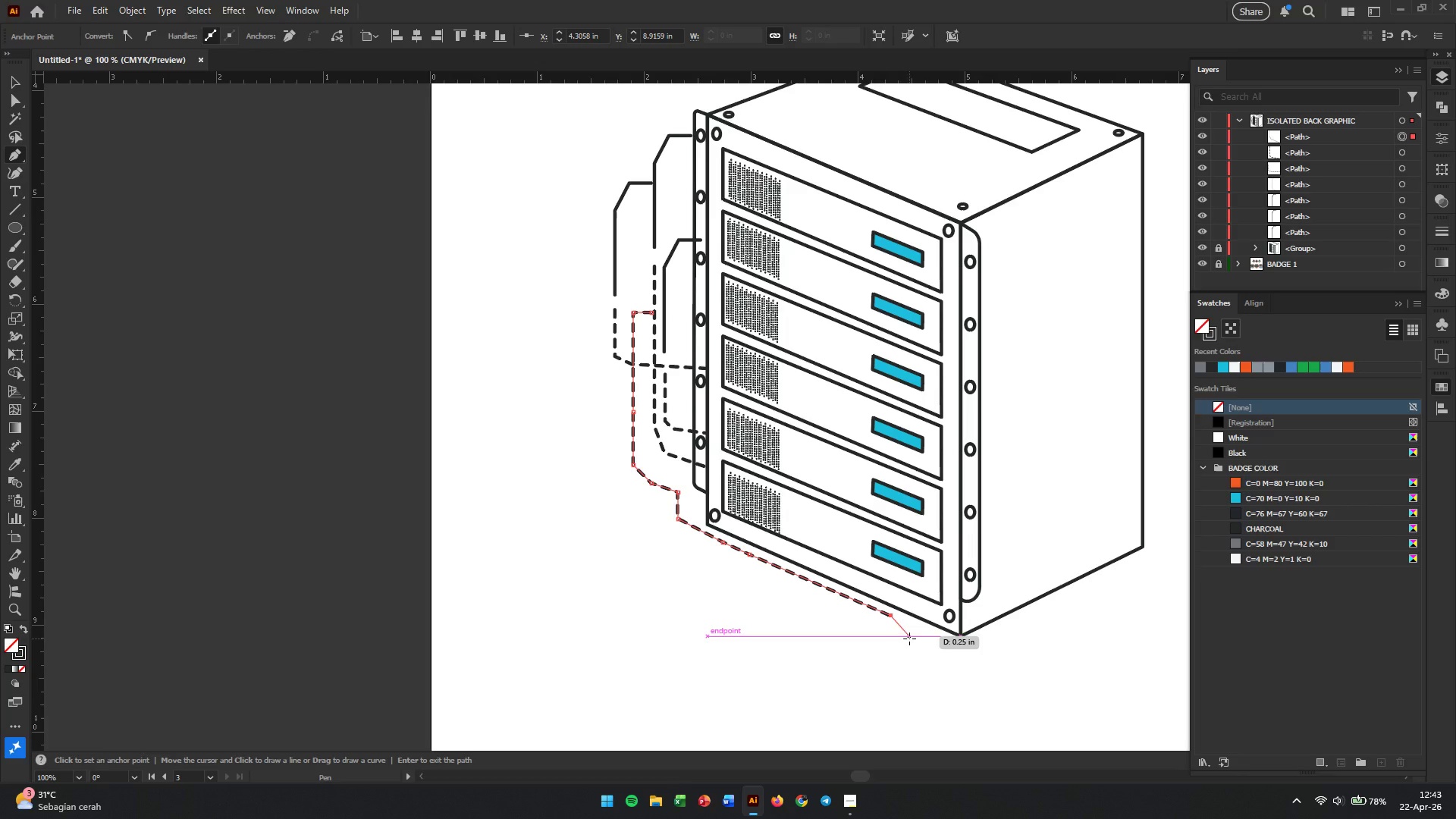 
key(Escape)
 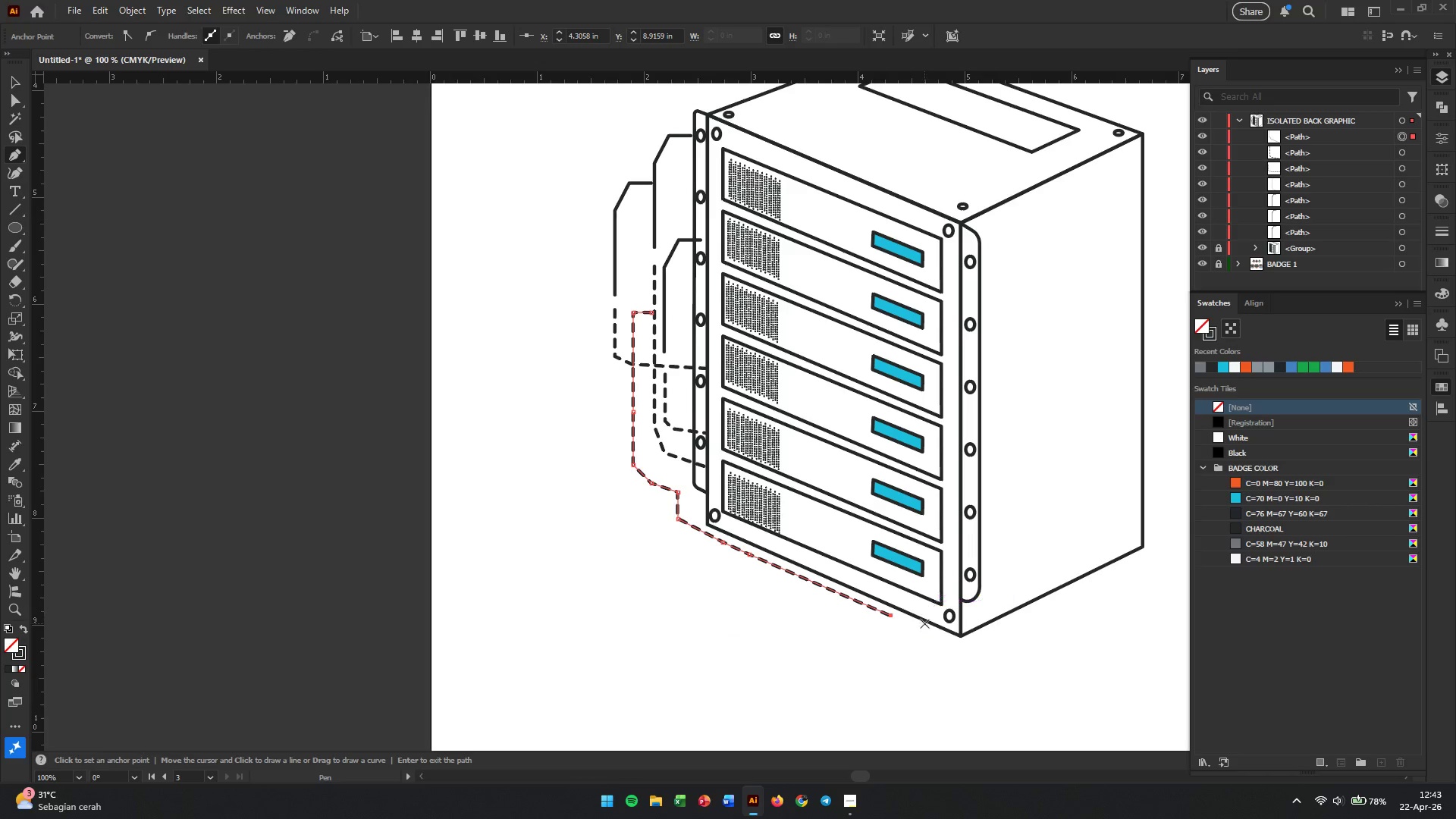 
key(Alt+AltLeft)
 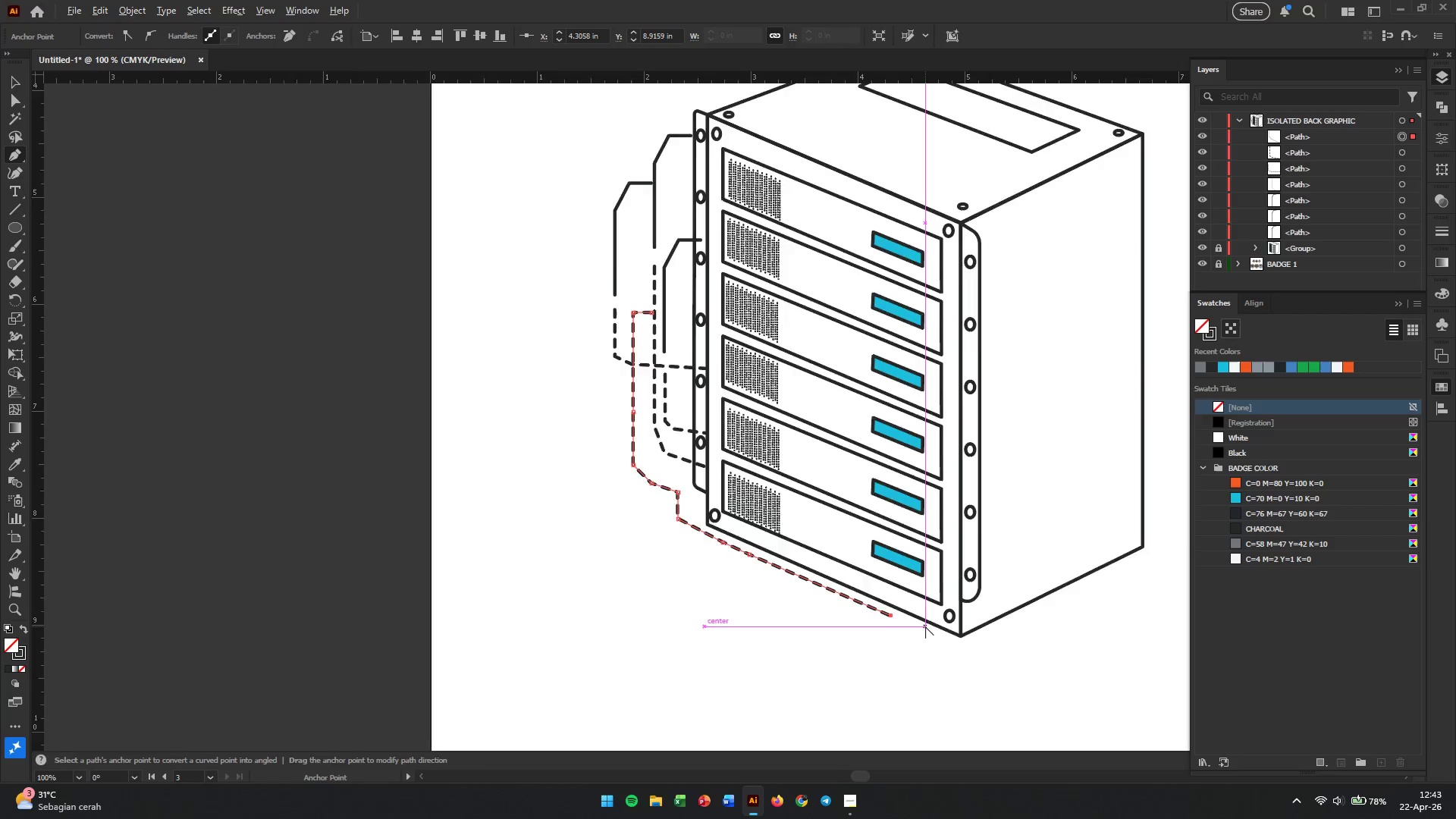 
scroll: coordinate [925, 626], scroll_direction: up, amount: 1.0
 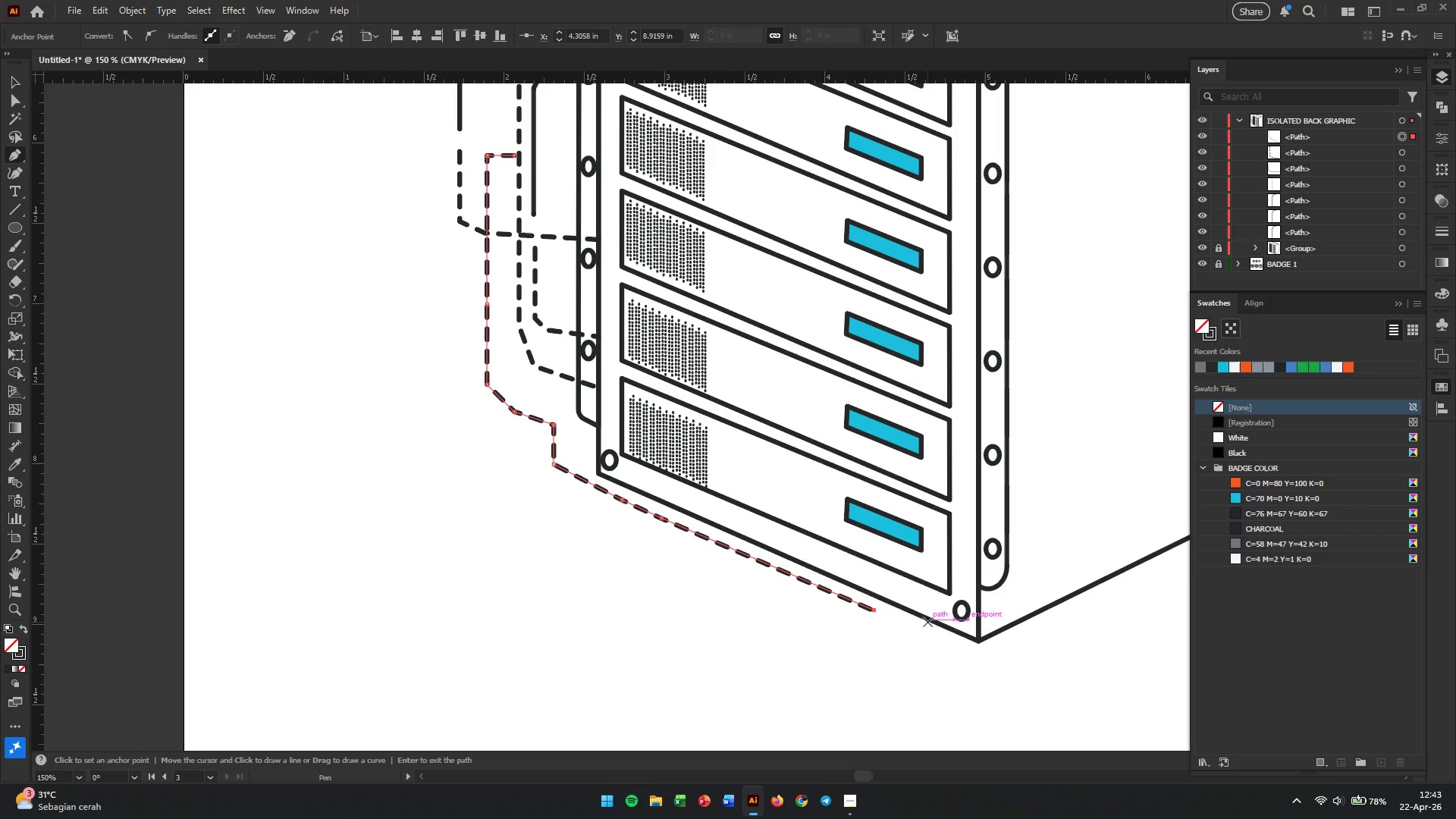 
key(V)
 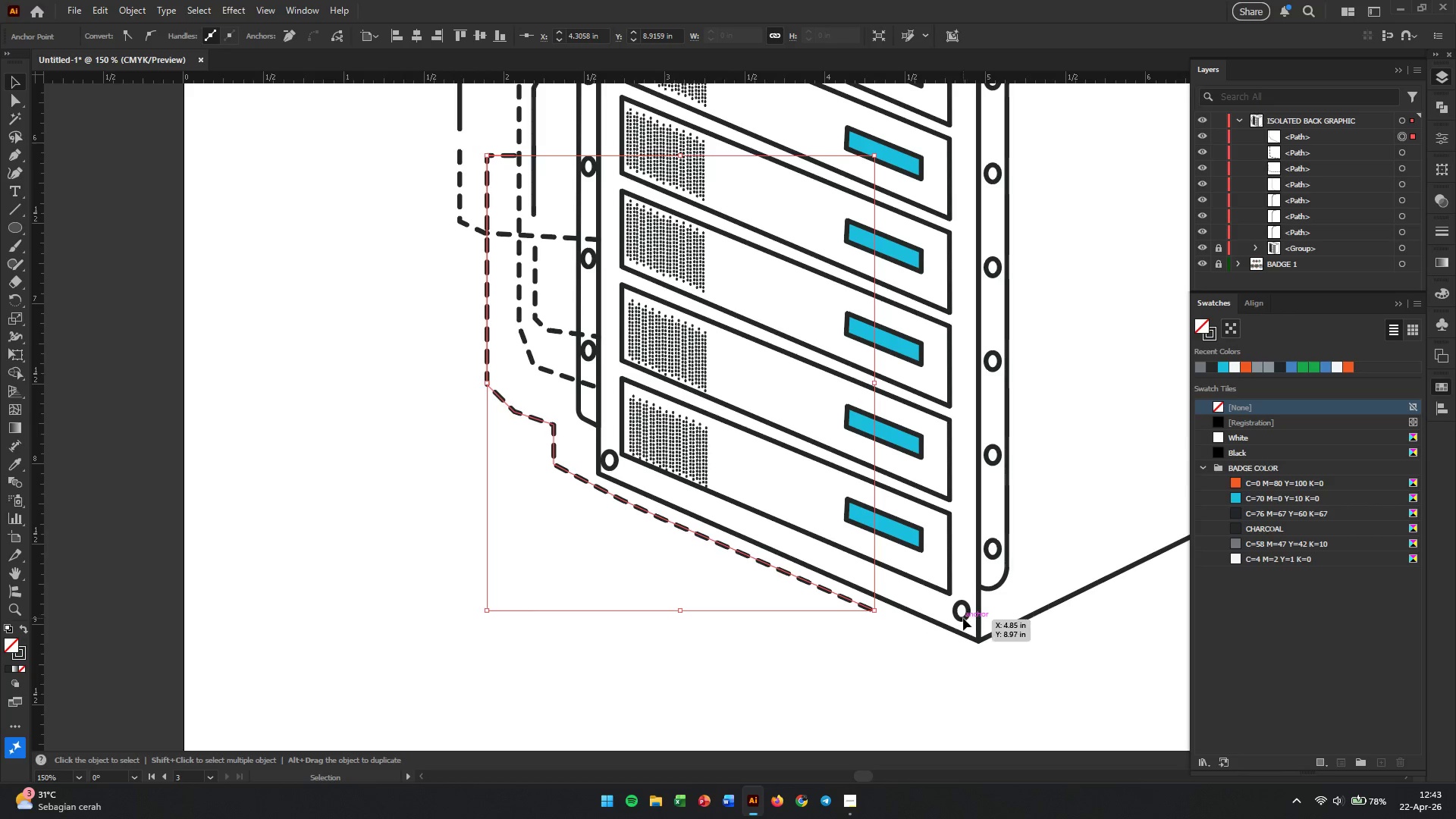 
hold_key(key=AltLeft, duration=0.45)
 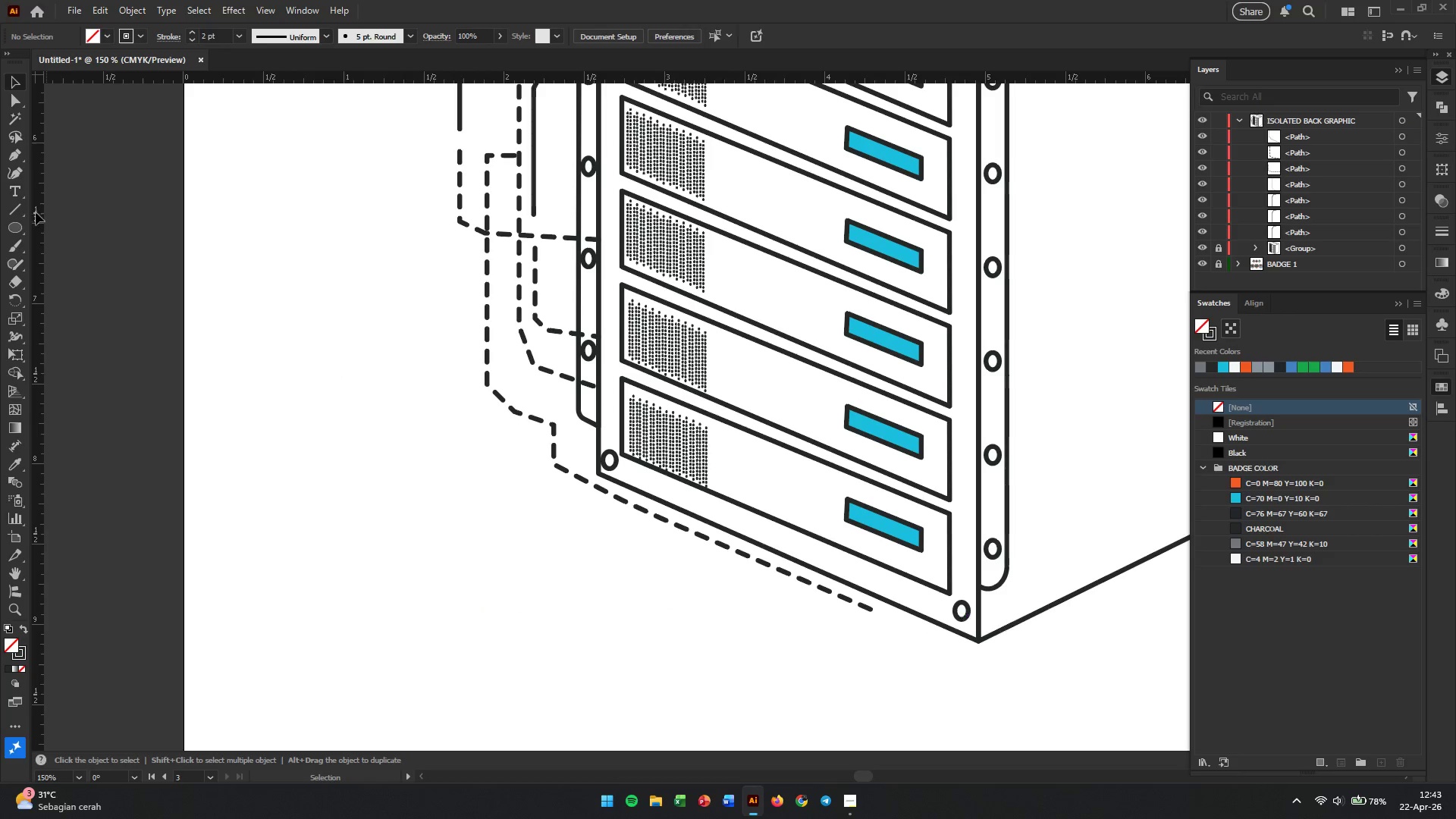 
left_click([12, 222])
 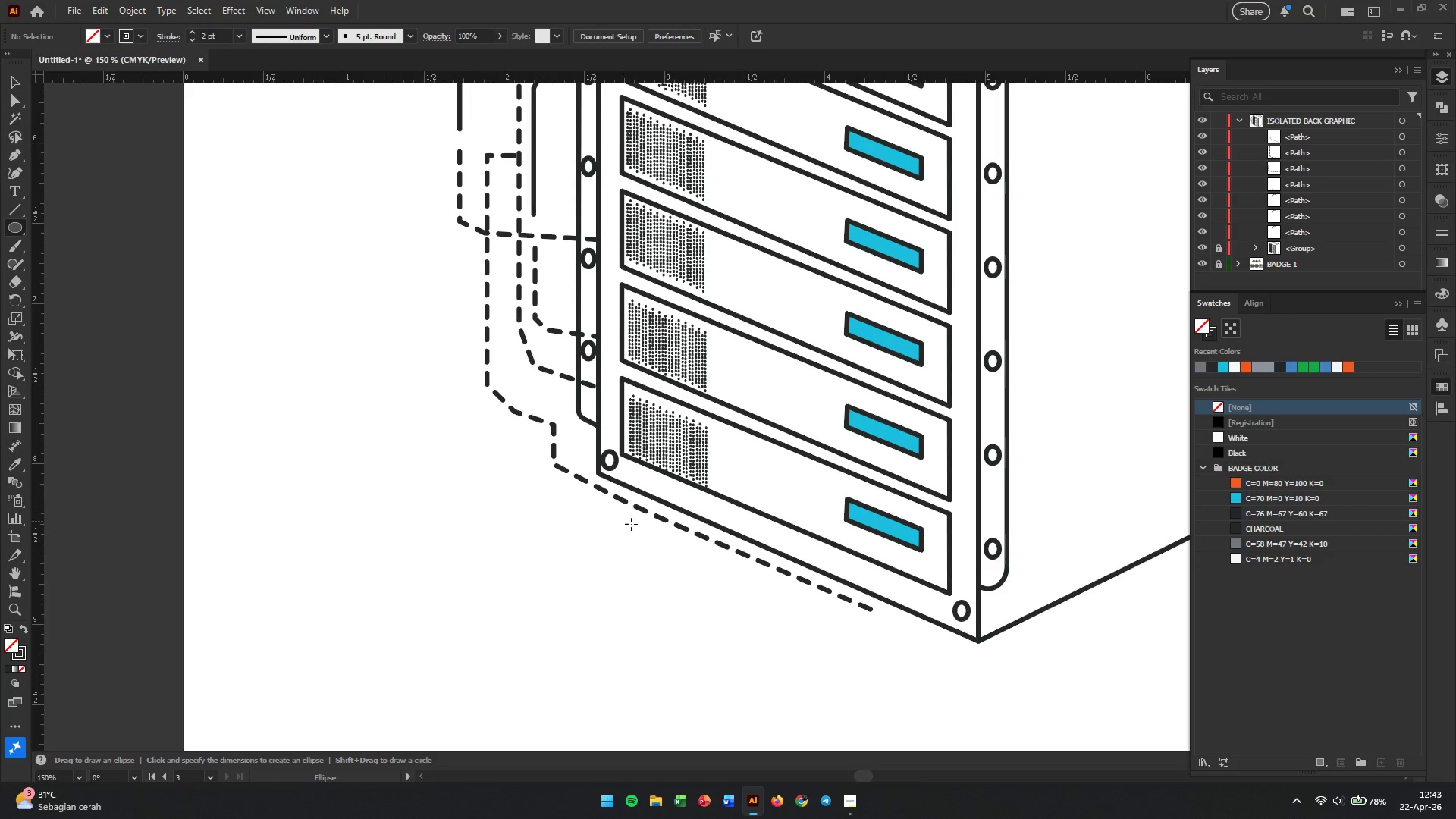 
hold_key(key=AltLeft, duration=0.56)
scroll: coordinate [849, 609], scroll_direction: up, amount: 1.0
 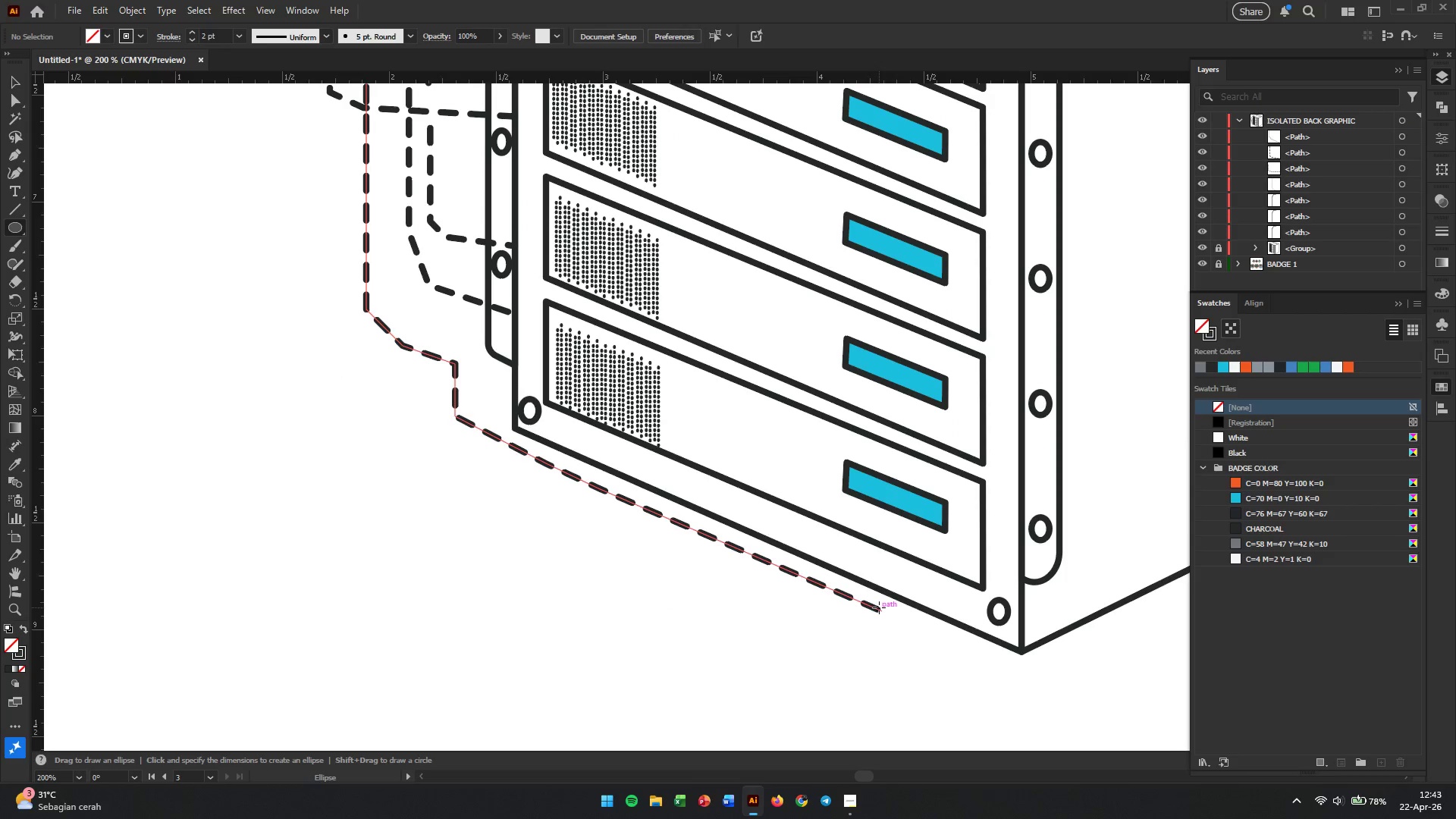 
left_click_drag(start_coordinate=[877, 607], to_coordinate=[893, 620])
 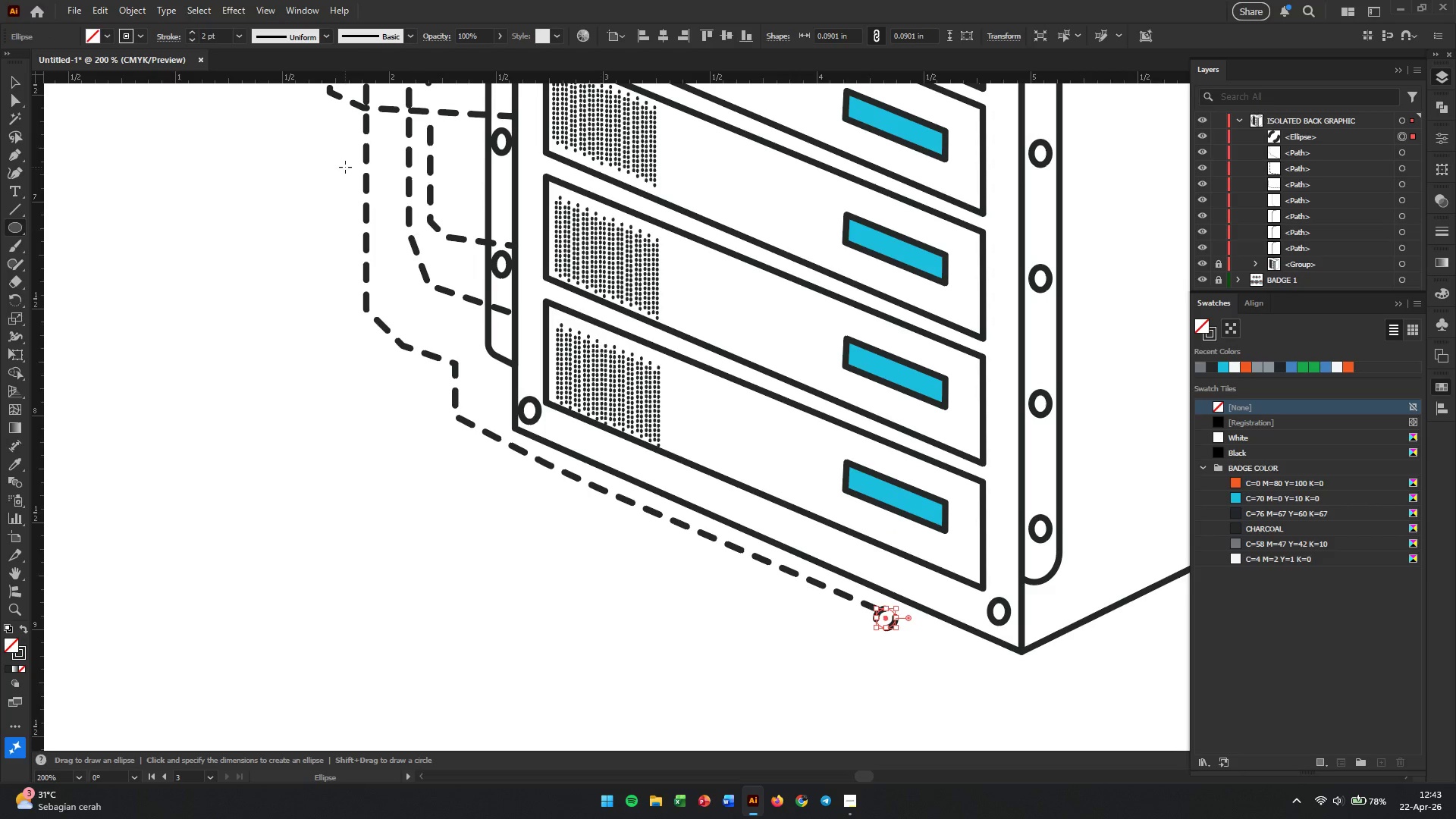 
hold_key(key=ShiftLeft, duration=1.58)
 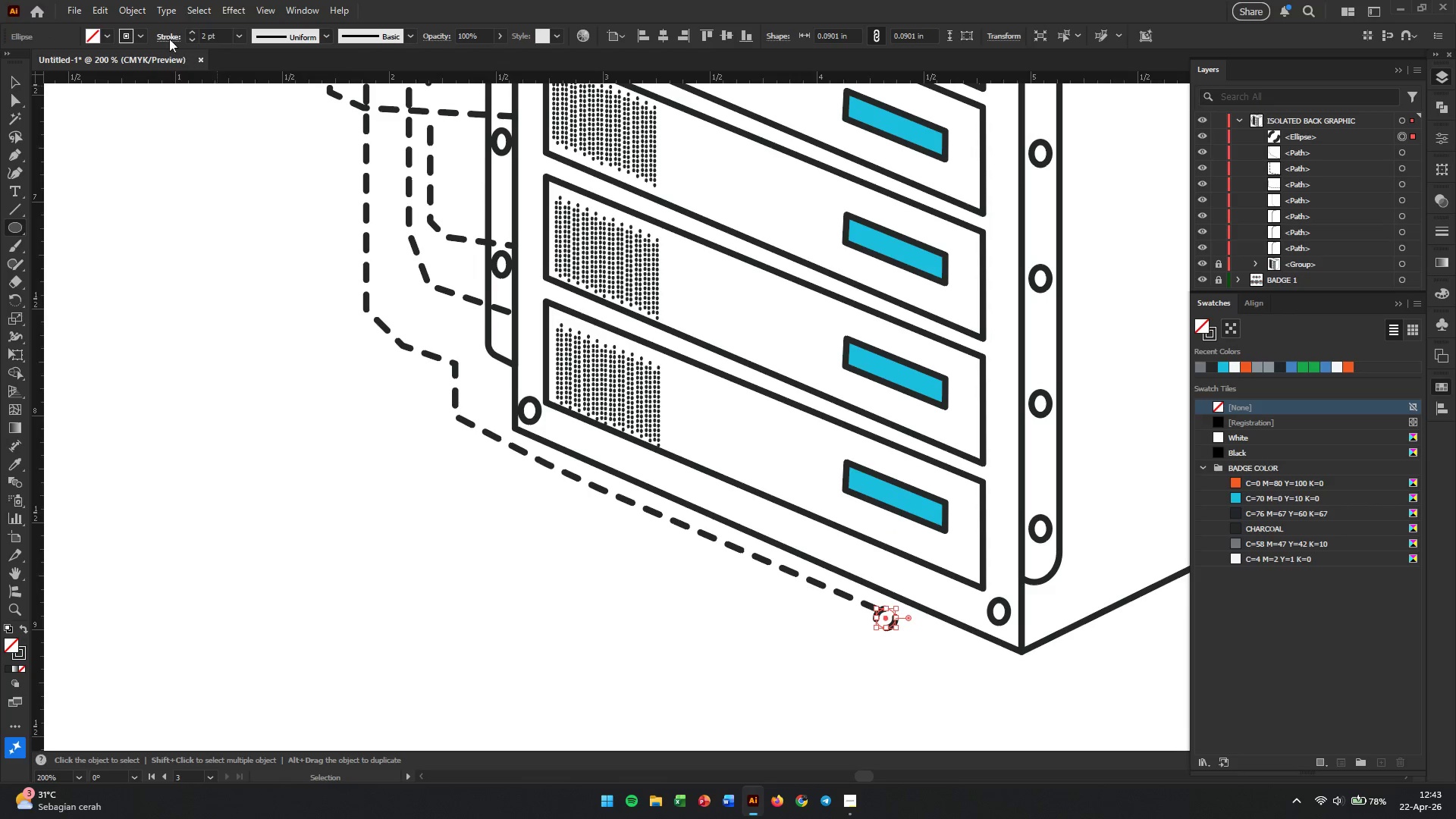 
left_click([170, 36])
 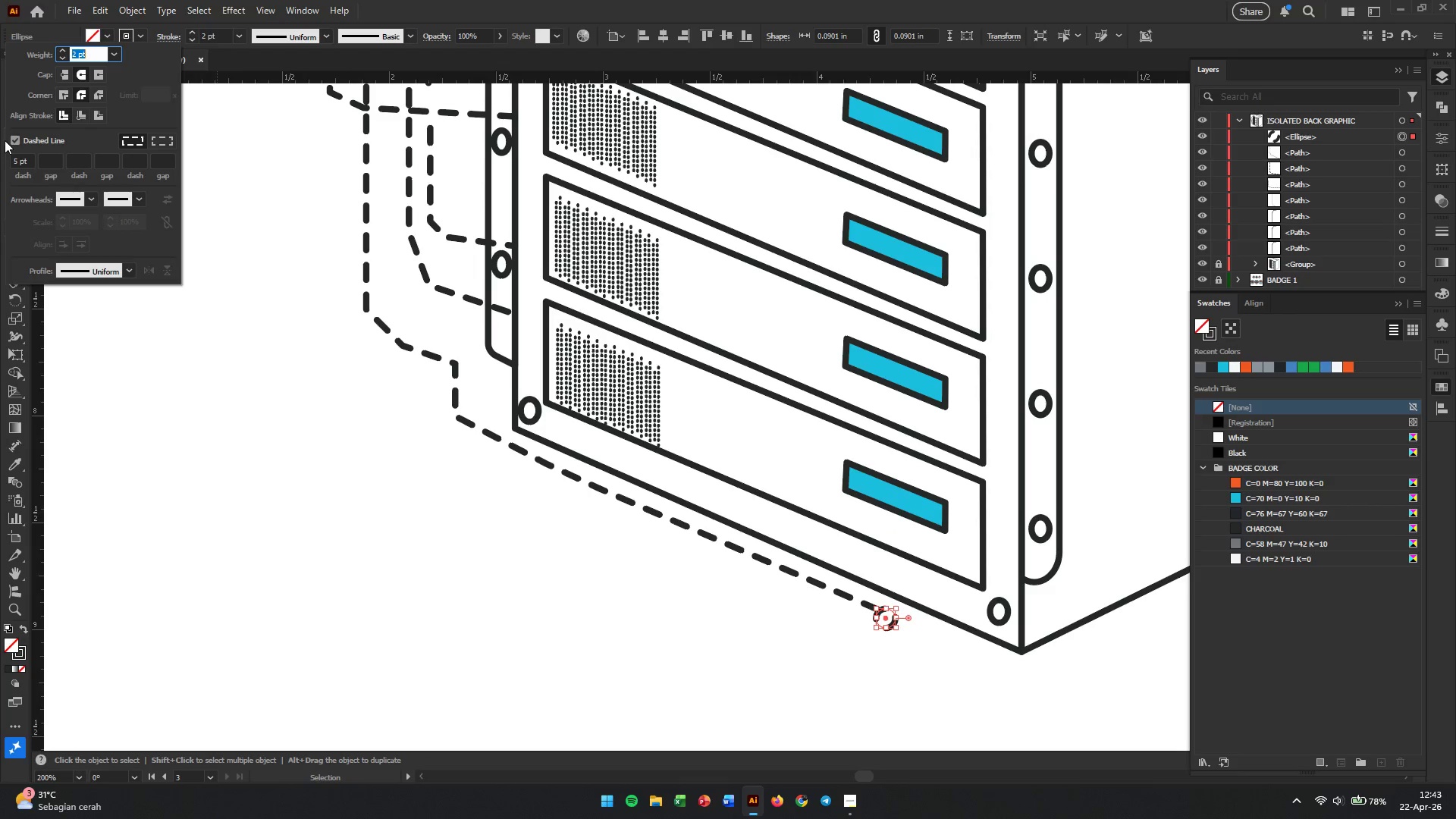 
left_click([15, 140])
 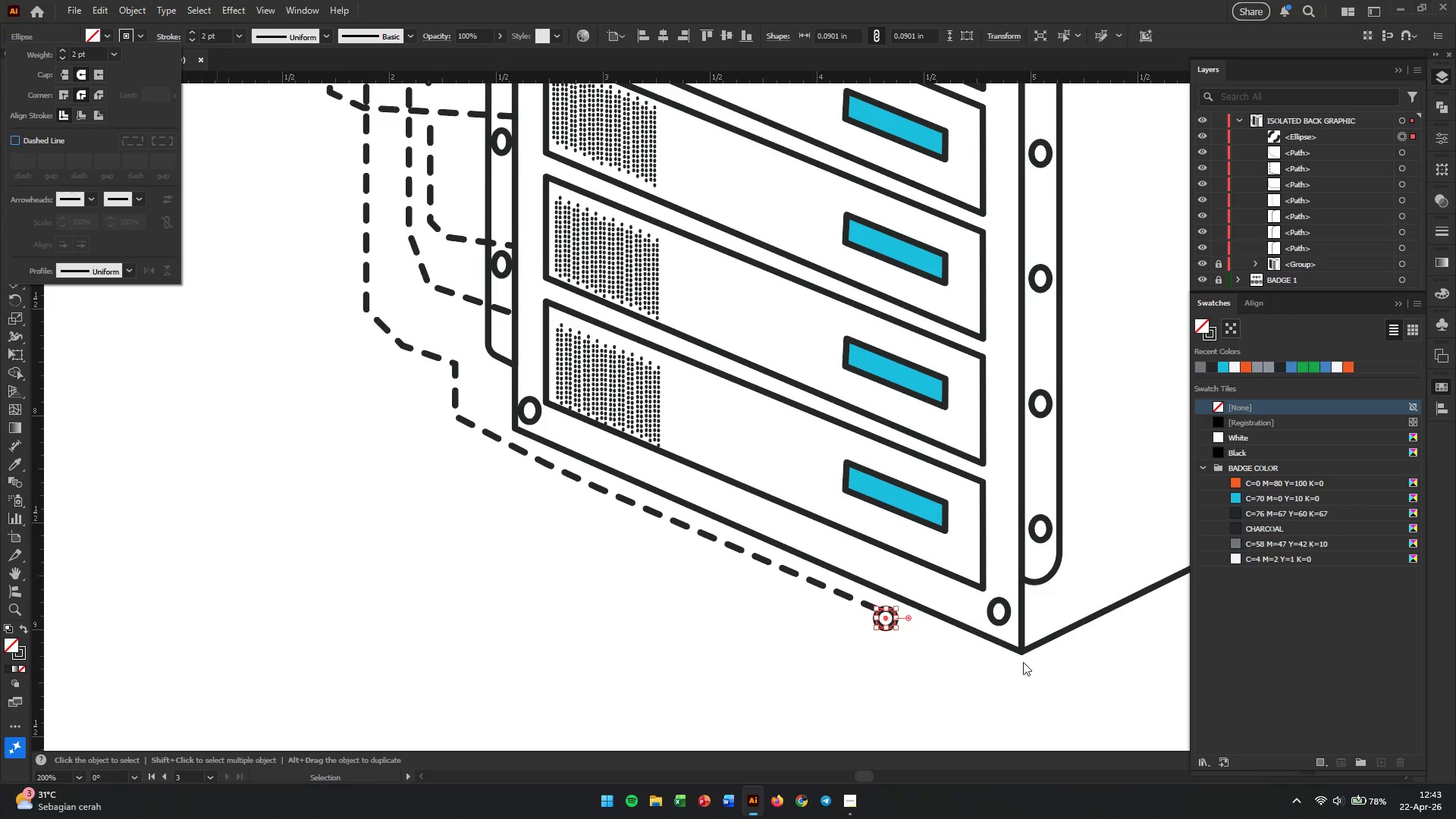 
left_click([928, 662])
 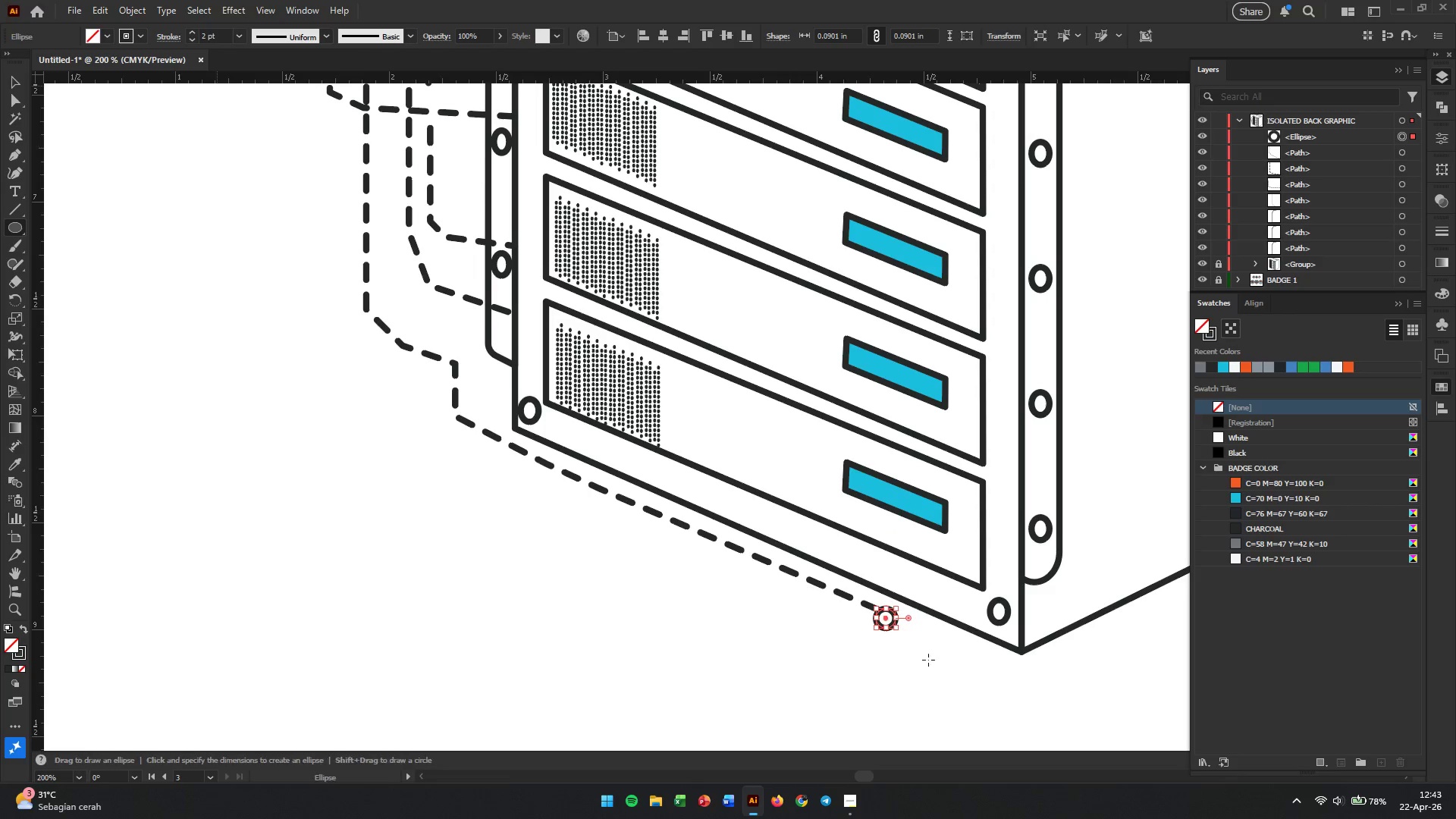 
hold_key(key=AltLeft, duration=0.5)
scroll: coordinate [916, 626], scroll_direction: up, amount: 3.0
 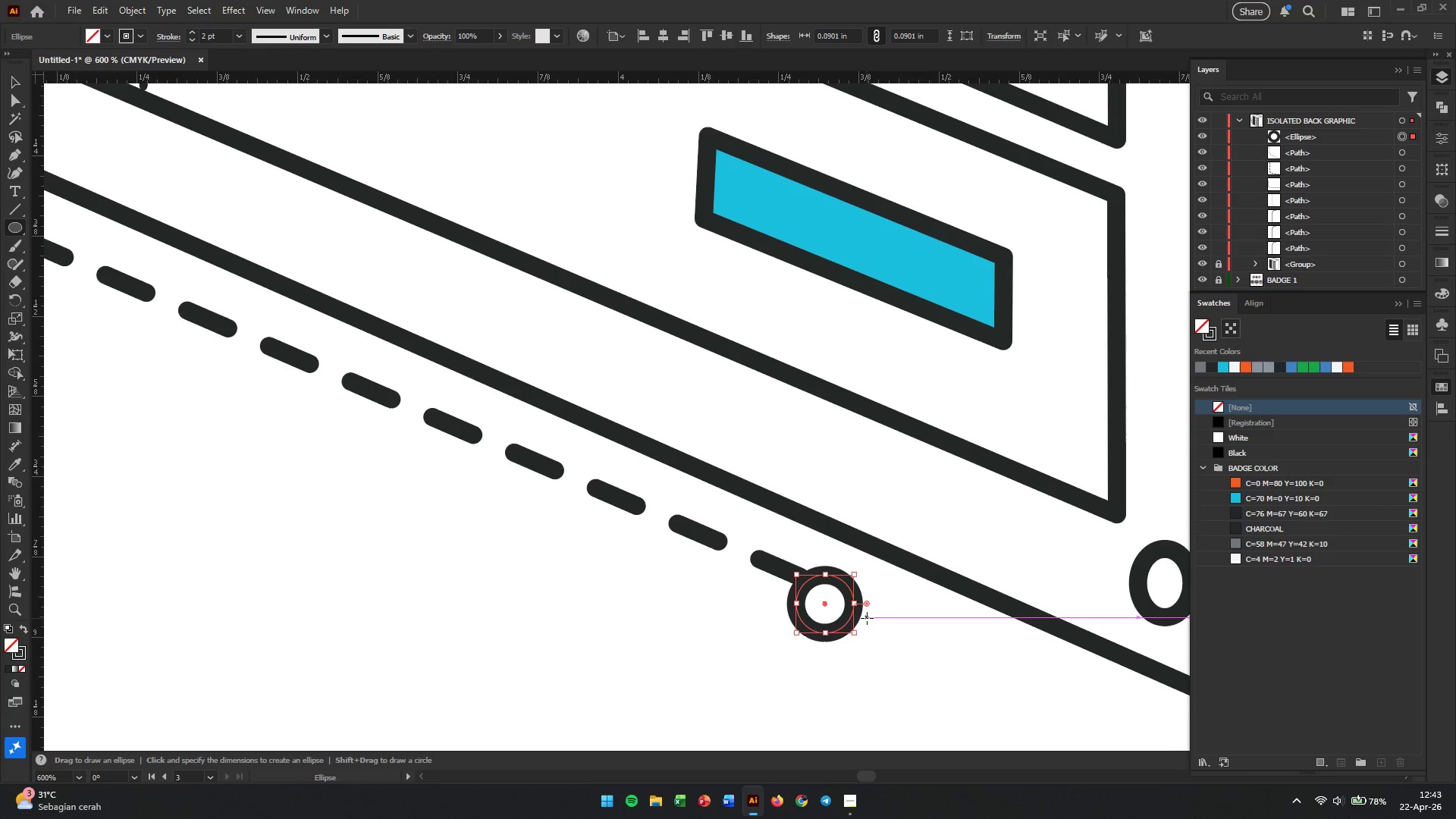 
key(V)
 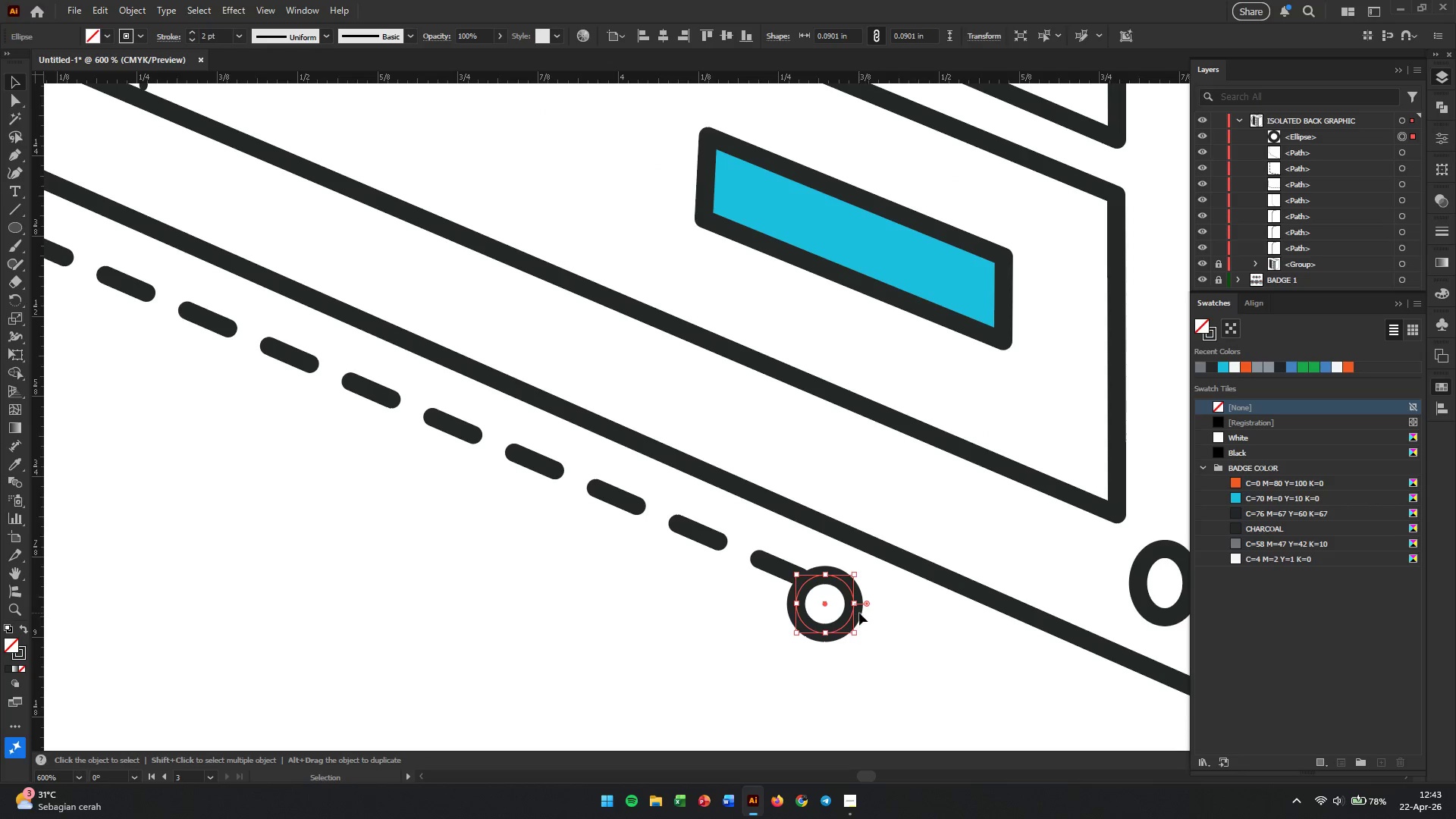 
left_click_drag(start_coordinate=[855, 610], to_coordinate=[856, 595])
 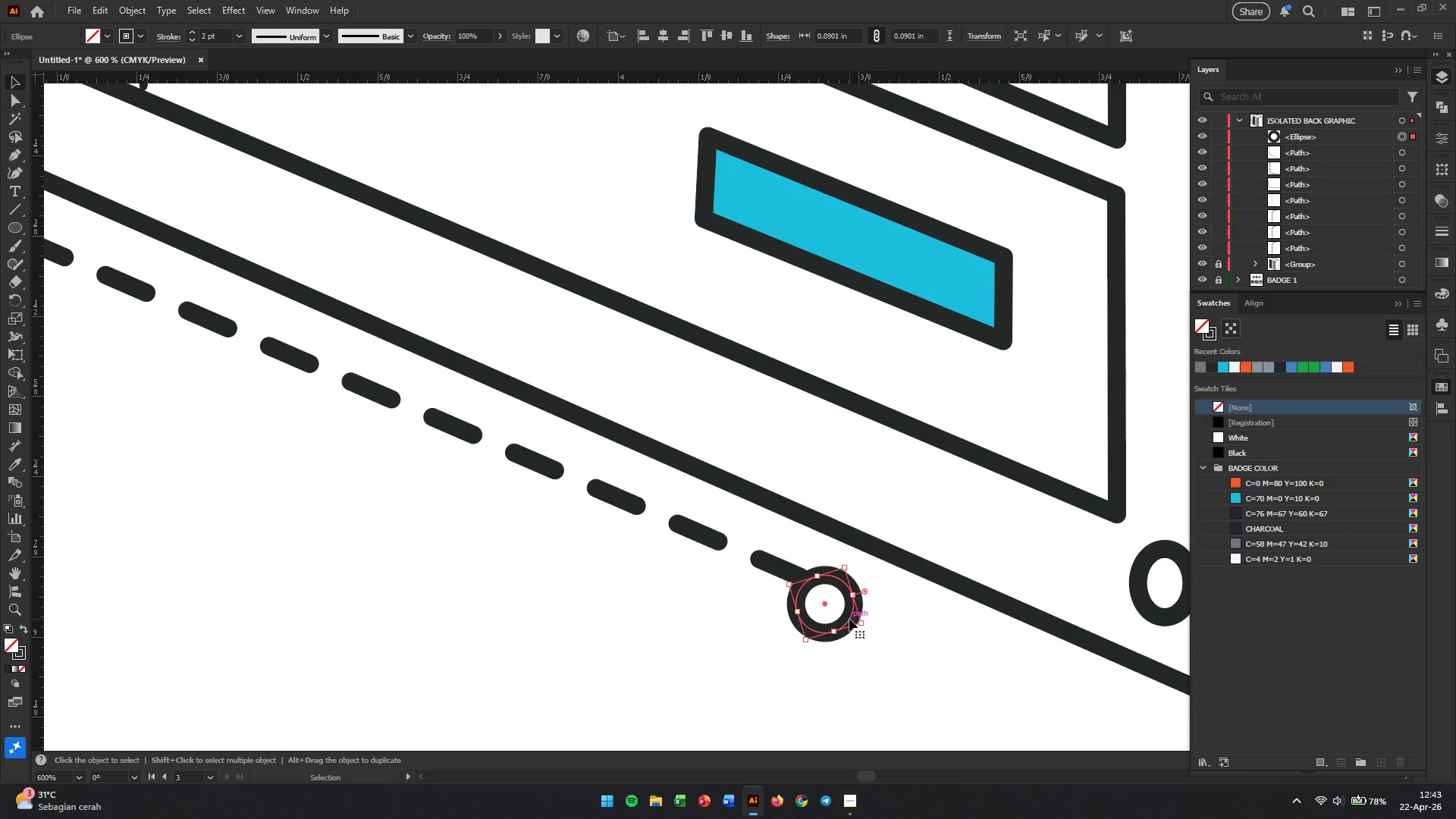 
left_click_drag(start_coordinate=[849, 619], to_coordinate=[855, 604])
 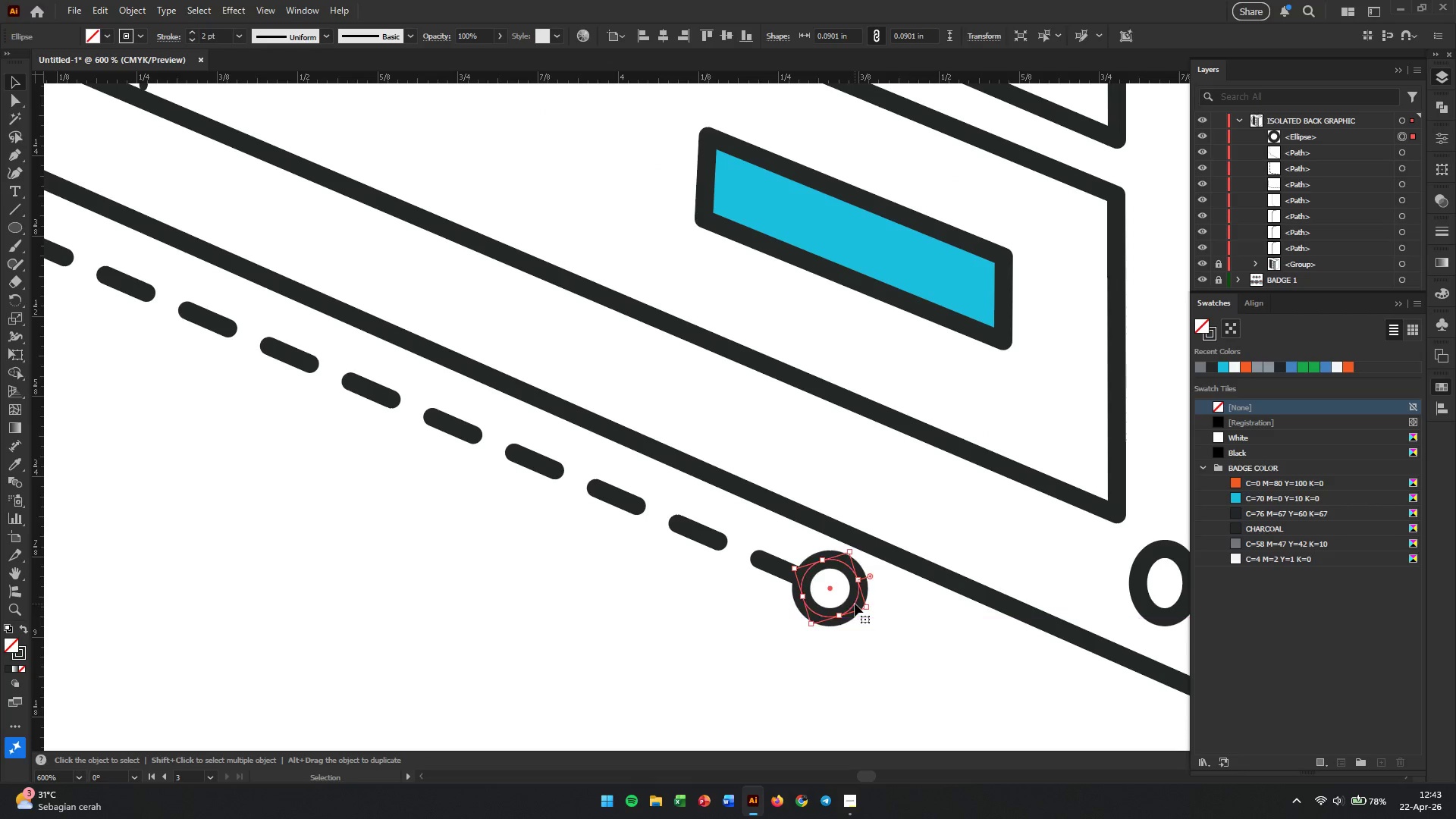 
hold_key(key=AltLeft, duration=0.59)
 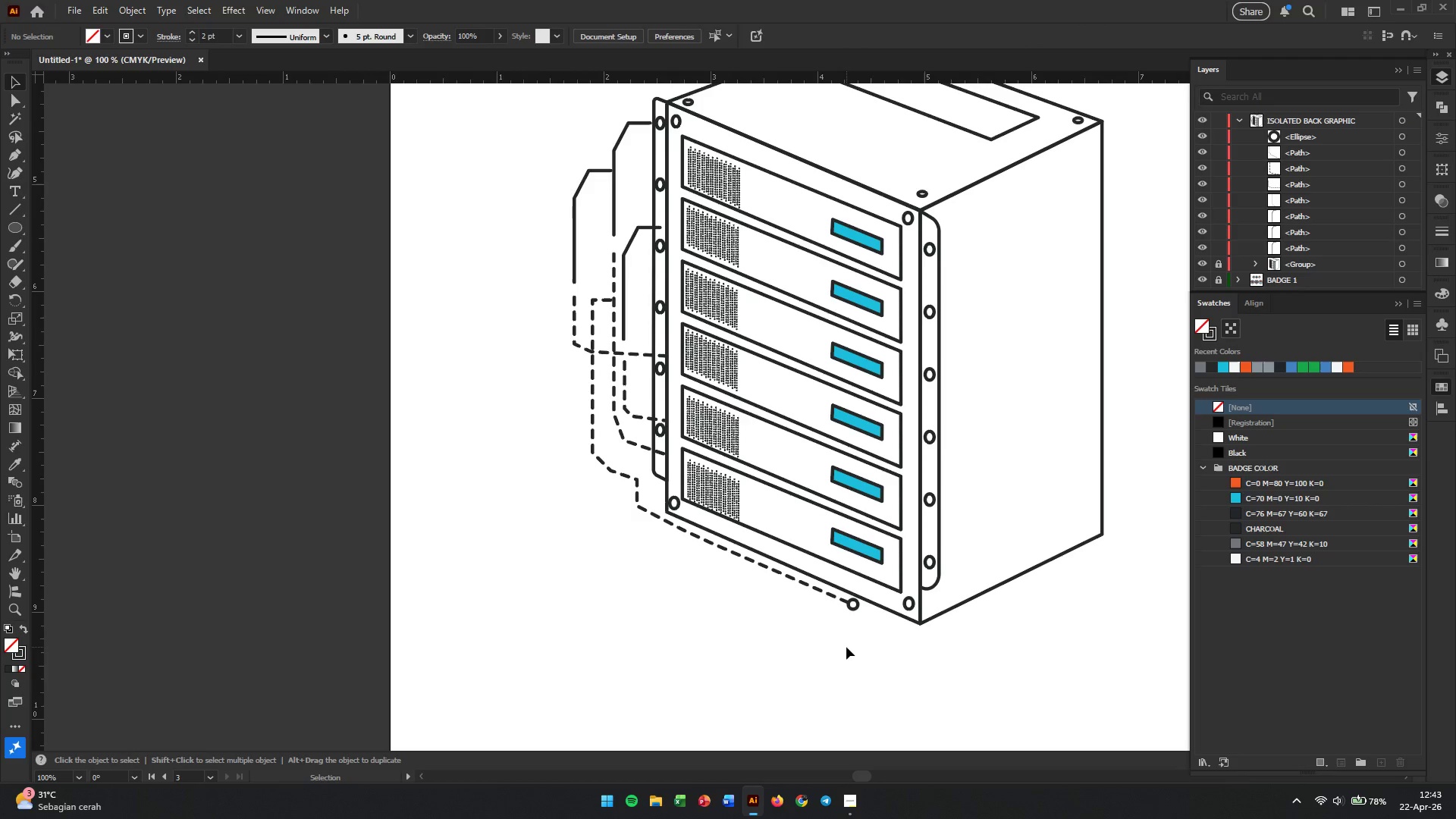 
left_click([846, 646])
 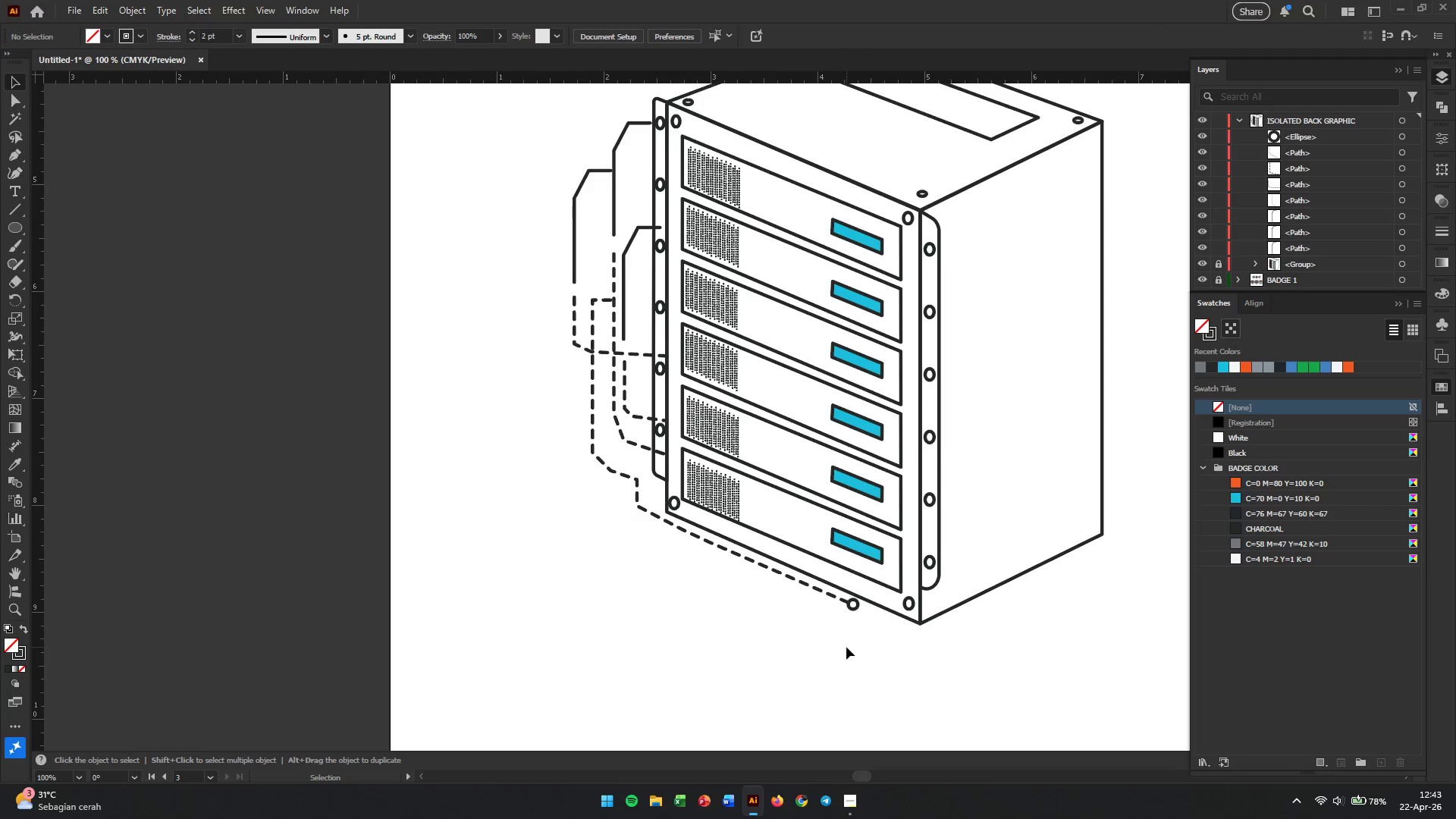 
scroll: coordinate [858, 608], scroll_direction: down, amount: 5.0
 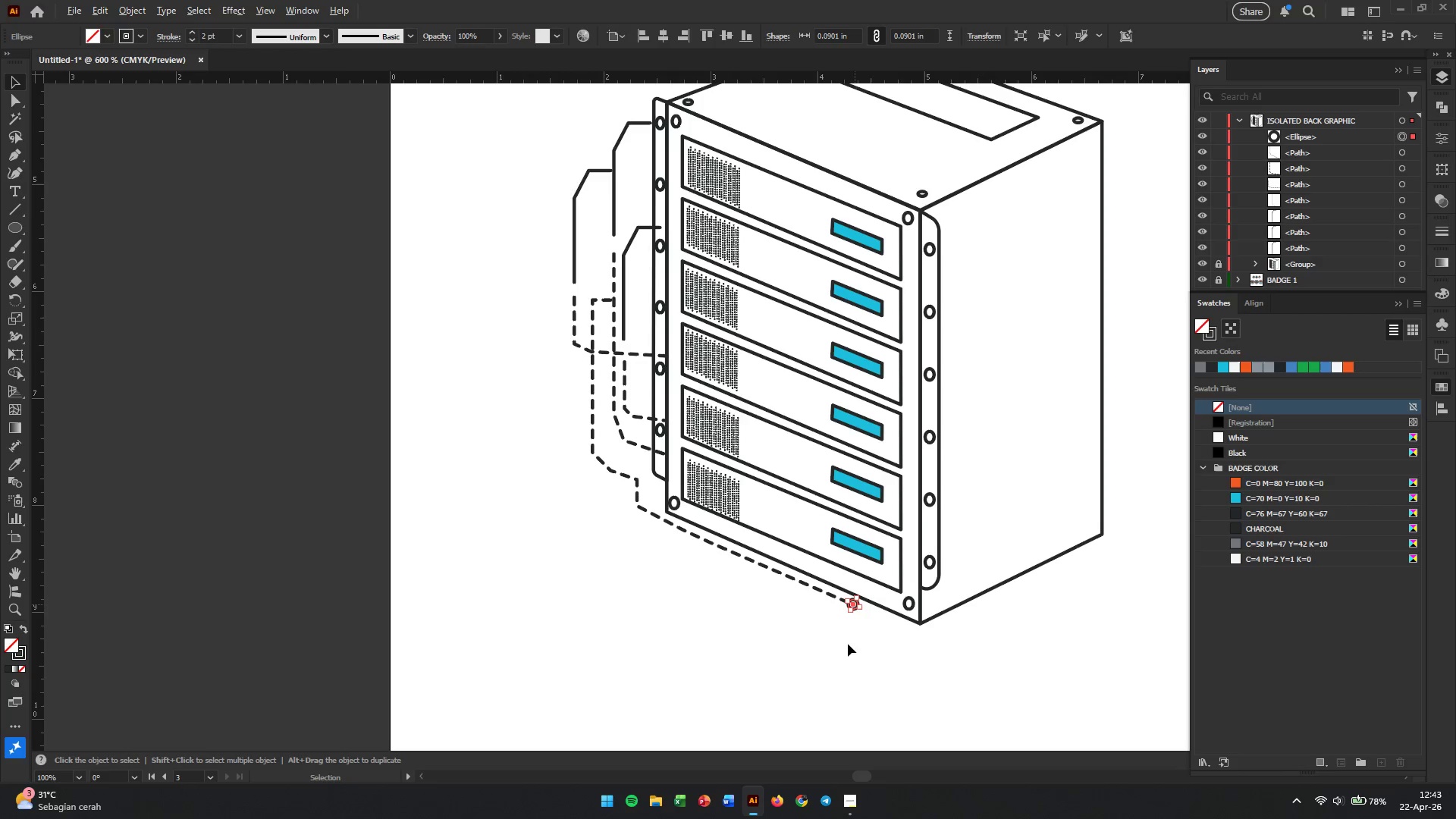 
wait(8.92)
 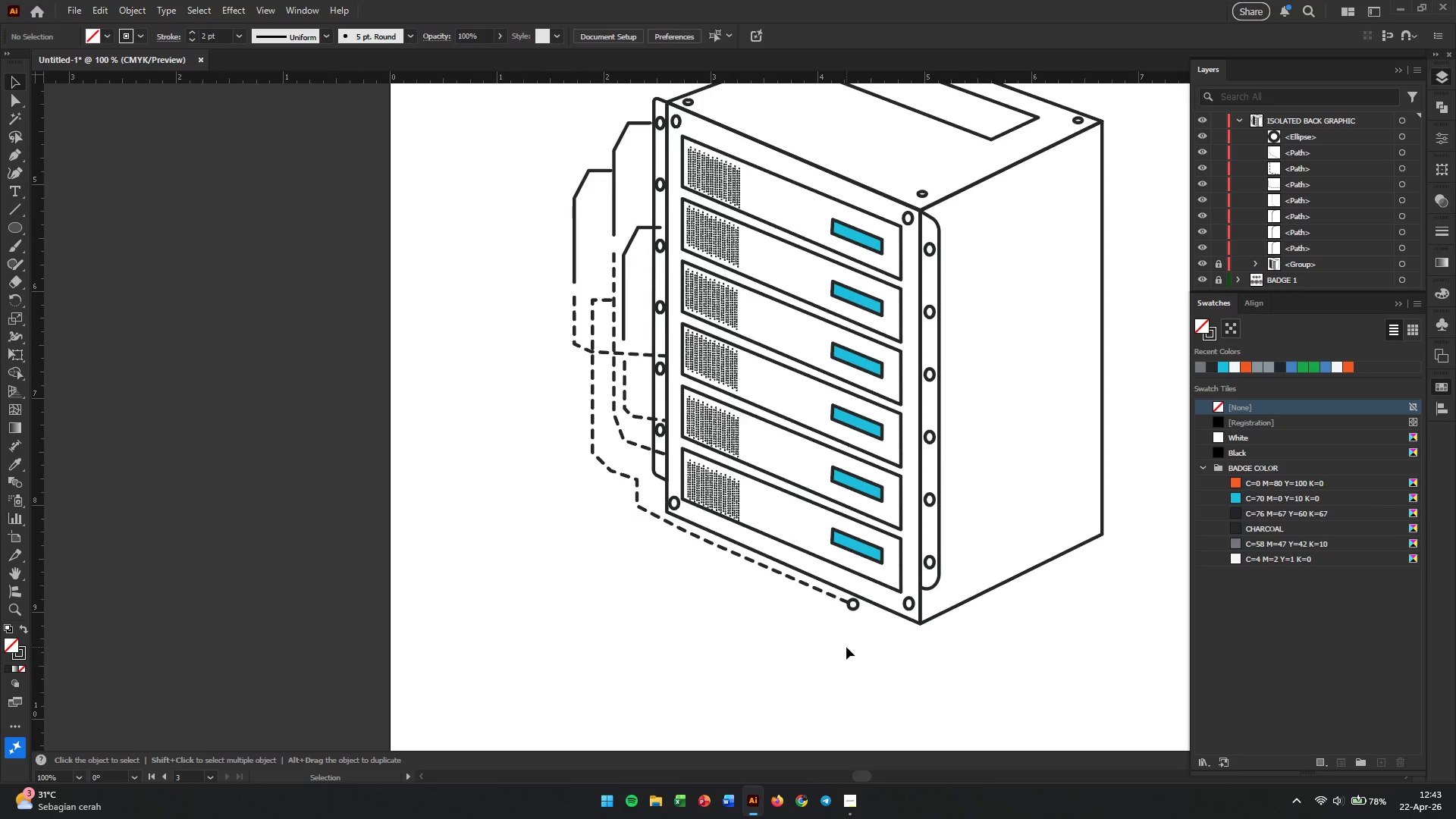 
left_click([17, 158])
 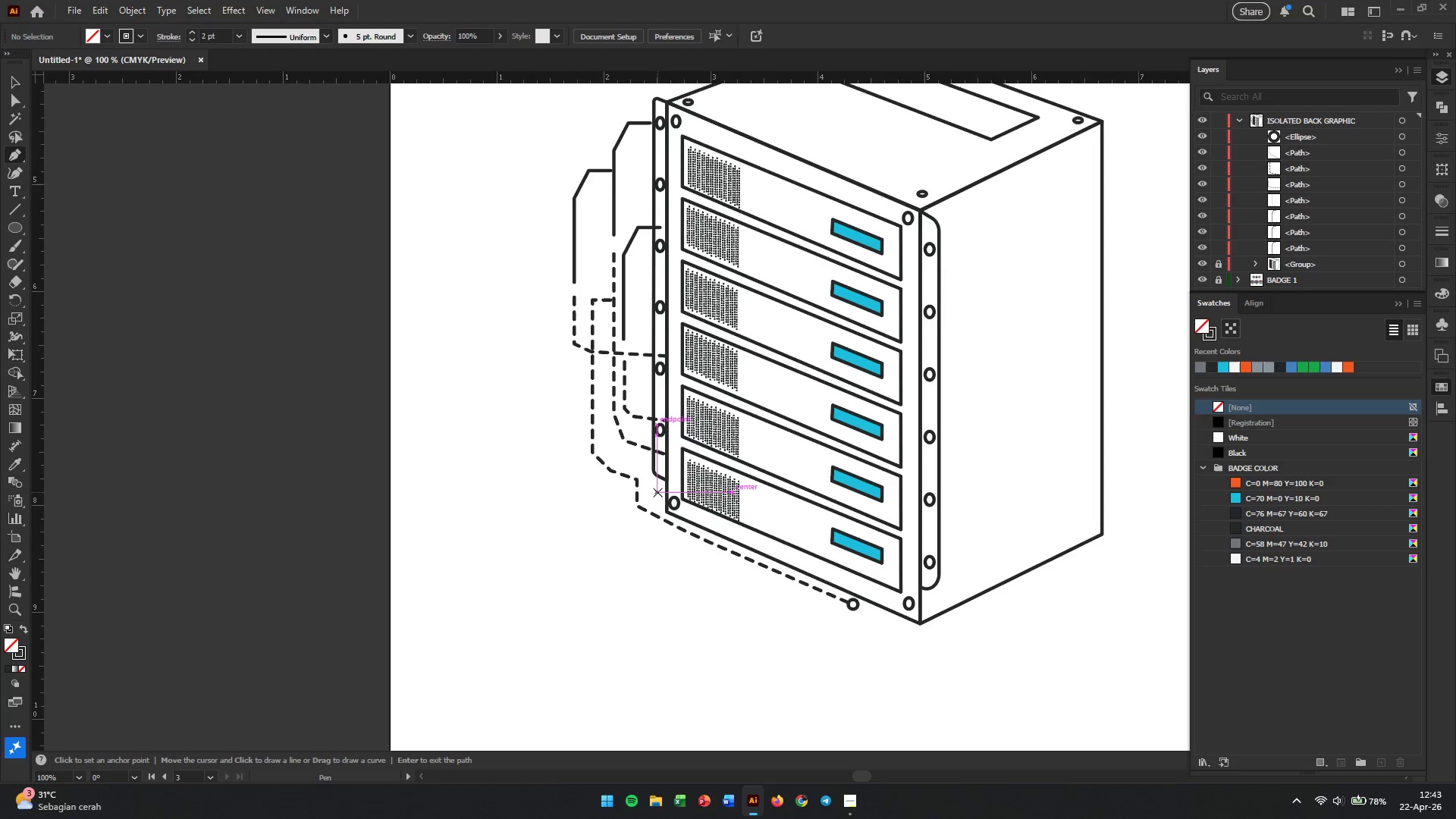 
wait(5.66)
 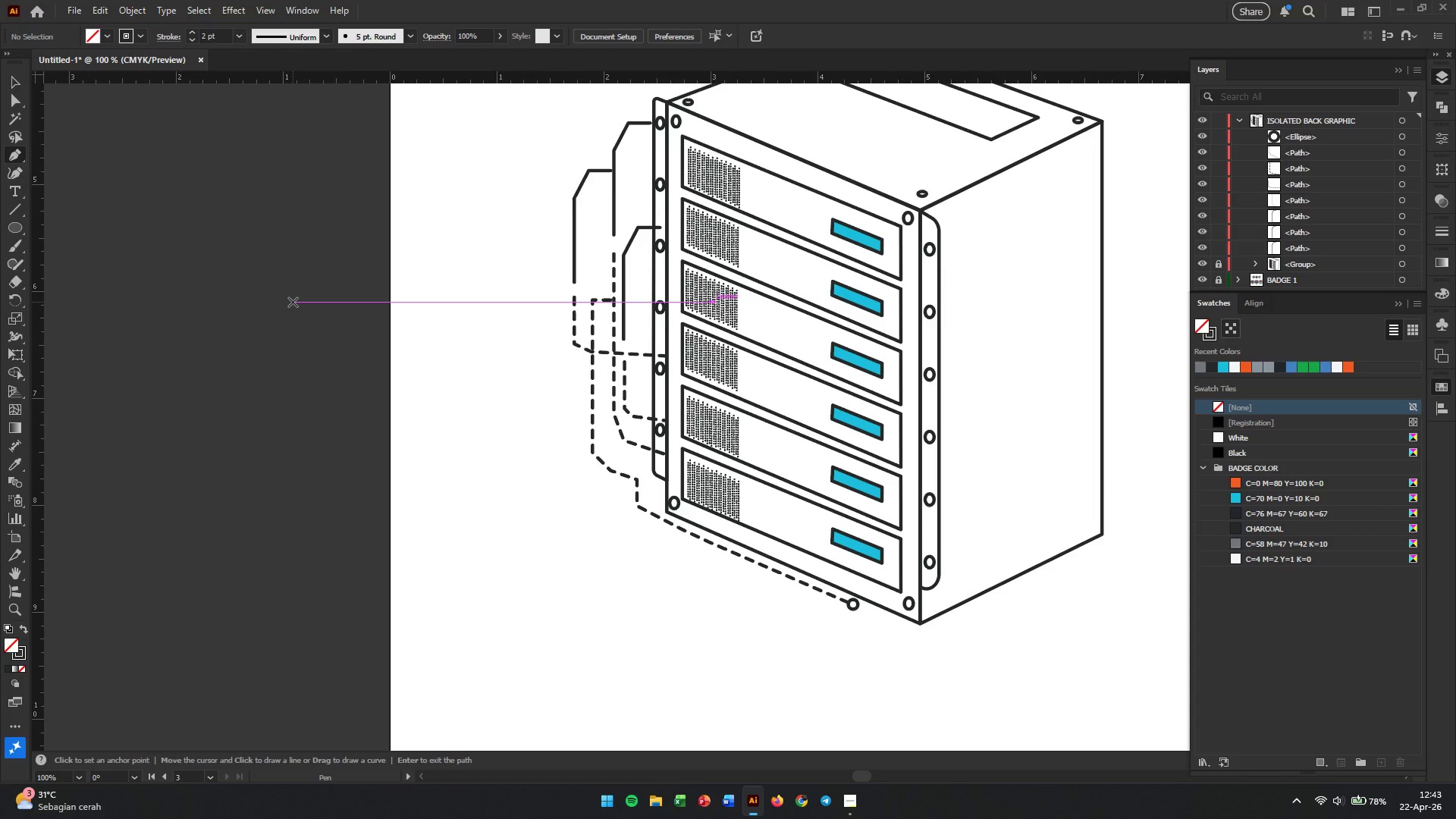 
left_click([659, 492])
 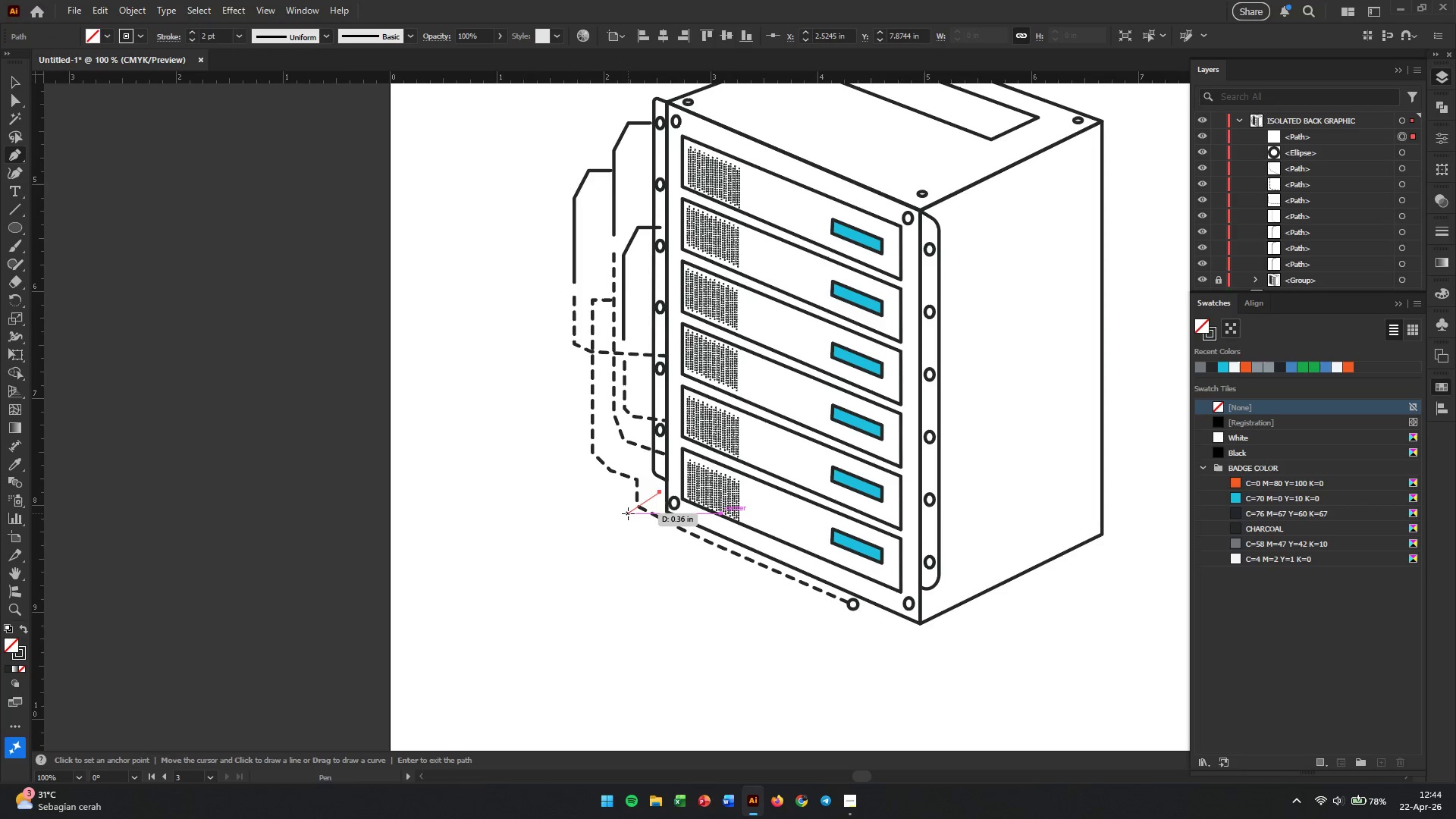 
left_click([628, 513])
 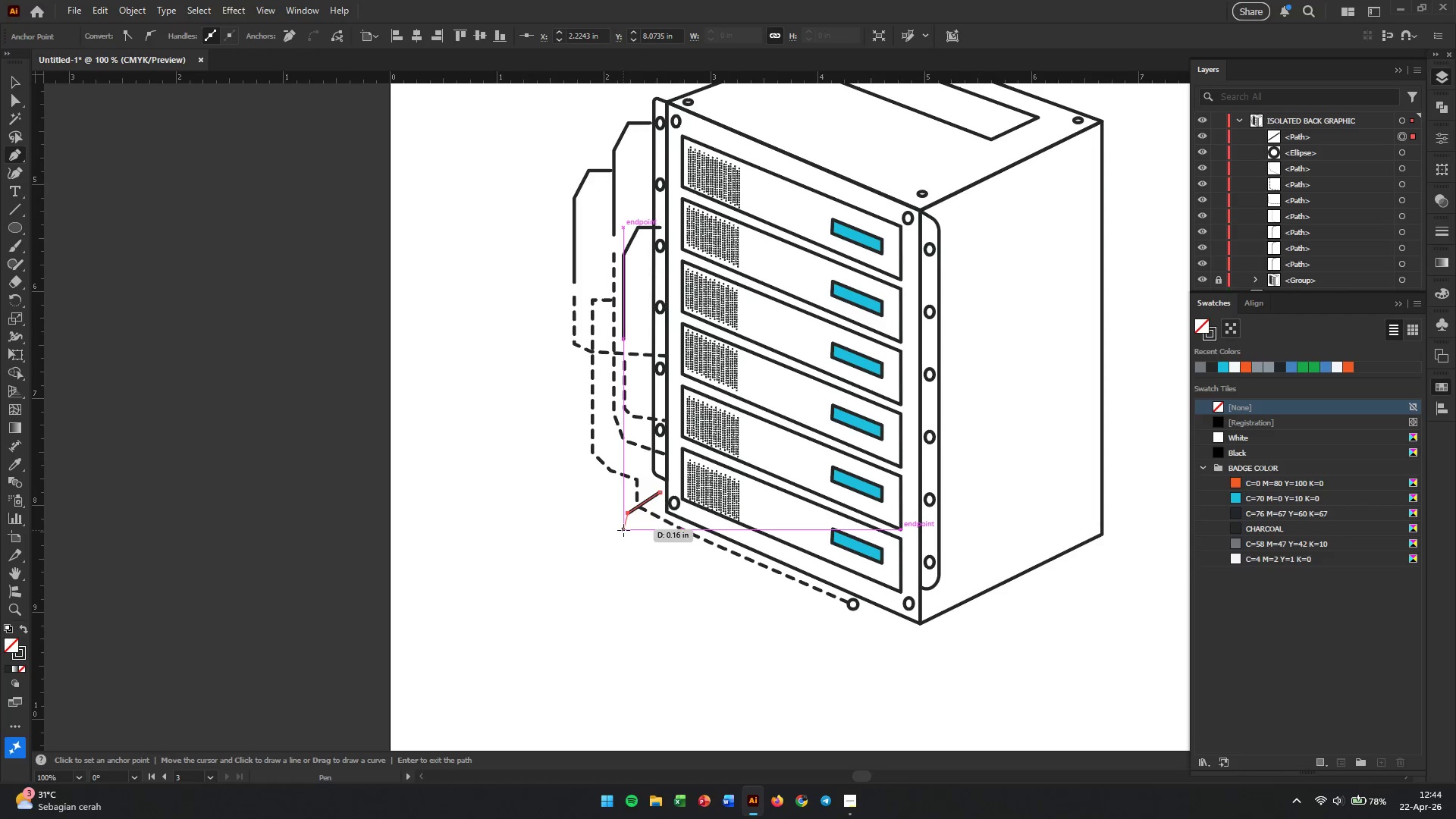 
left_click([627, 530])
 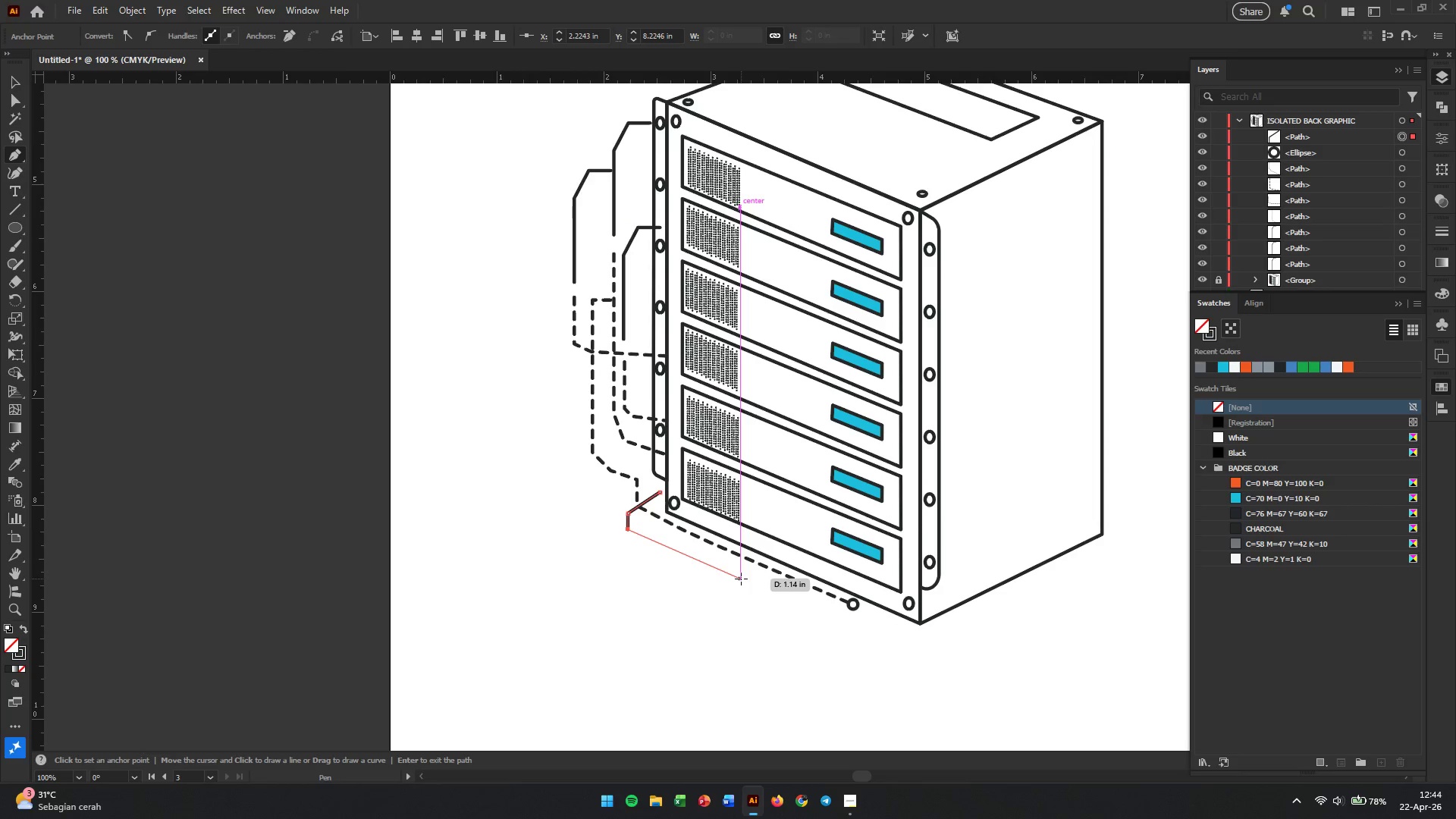 
left_click([741, 579])
 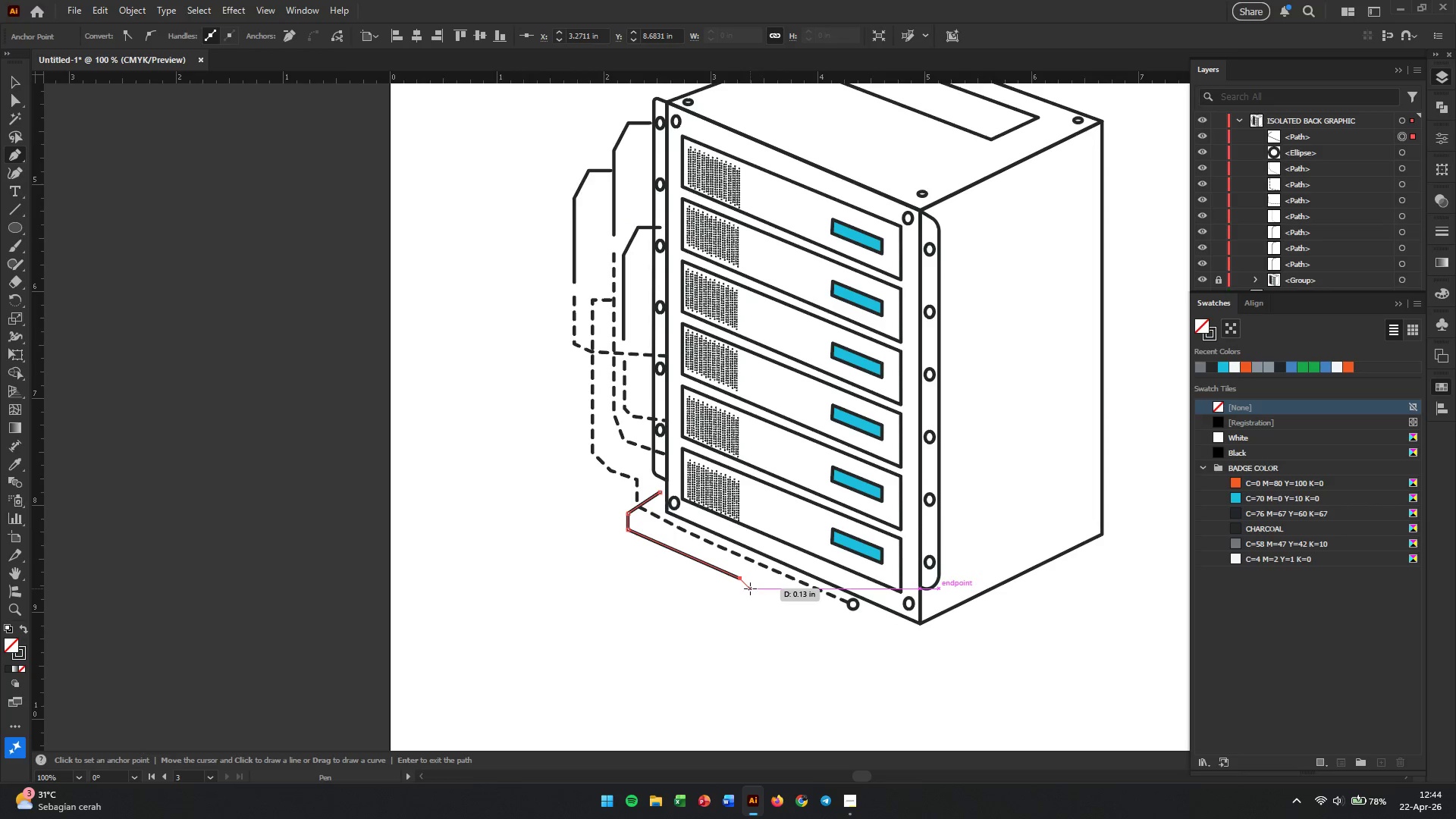 
key(Escape)
 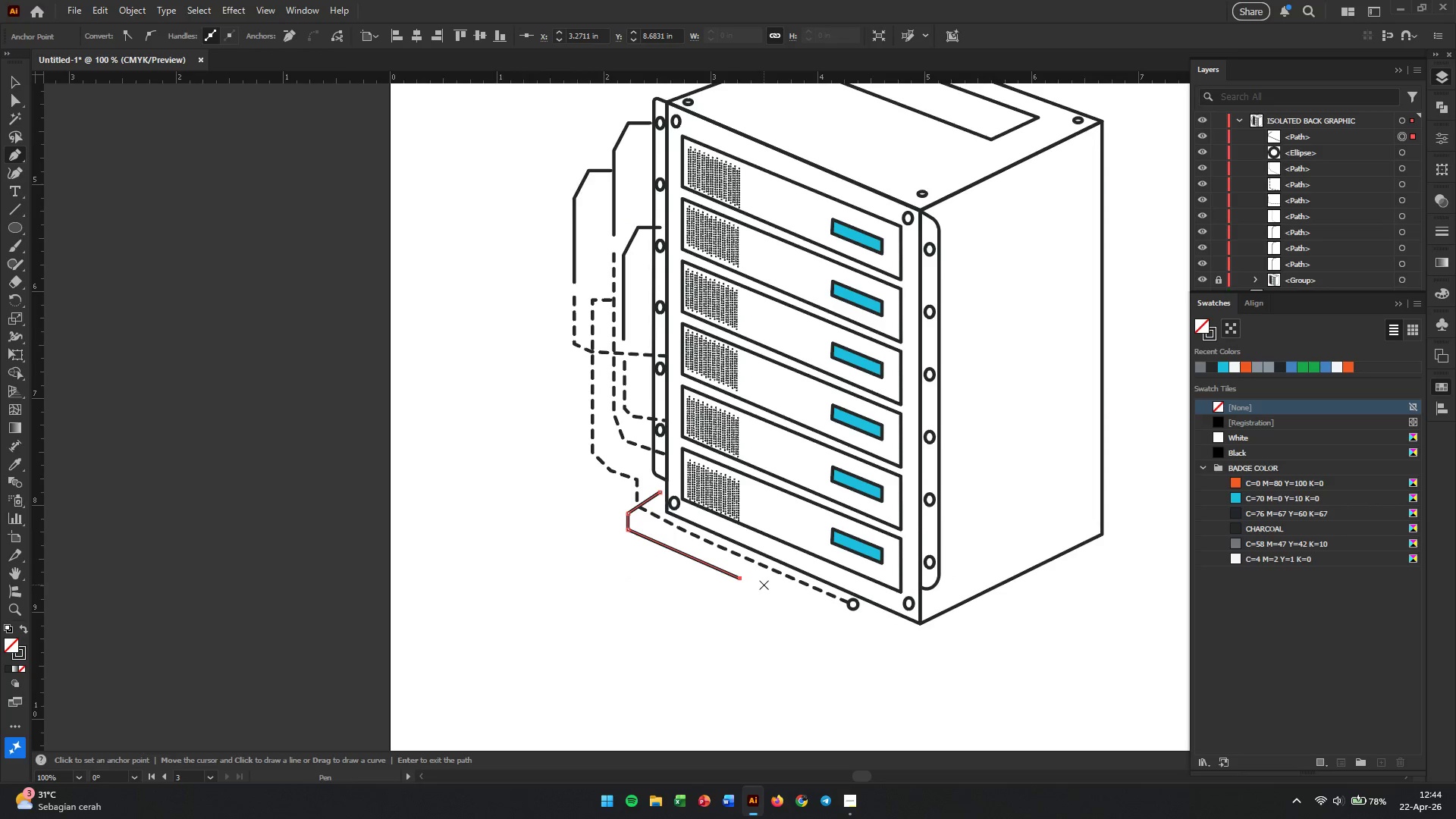 
left_click([762, 588])
 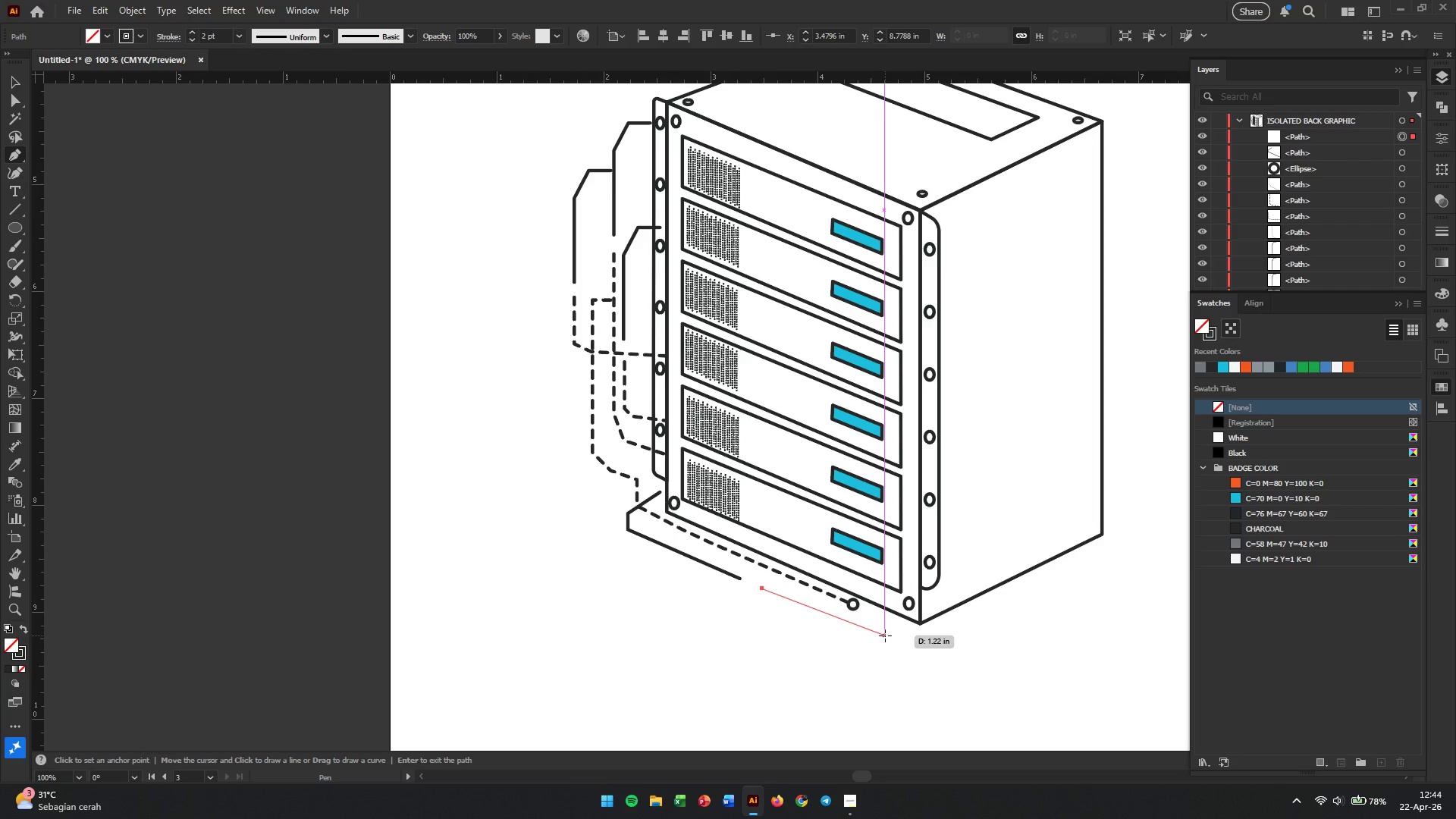 
left_click([887, 639])
 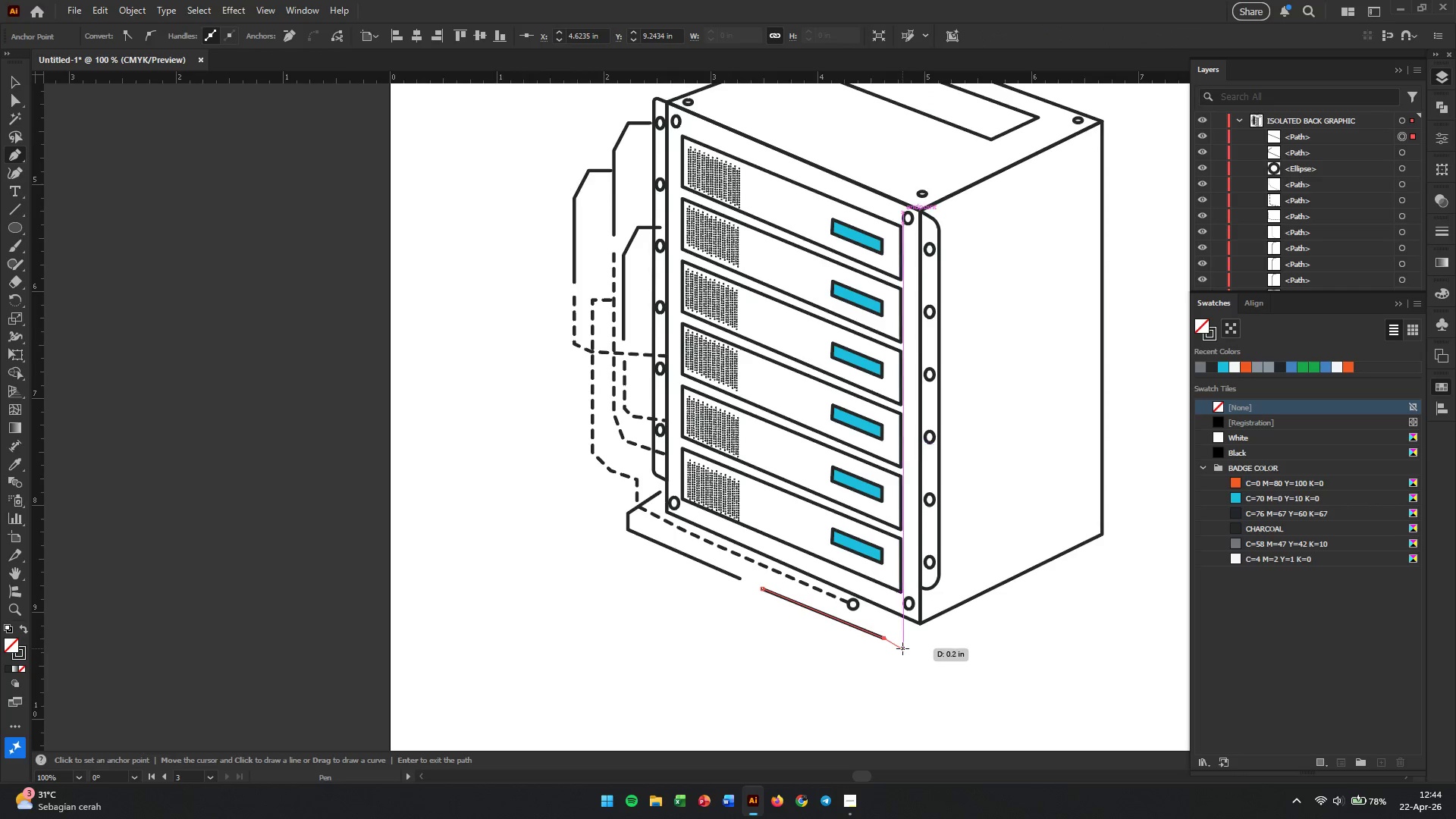 
wait(6.08)
 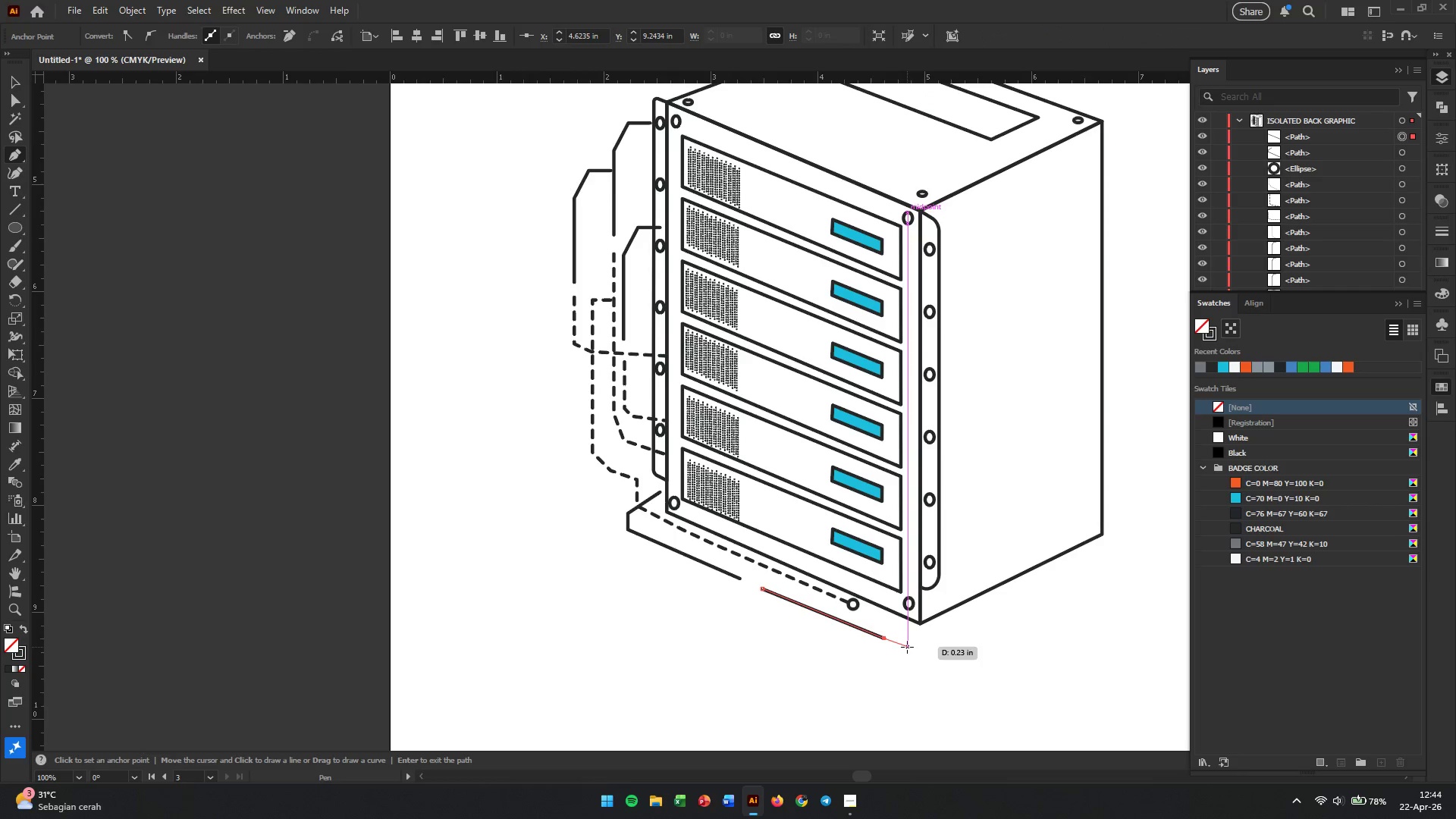 
left_click([910, 648])
 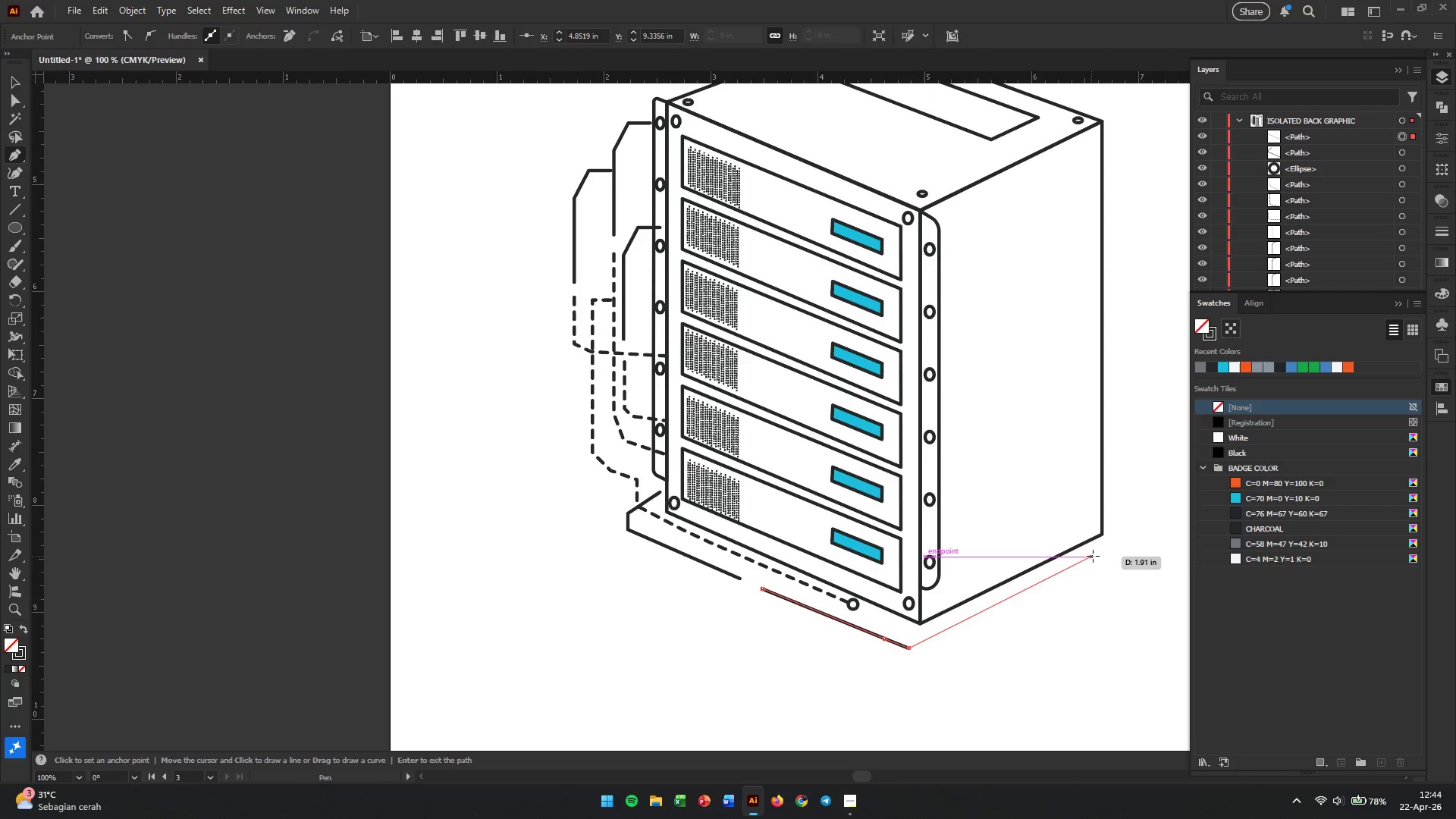 
left_click([1094, 555])
 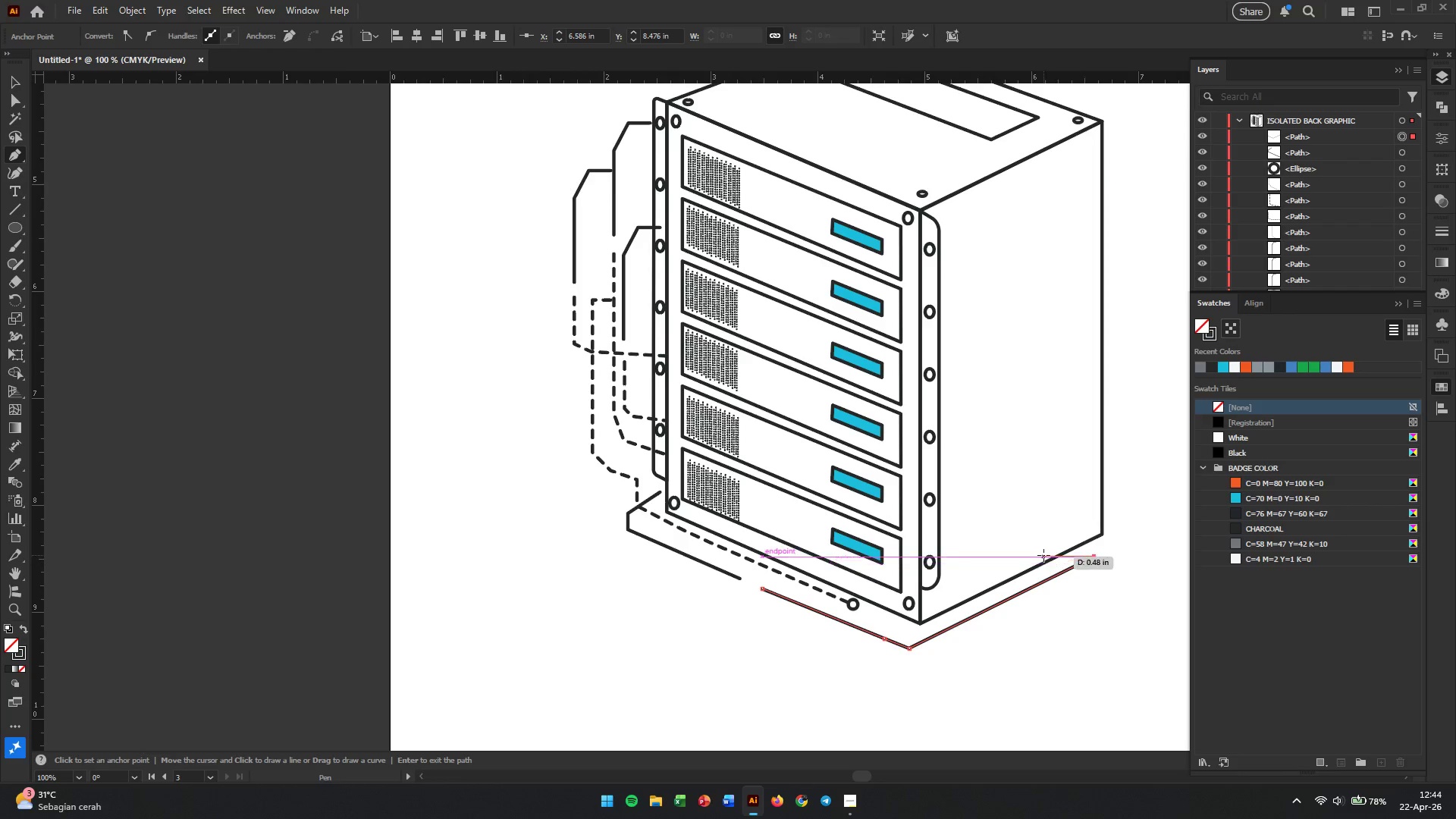 
key(Escape)
 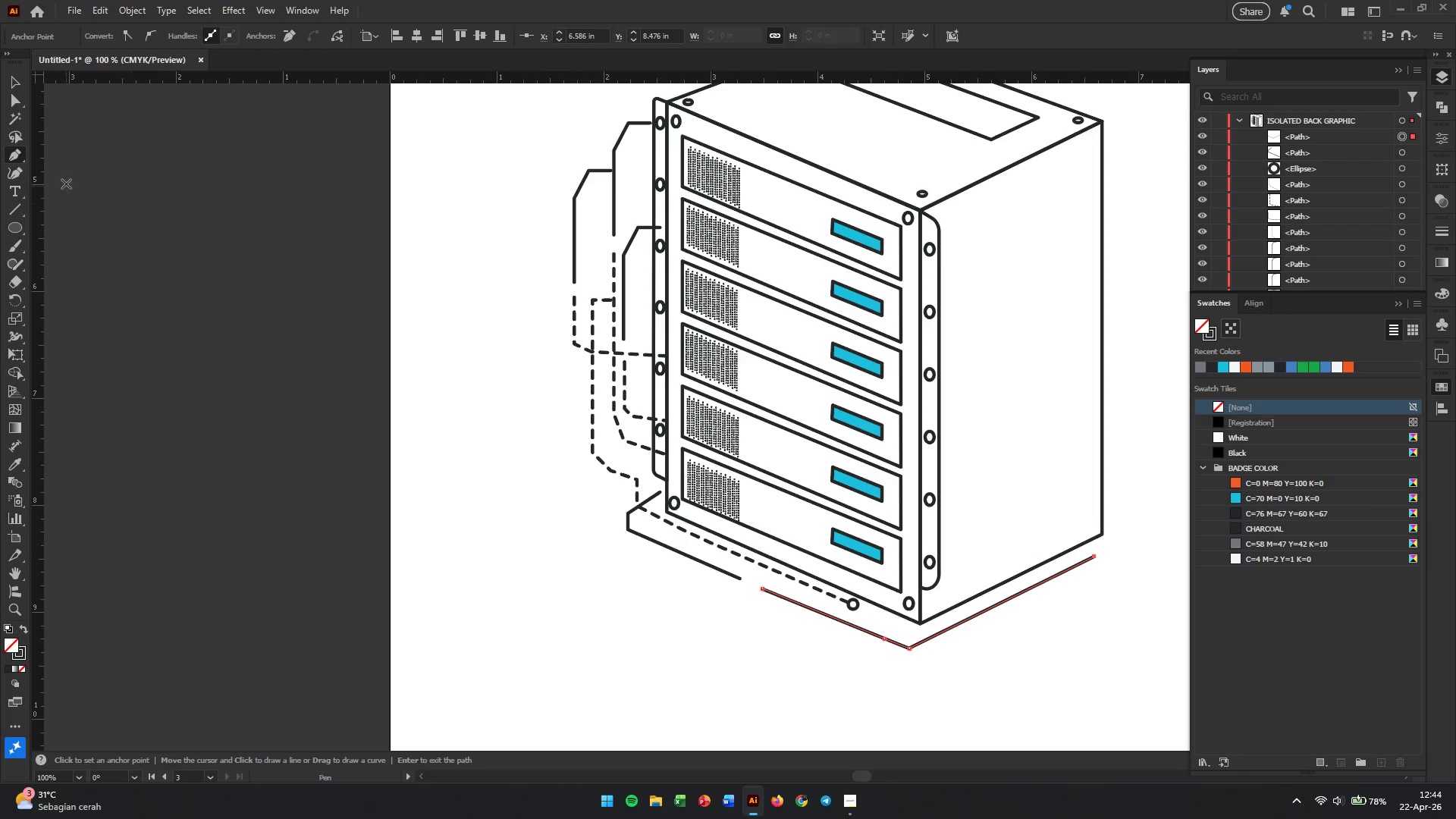 
left_click([11, 79])
 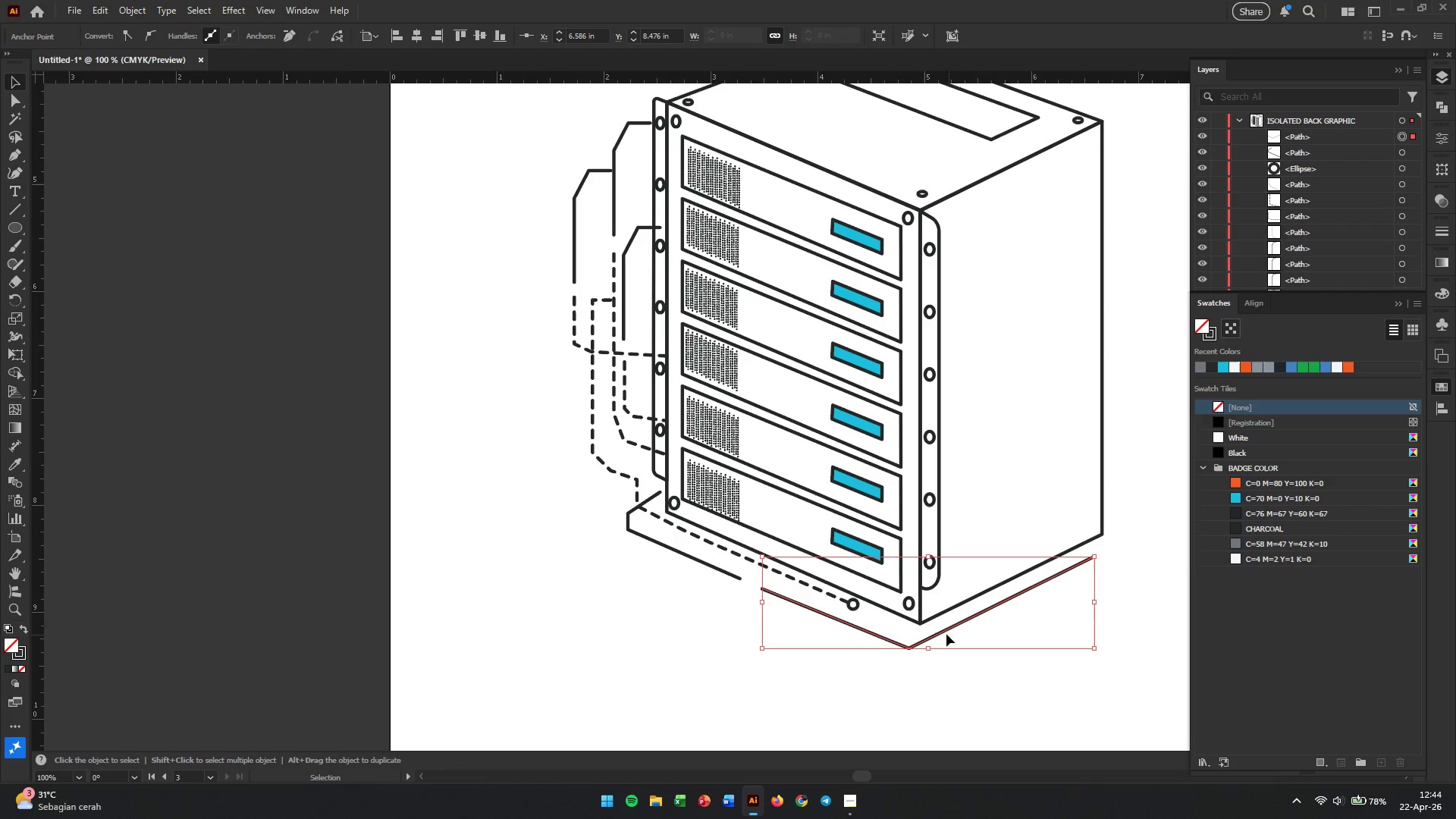 
left_click([940, 629])
 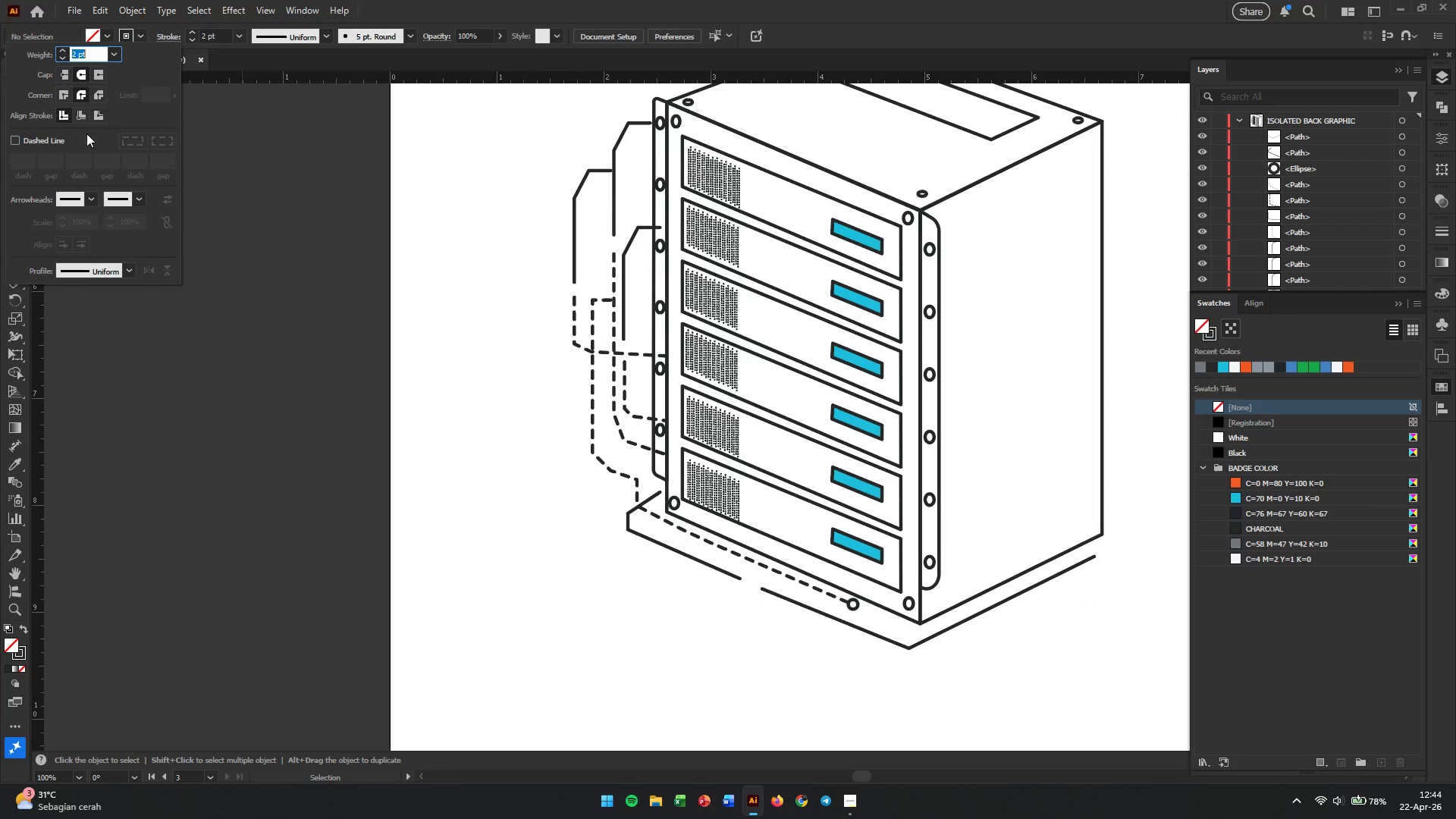 
left_click([37, 137])
 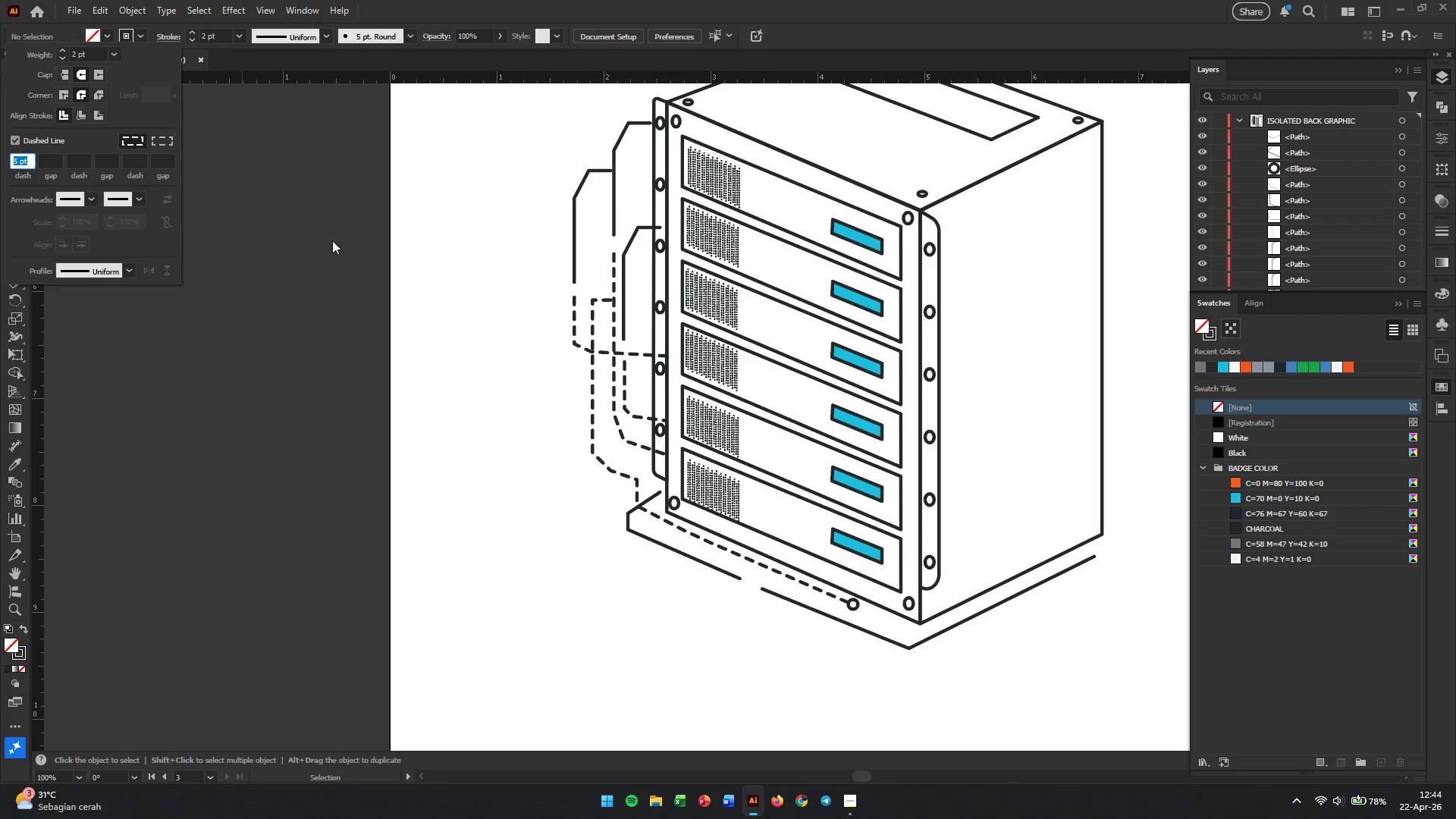 
key(Enter)
 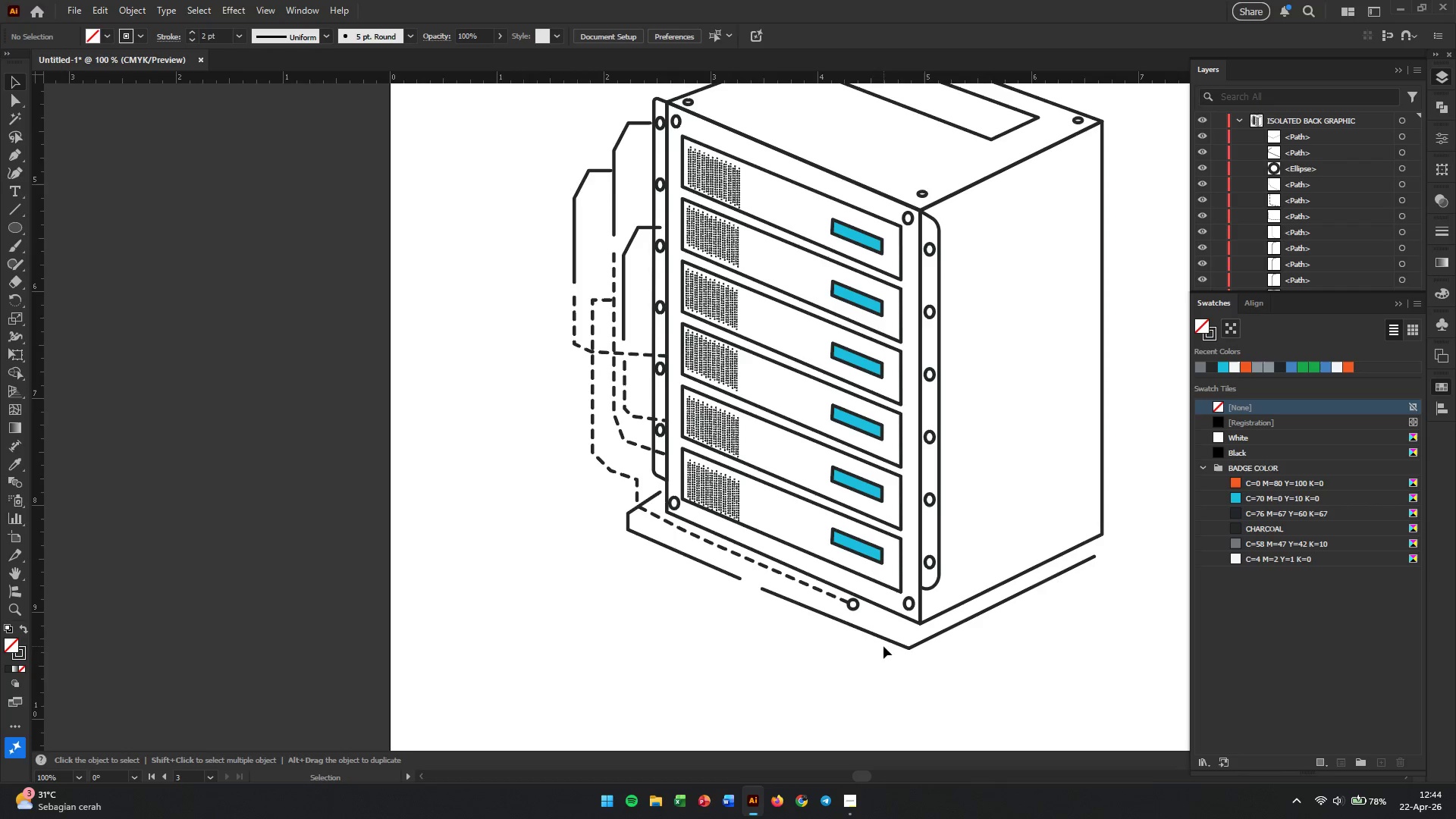 
left_click([898, 641])
 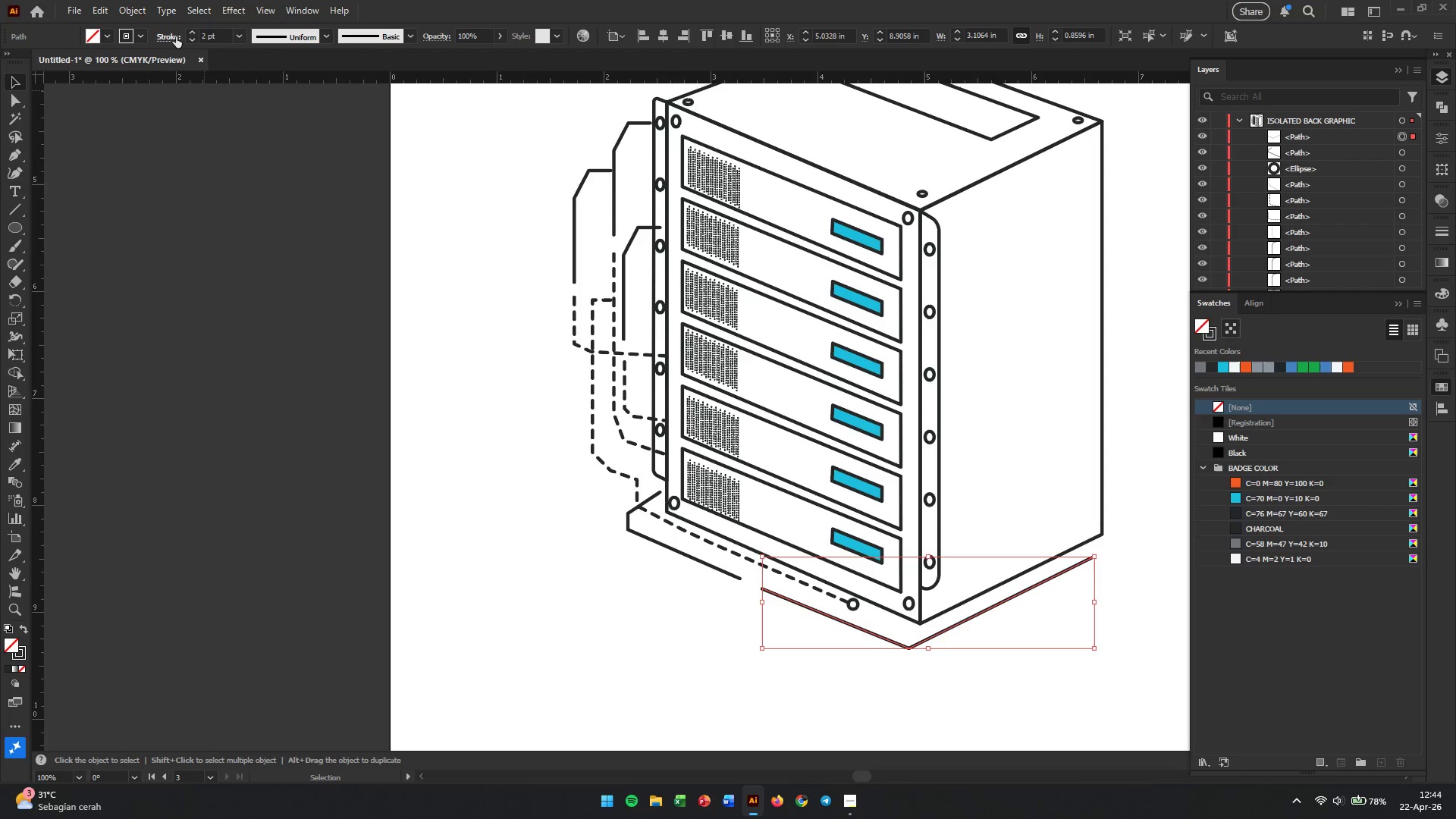 
left_click([171, 36])
 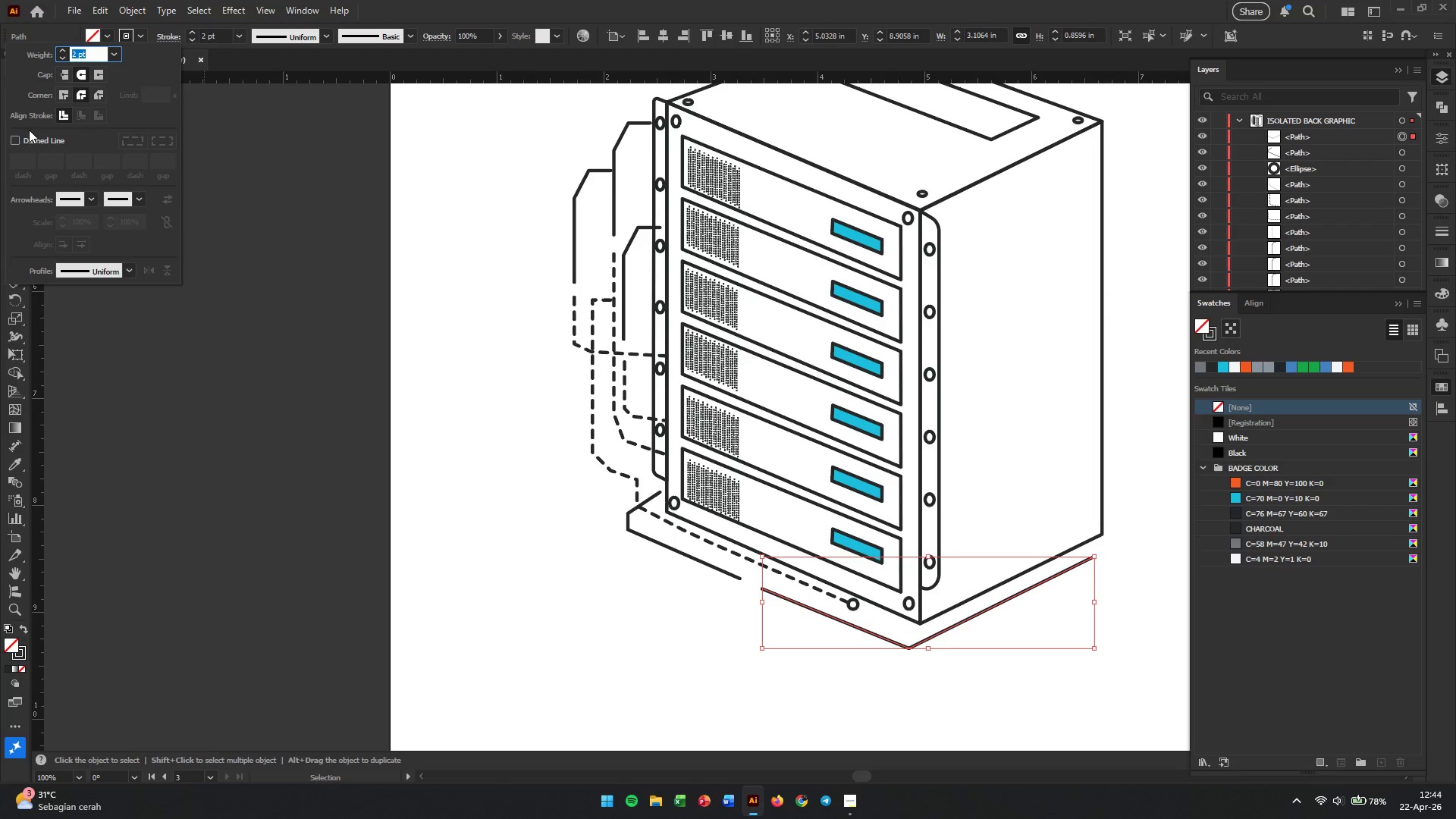 
left_click([29, 136])
 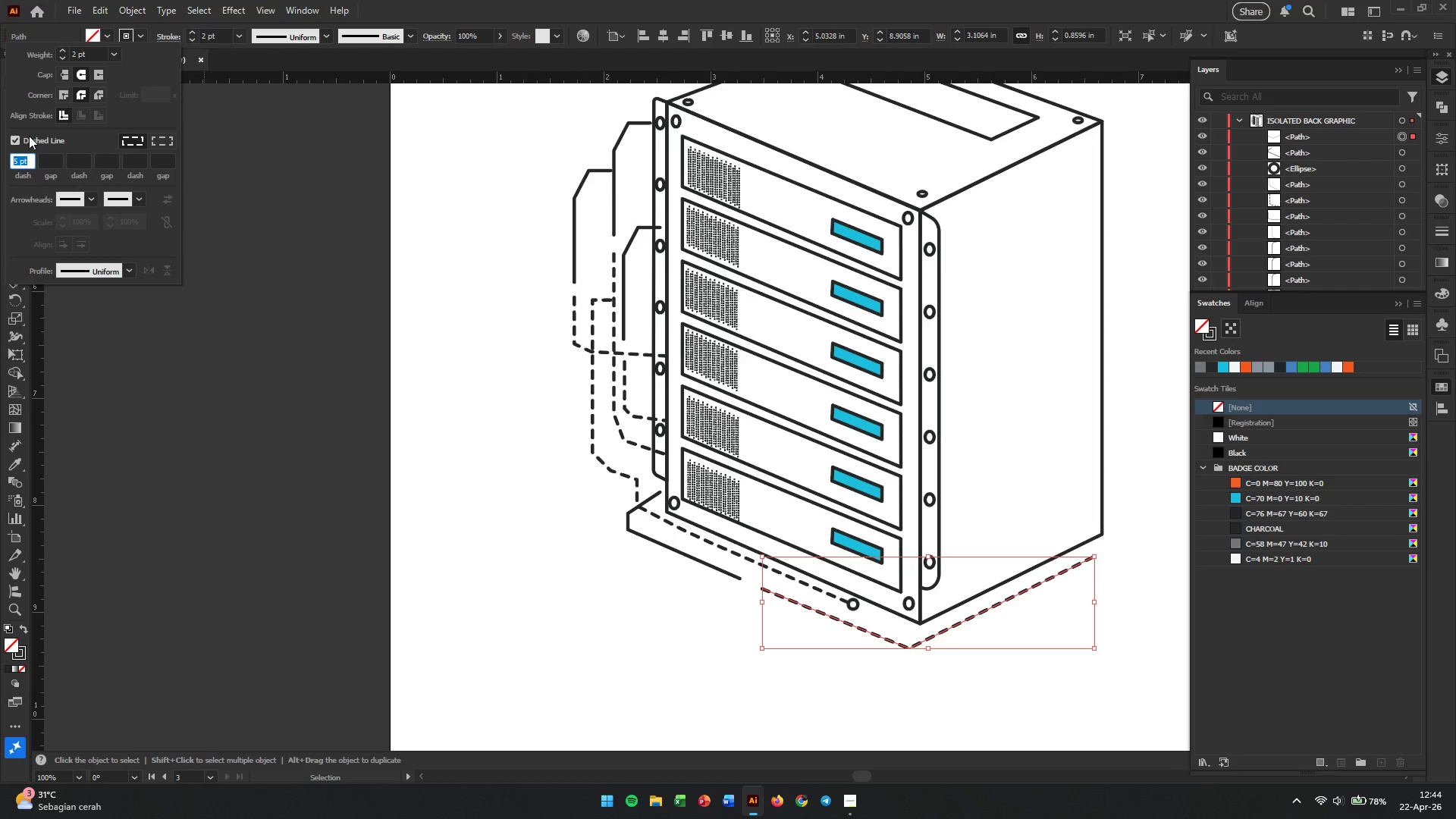 
key(Enter)
 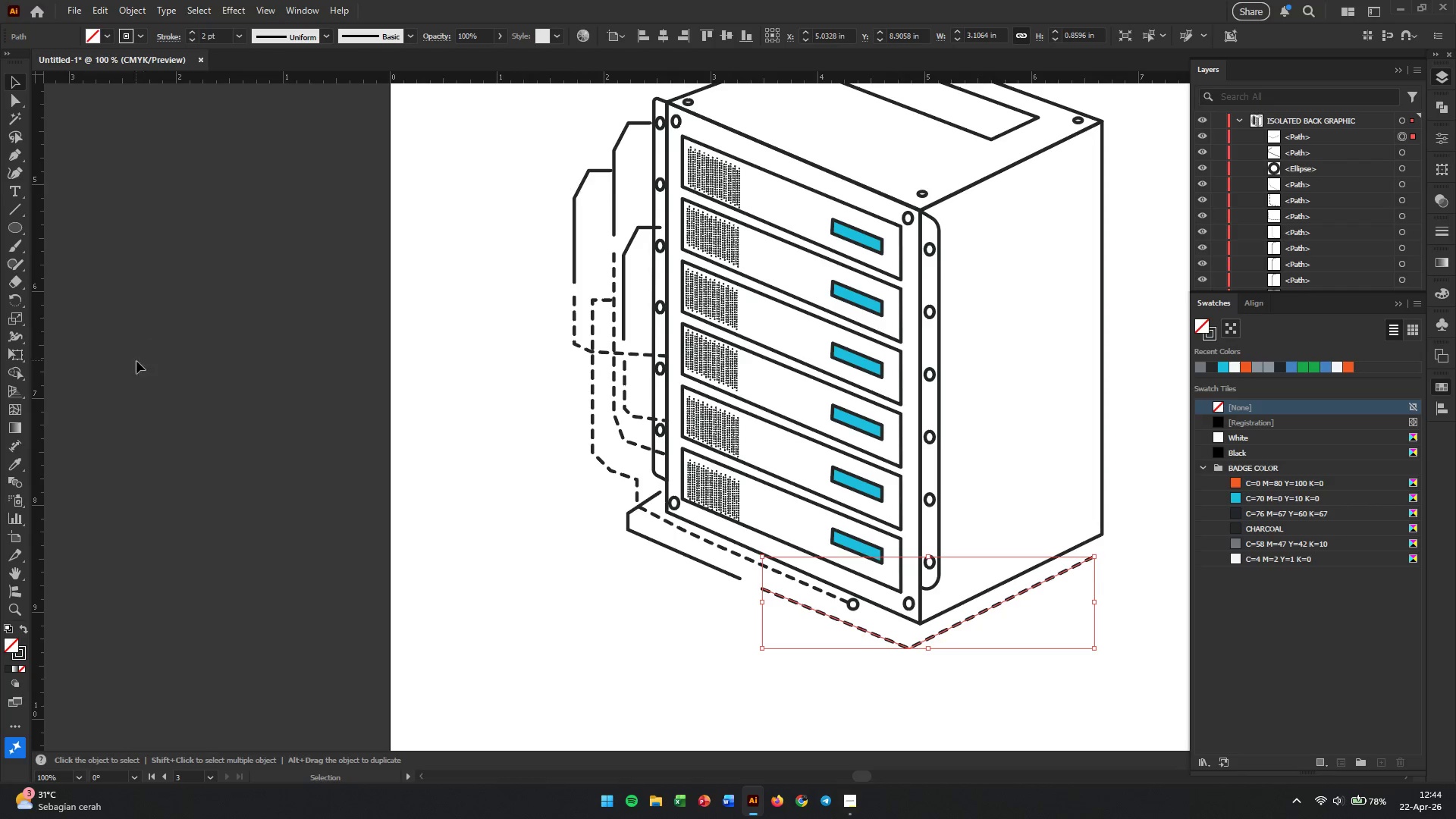 
left_click([296, 466])
 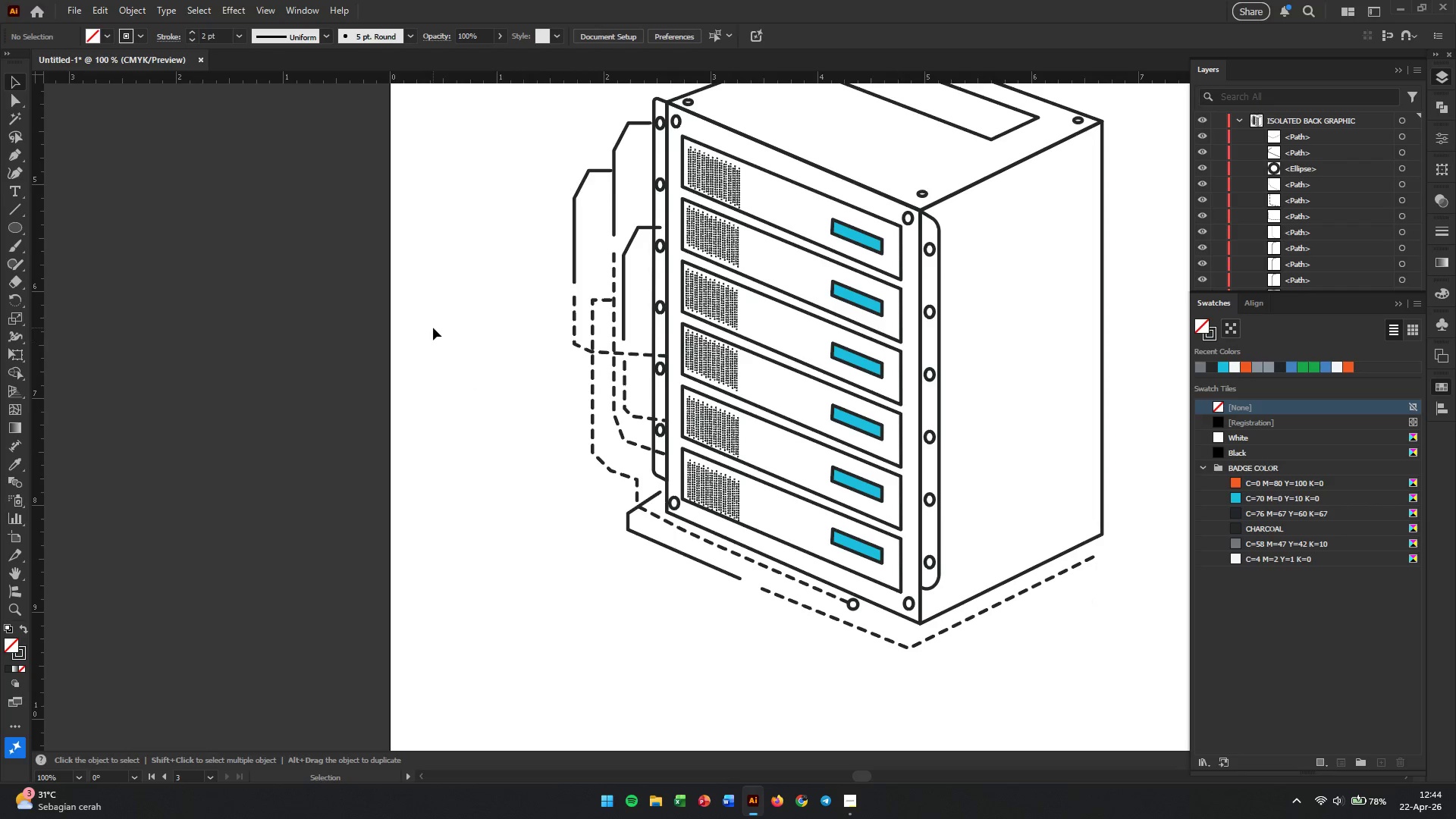 
hold_key(key=AltLeft, duration=0.34)
scroll: coordinate [433, 328], scroll_direction: down, amount: 1.0
 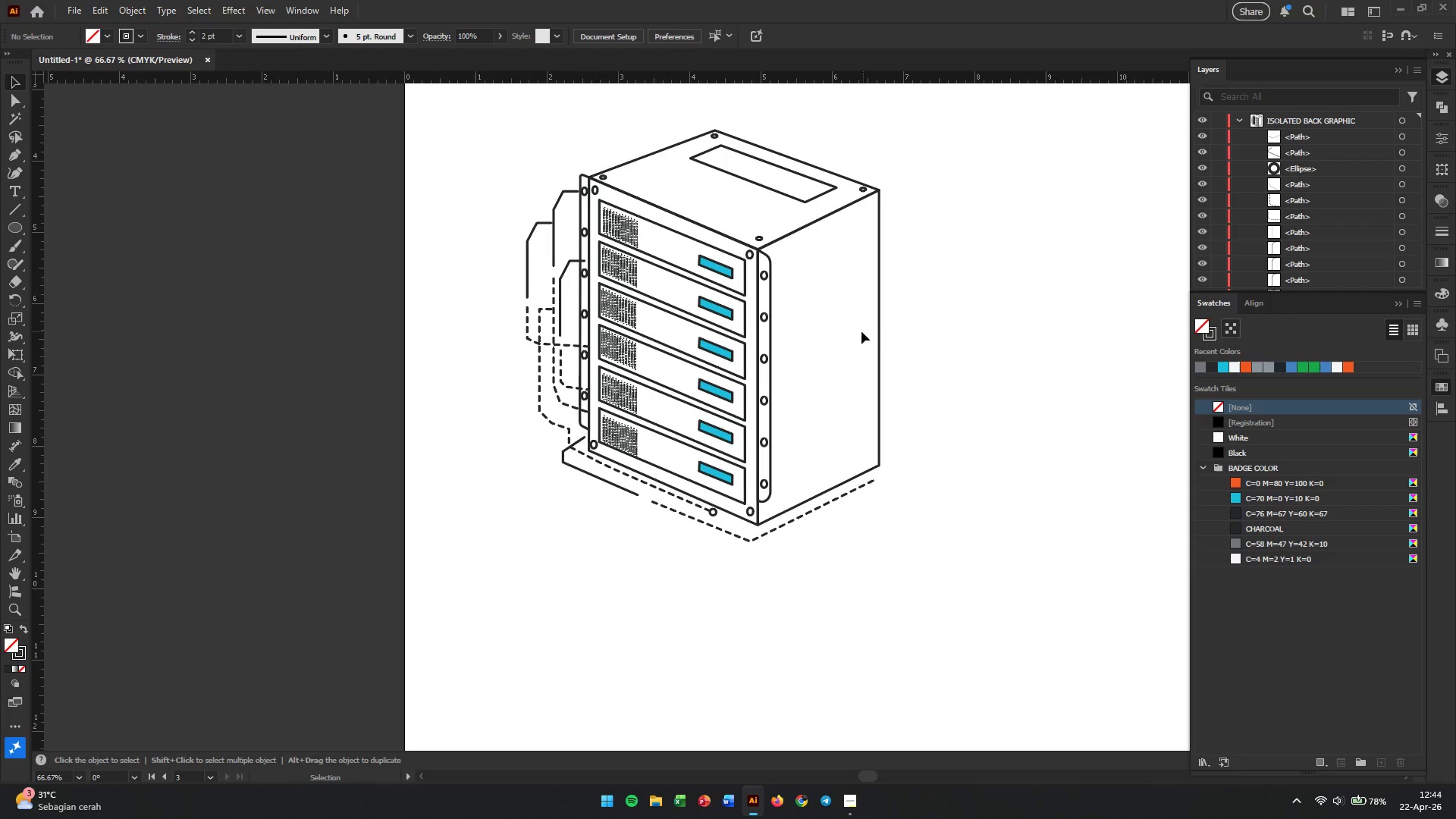 
hold_key(key=AltLeft, duration=0.36)
scroll: coordinate [940, 321], scroll_direction: up, amount: 4.0
 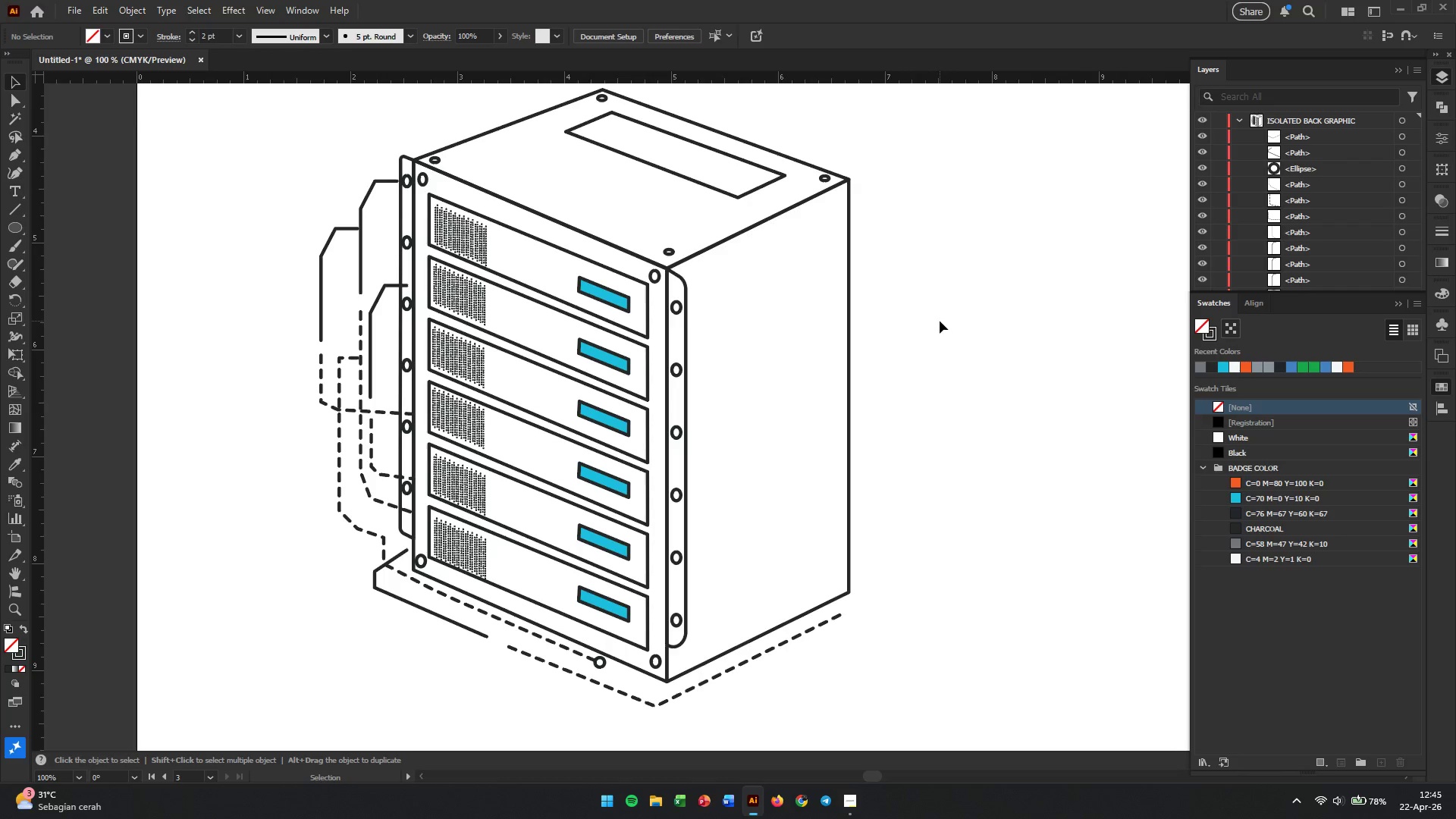 
wait(6.83)
 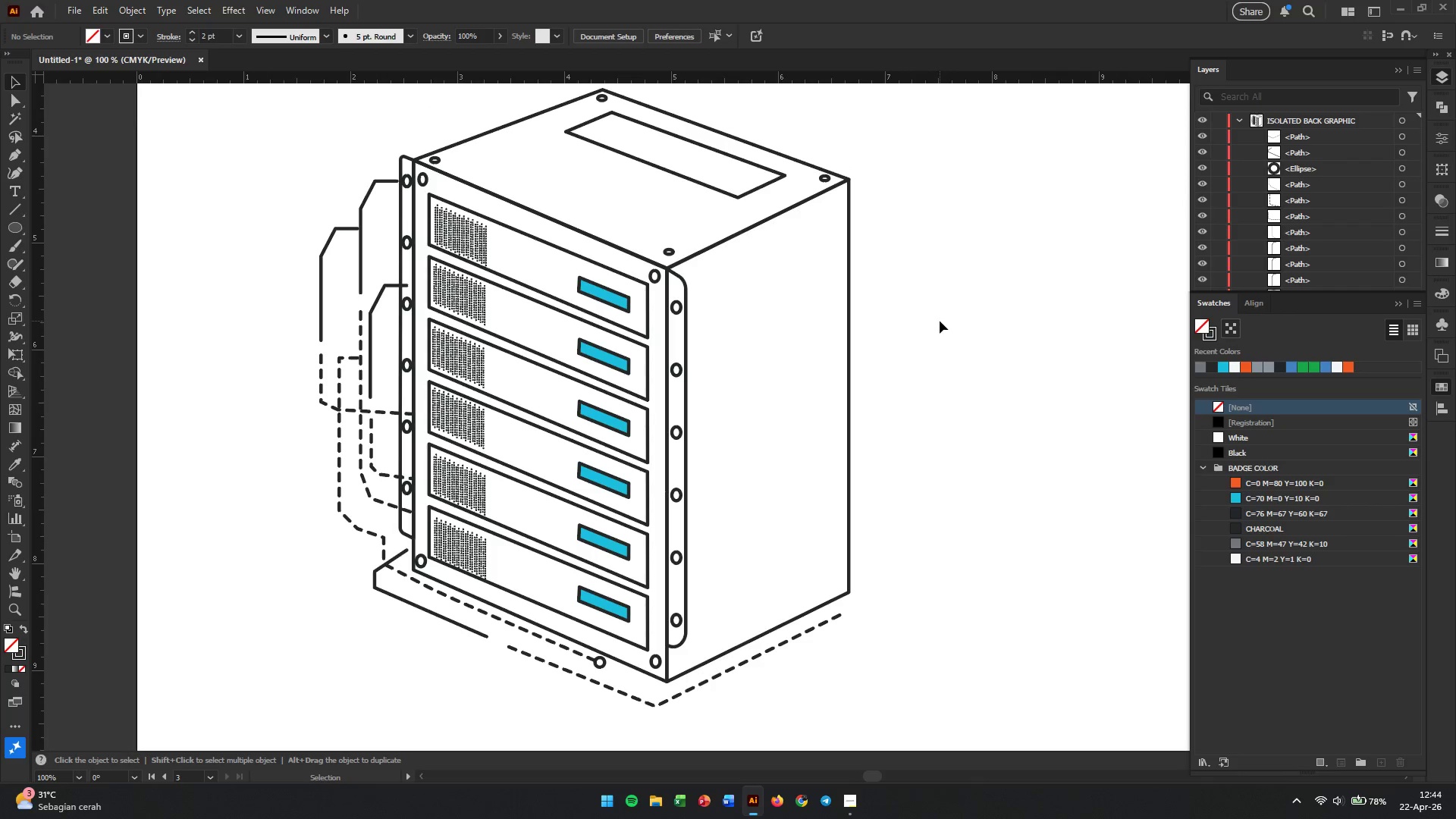 
scroll: coordinate [931, 302], scroll_direction: up, amount: 8.0
 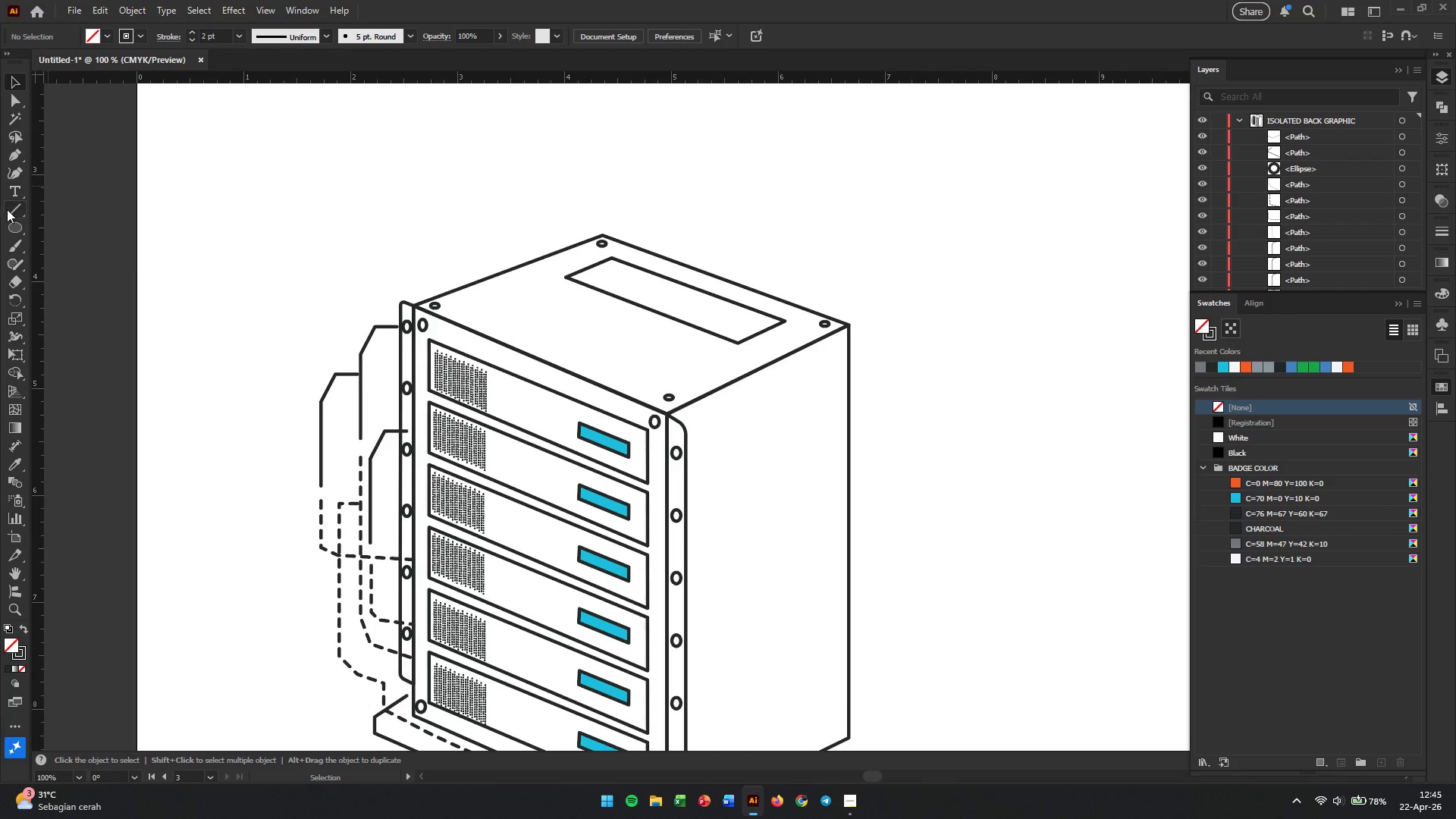 
right_click([17, 237])
 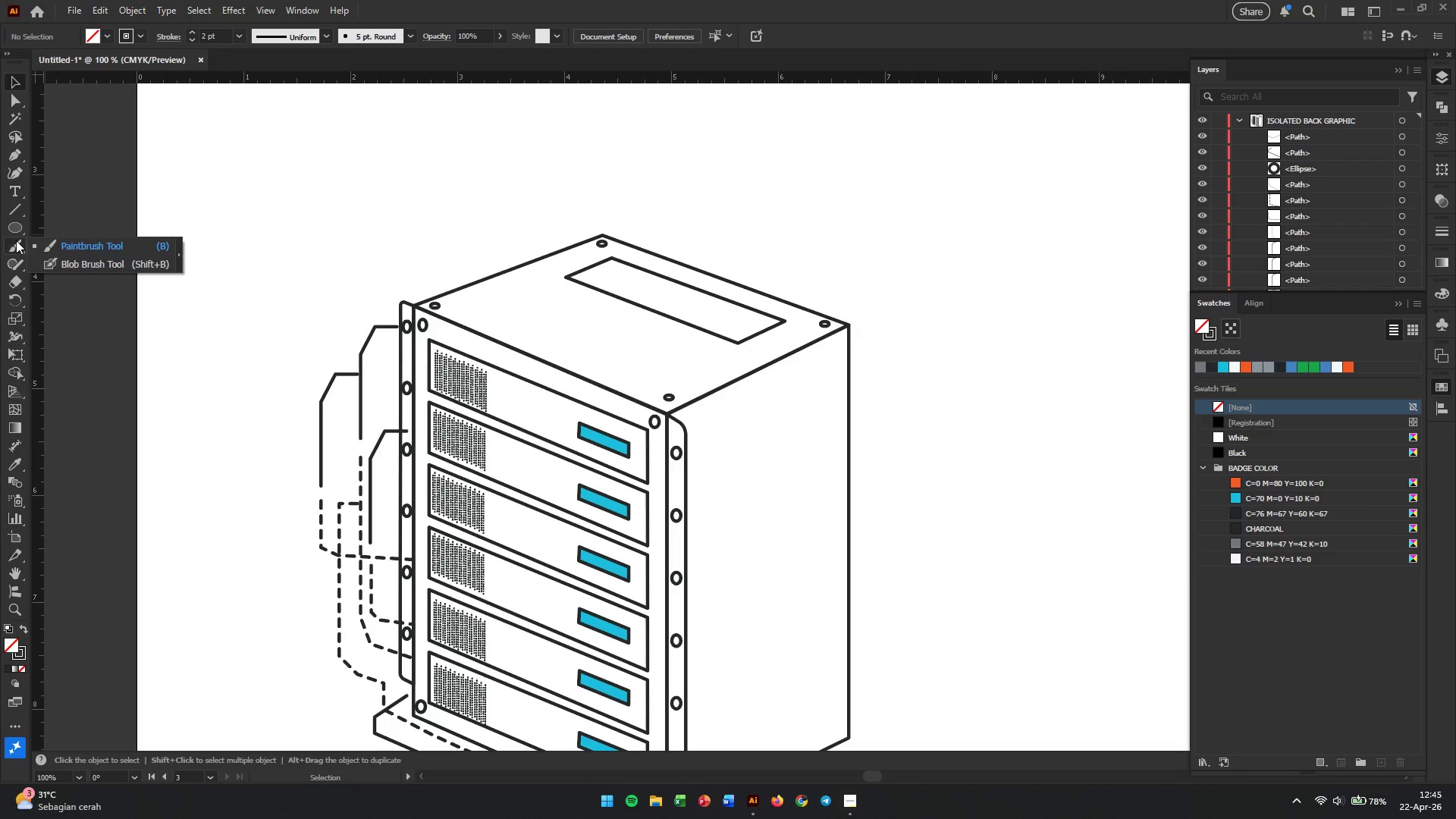 
right_click([18, 233])
 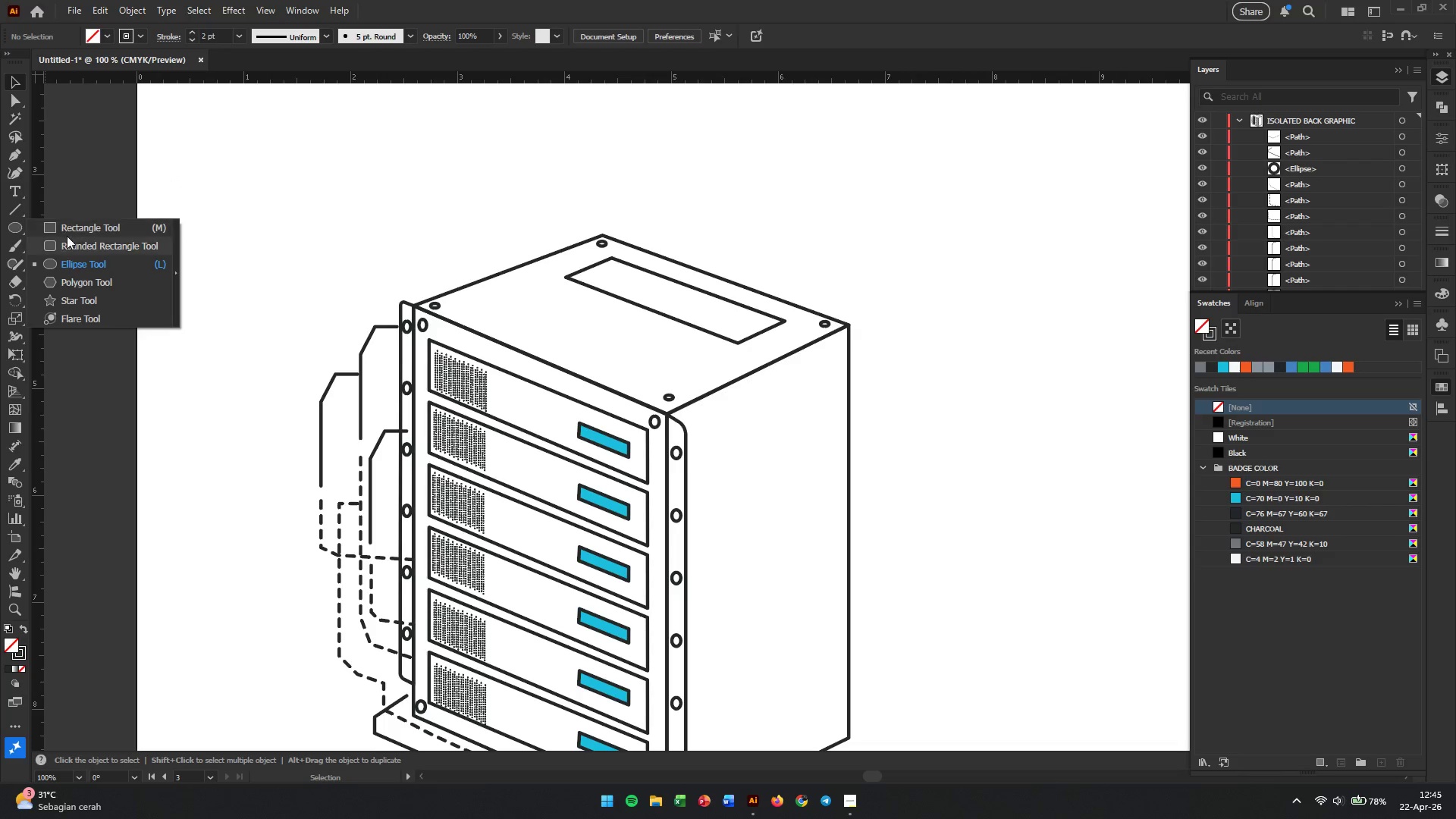 
left_click([71, 229])
 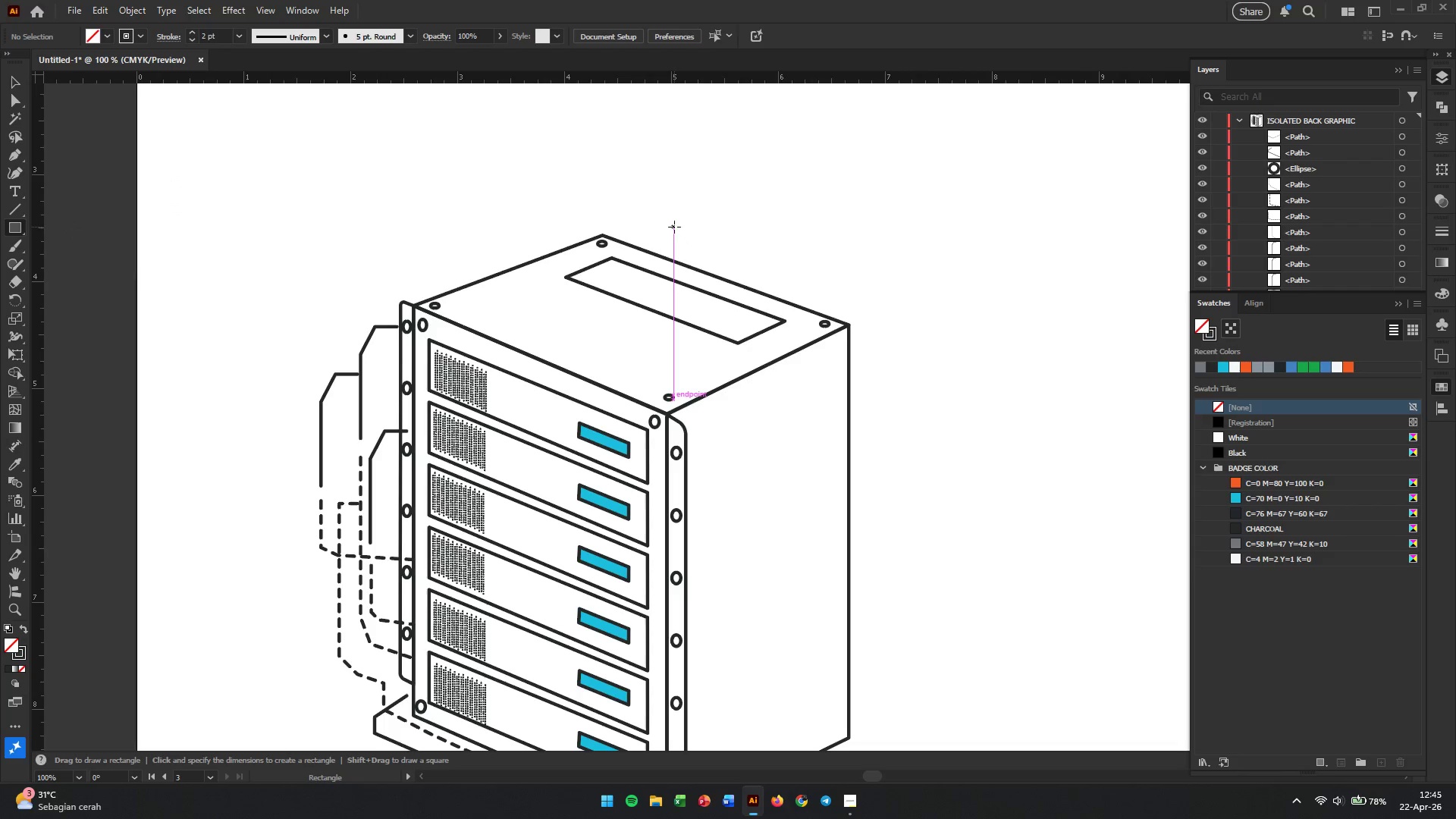 
left_click_drag(start_coordinate=[647, 213], to_coordinate=[735, 239])
 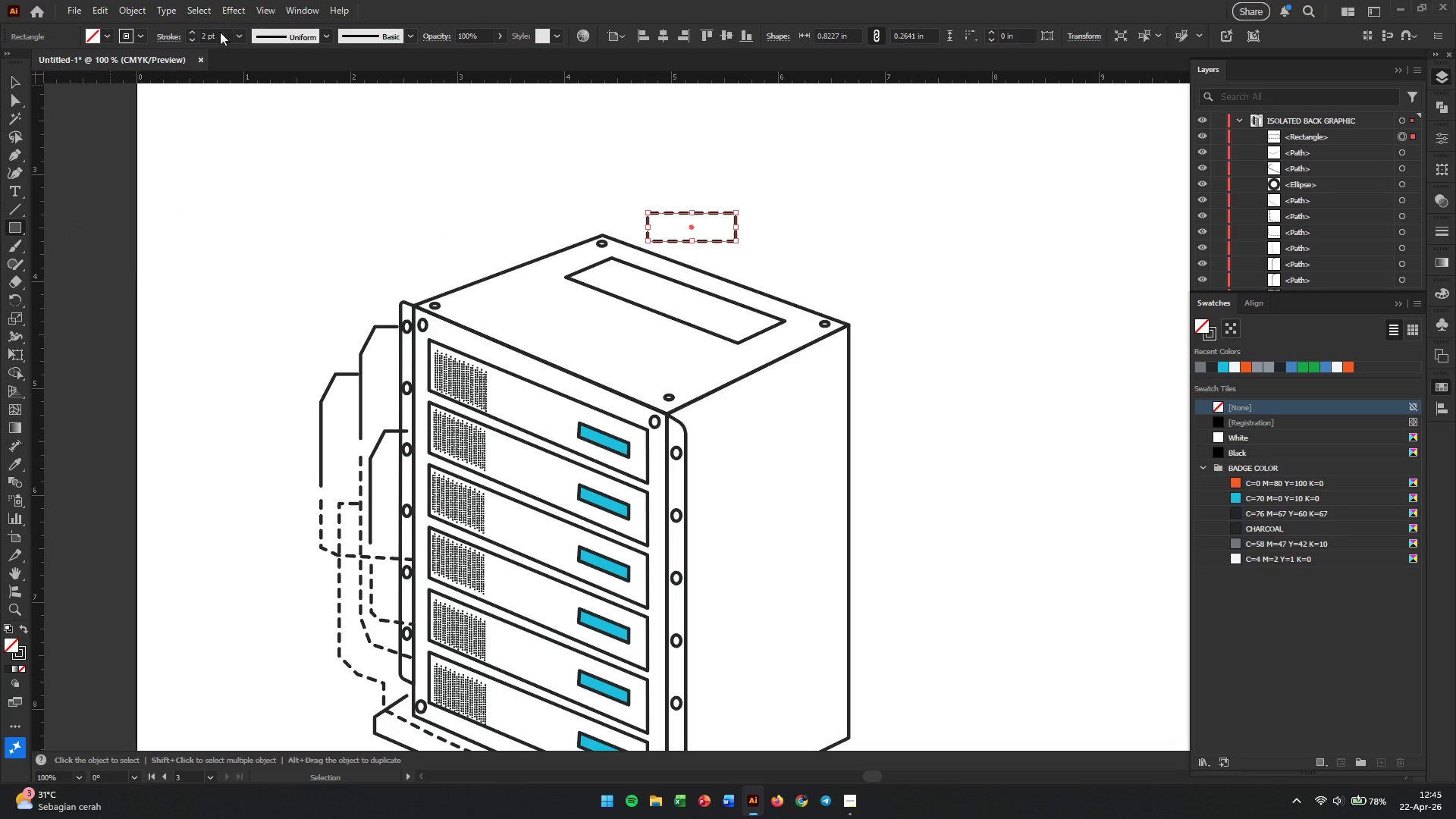 
left_click([162, 42])
 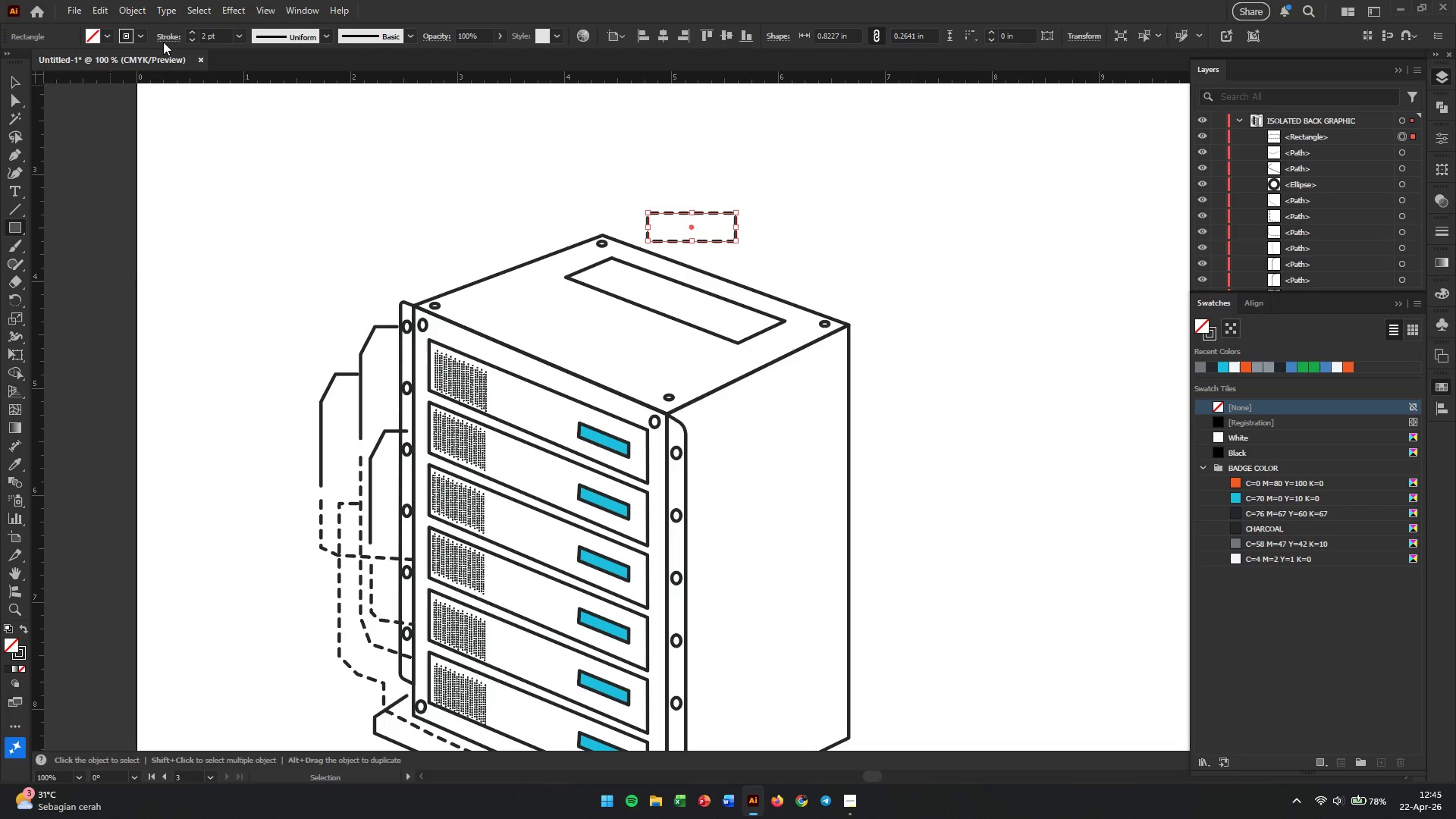 
left_click([164, 42])
 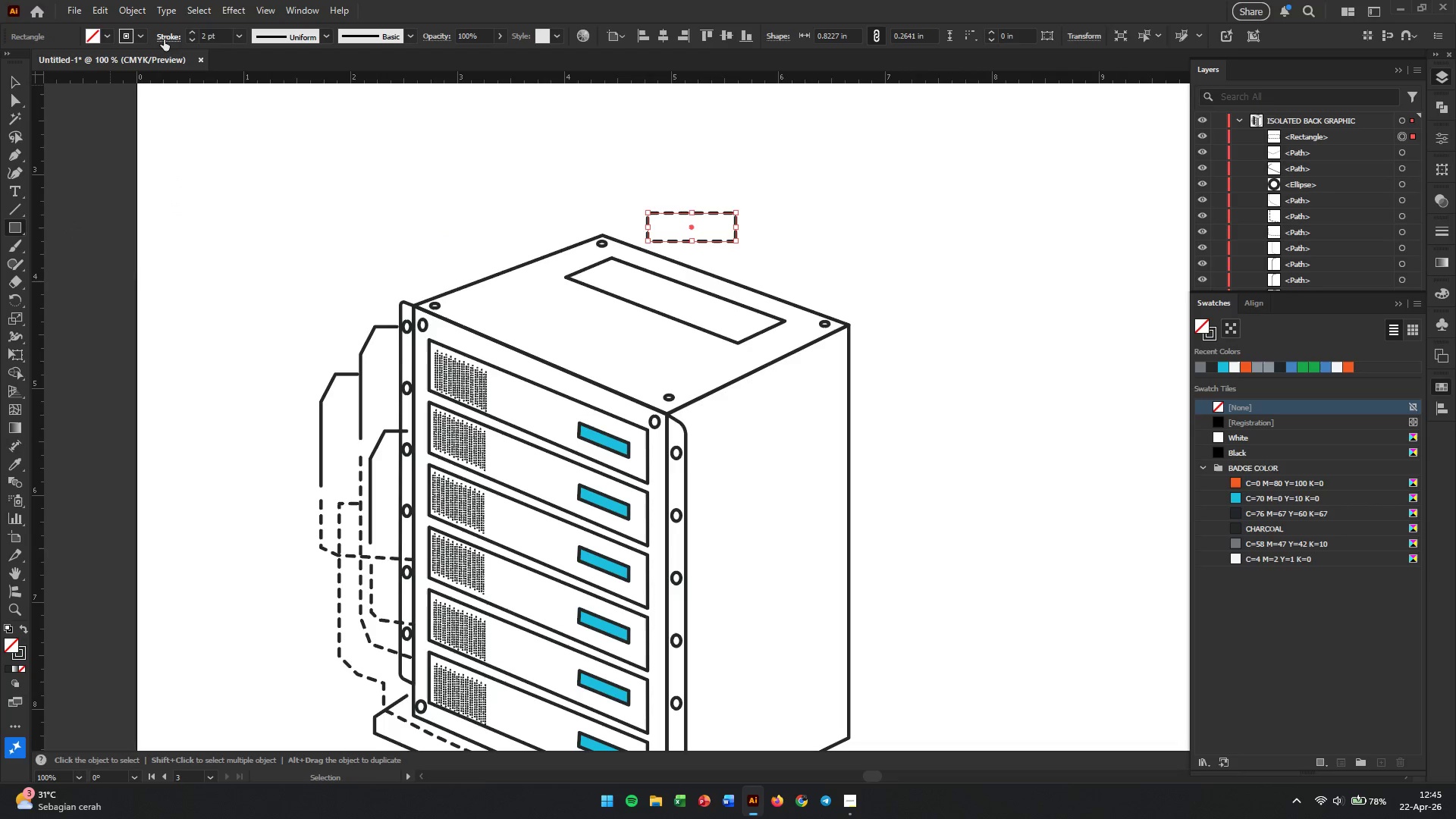 
left_click([164, 39])
 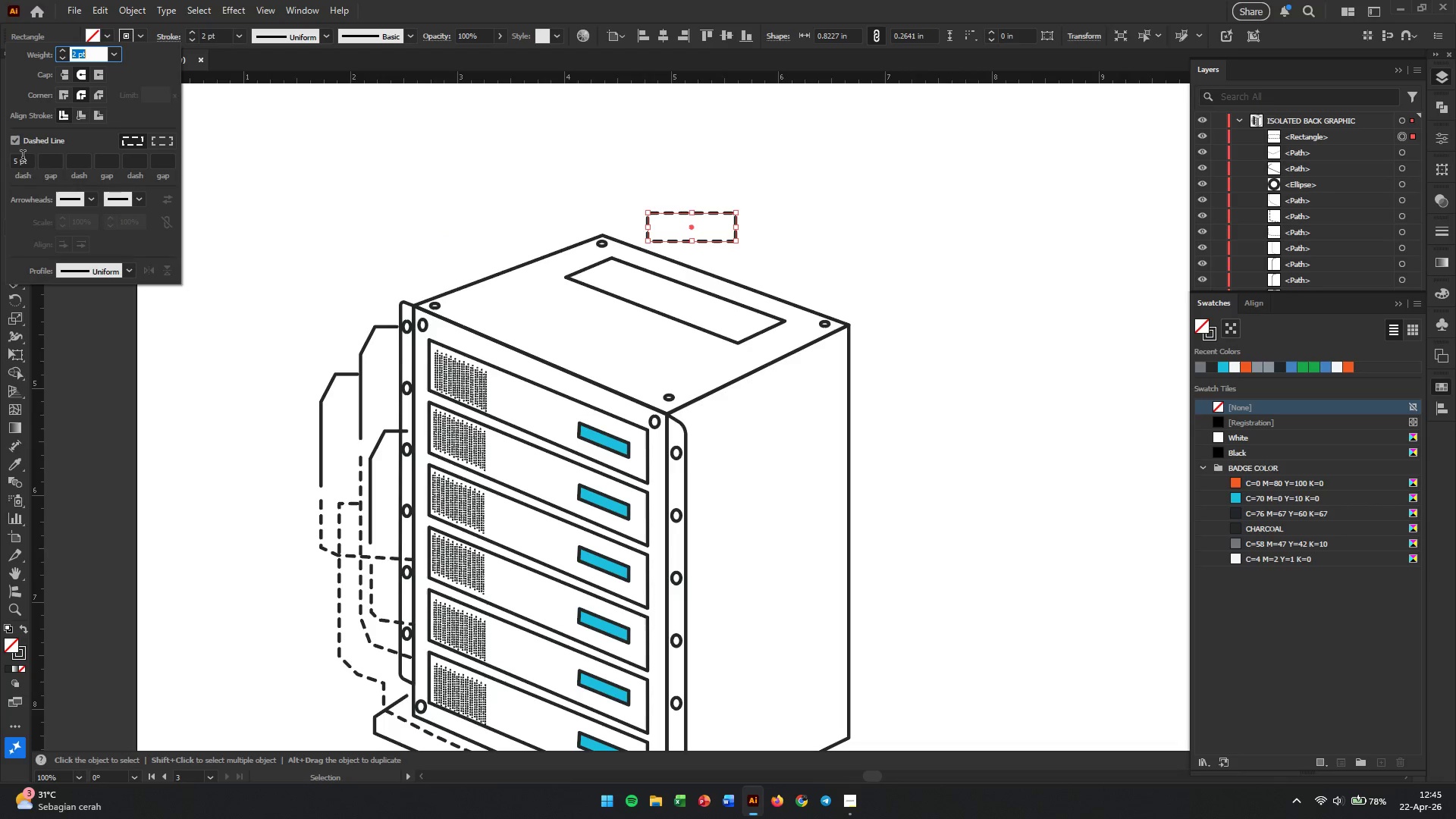 
left_click([17, 145])
 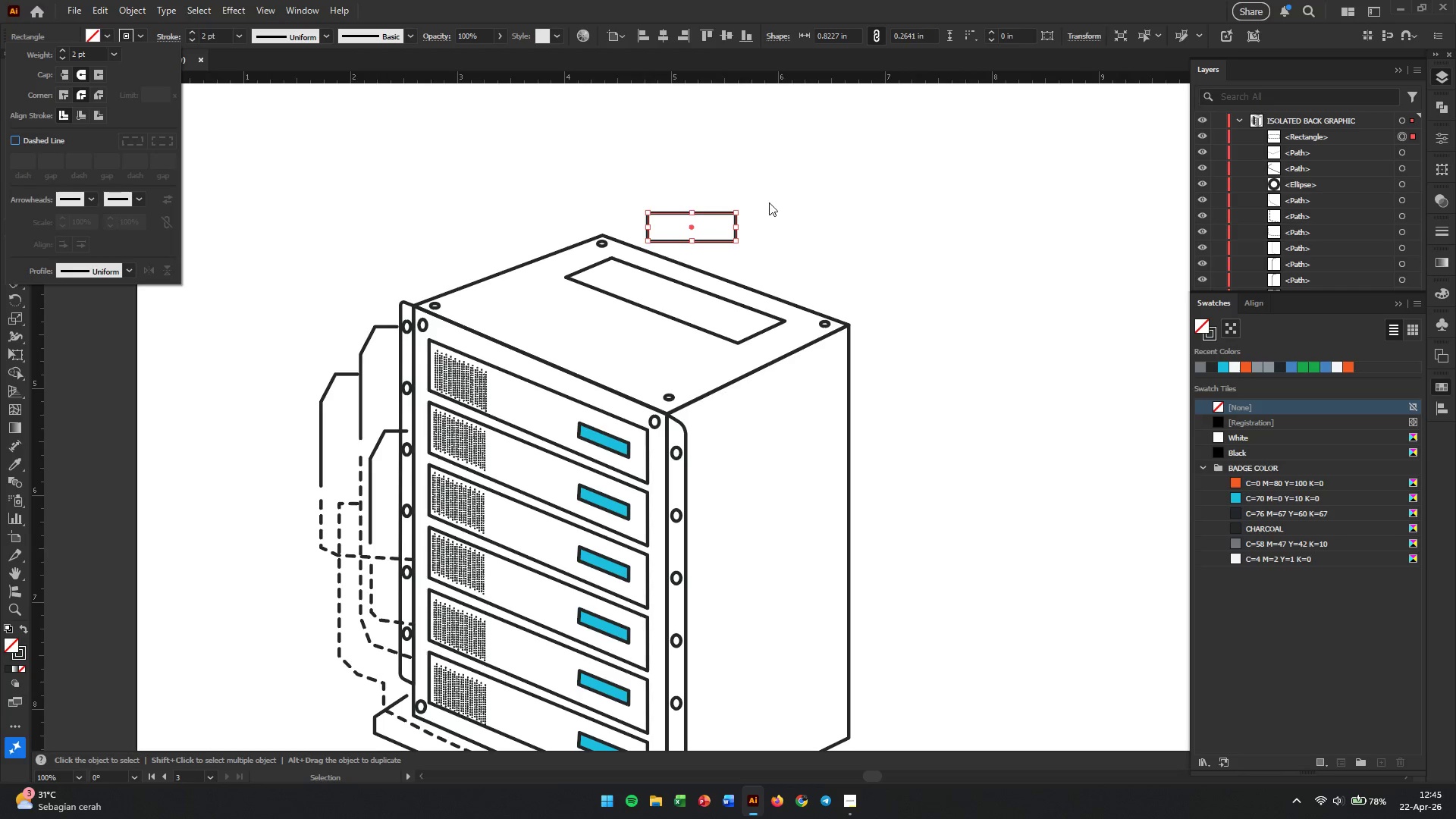 
hold_key(key=AltLeft, duration=0.72)
scroll: coordinate [741, 166], scroll_direction: up, amount: 4.0
 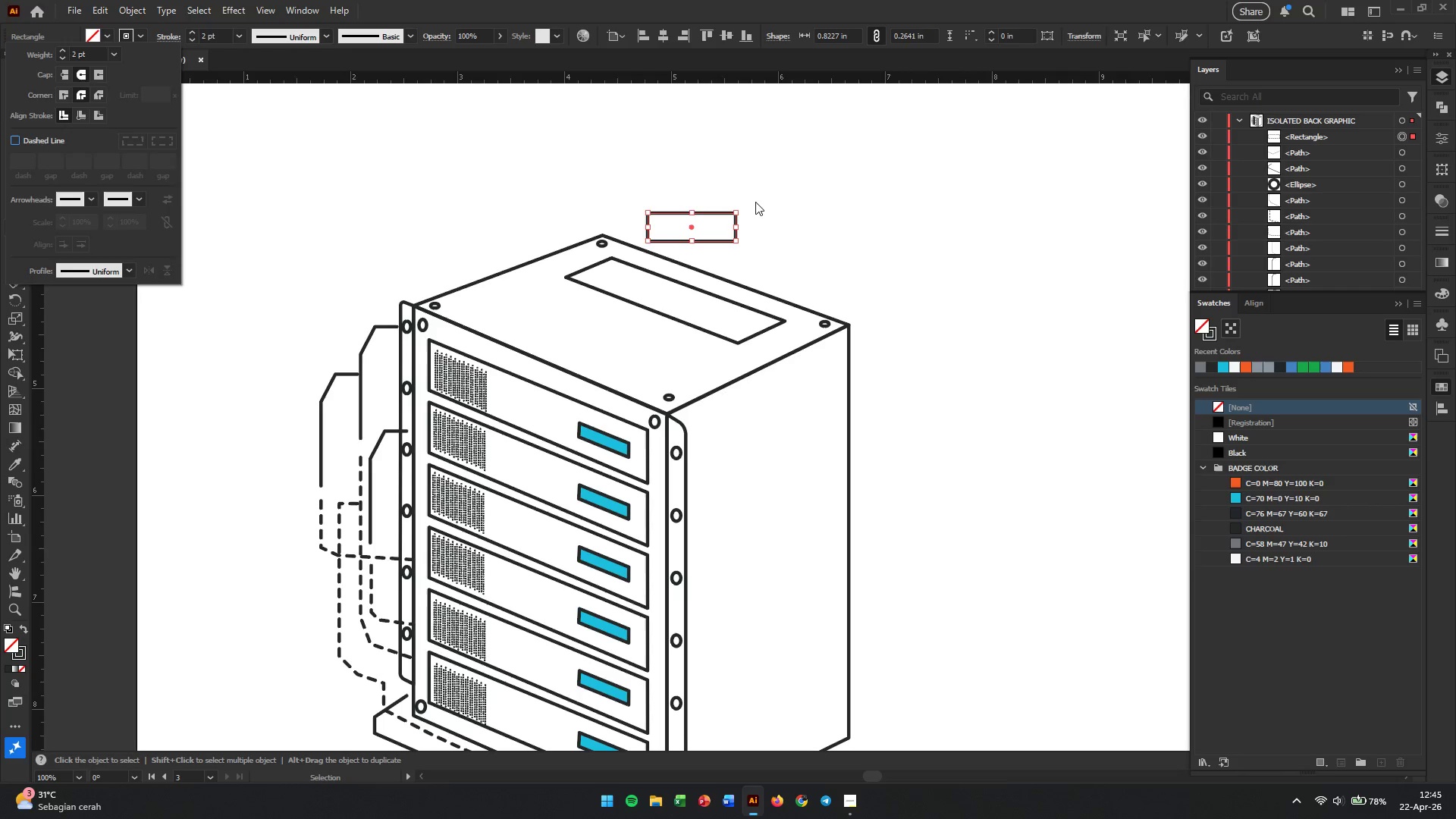 
left_click([759, 206])
 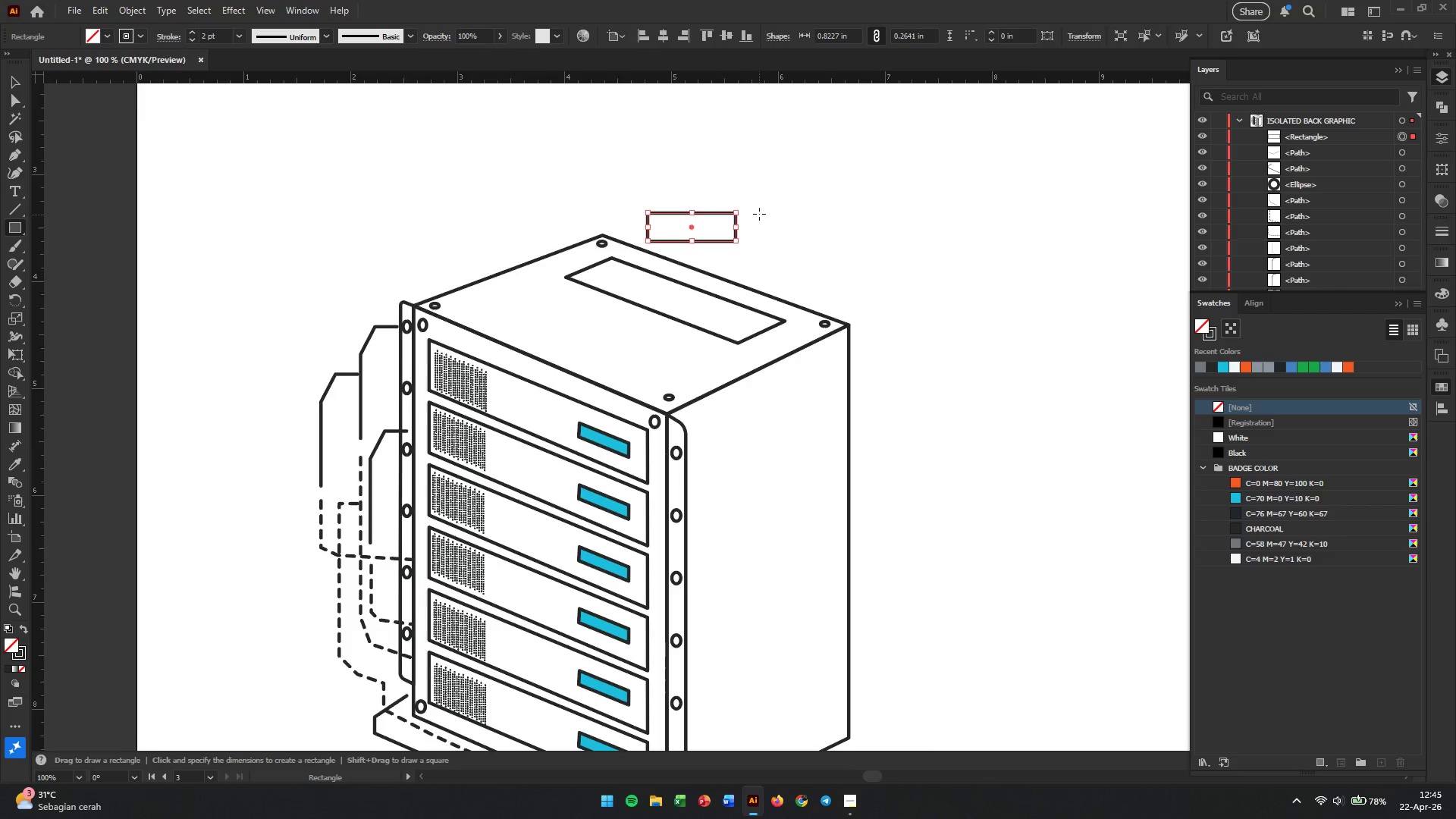 
key(Alt+AltLeft)
 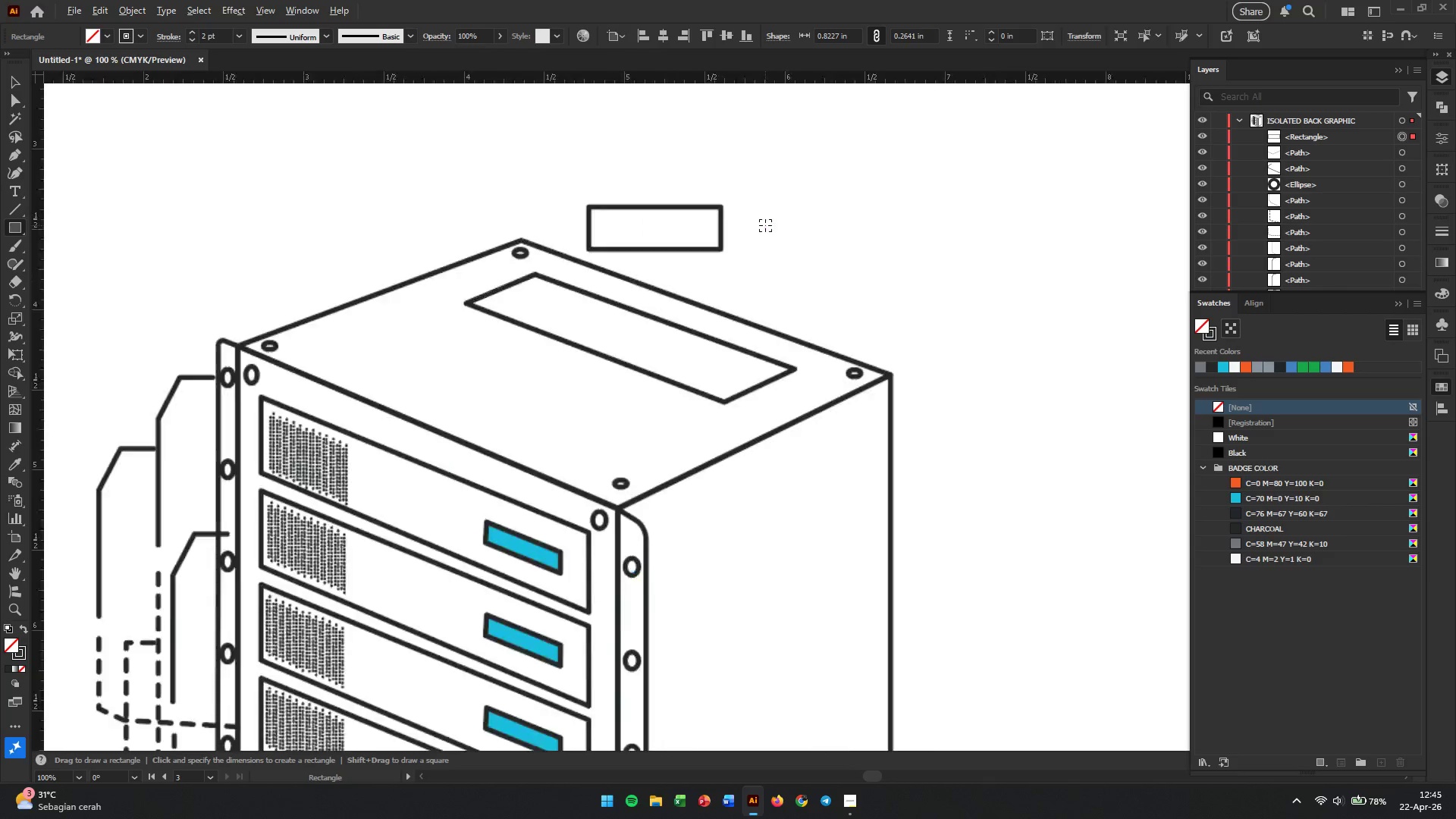 
scroll: coordinate [765, 225], scroll_direction: up, amount: 2.0
 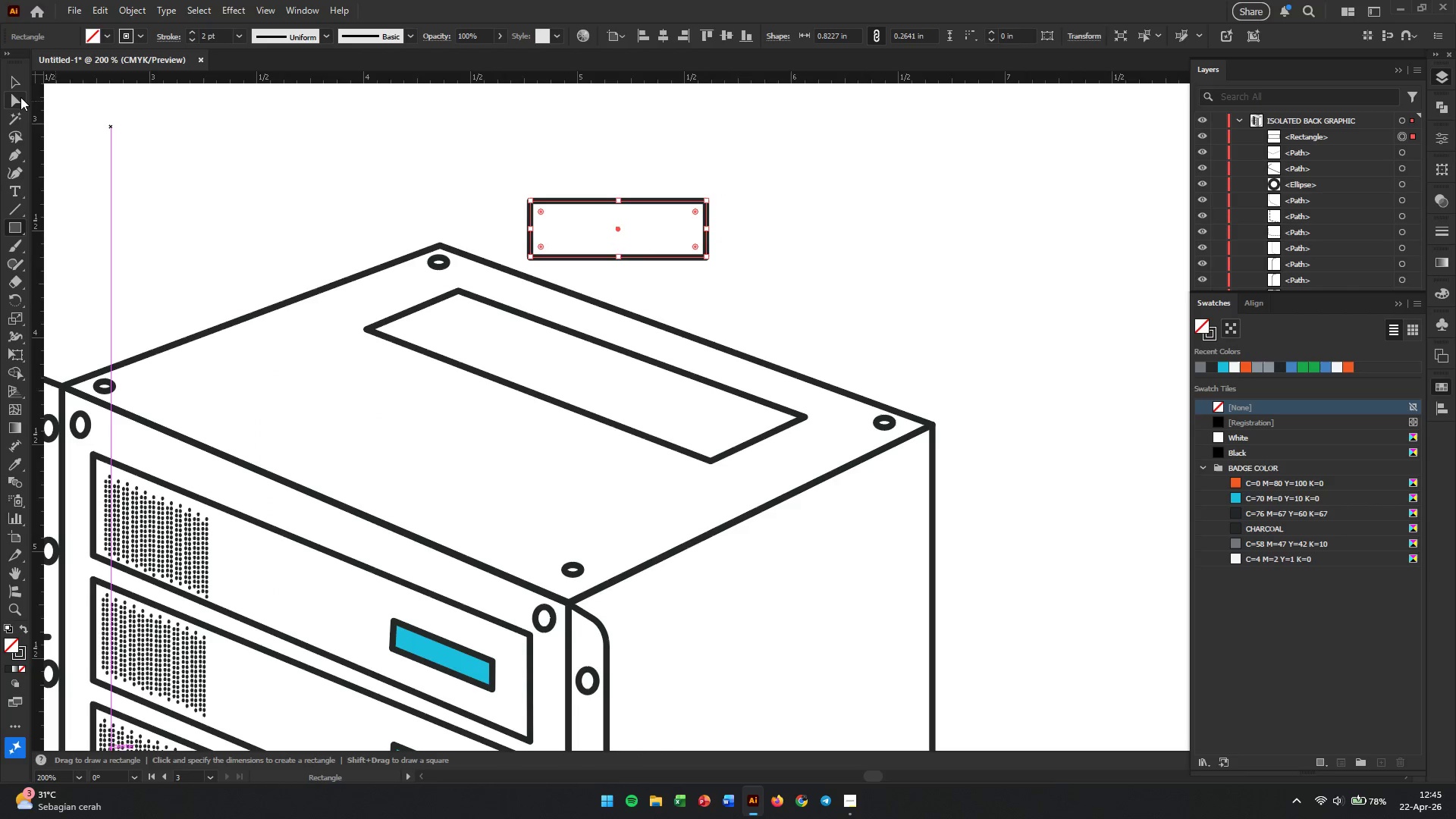 
left_click([15, 97])
 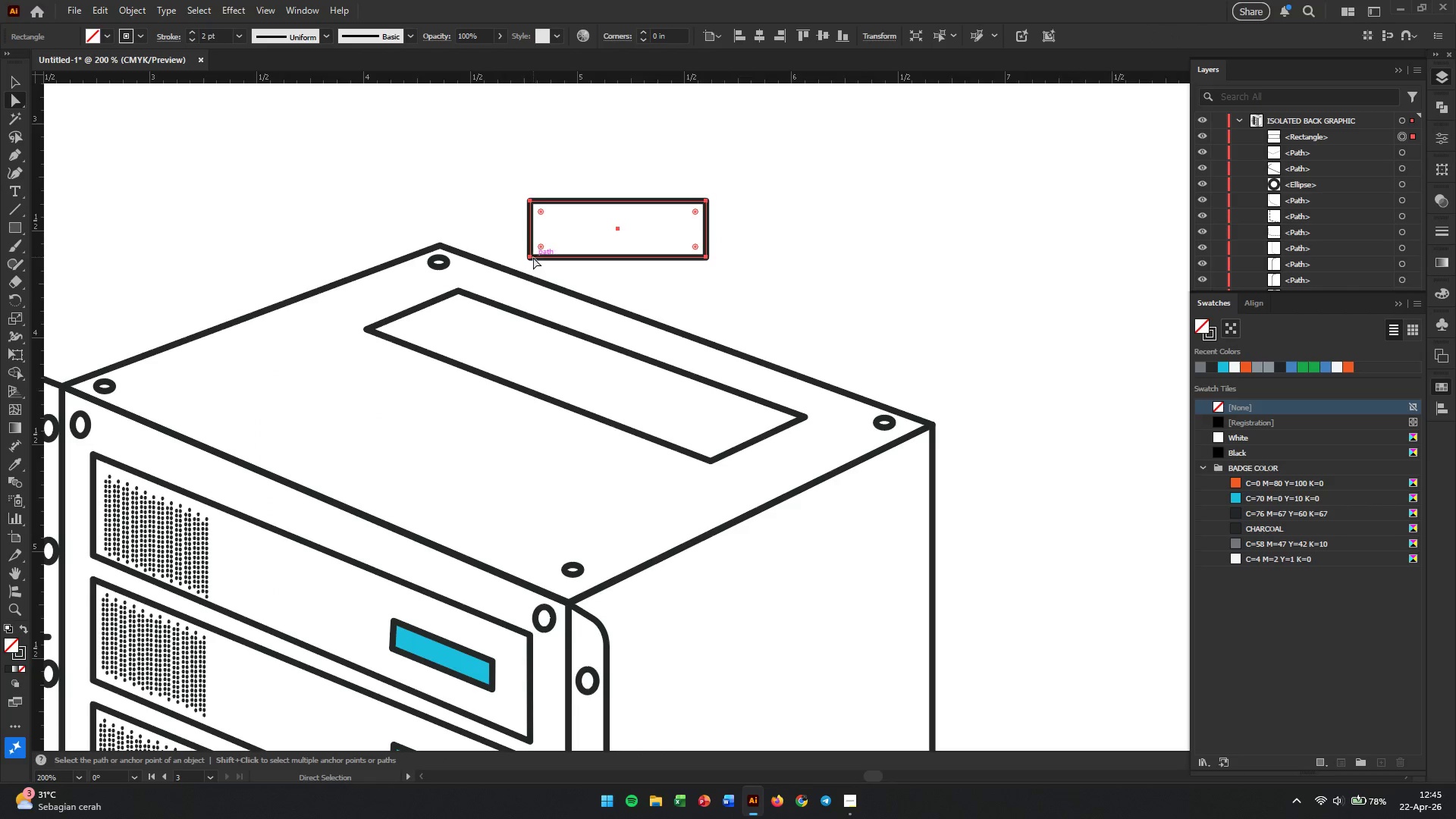 
left_click([530, 256])
 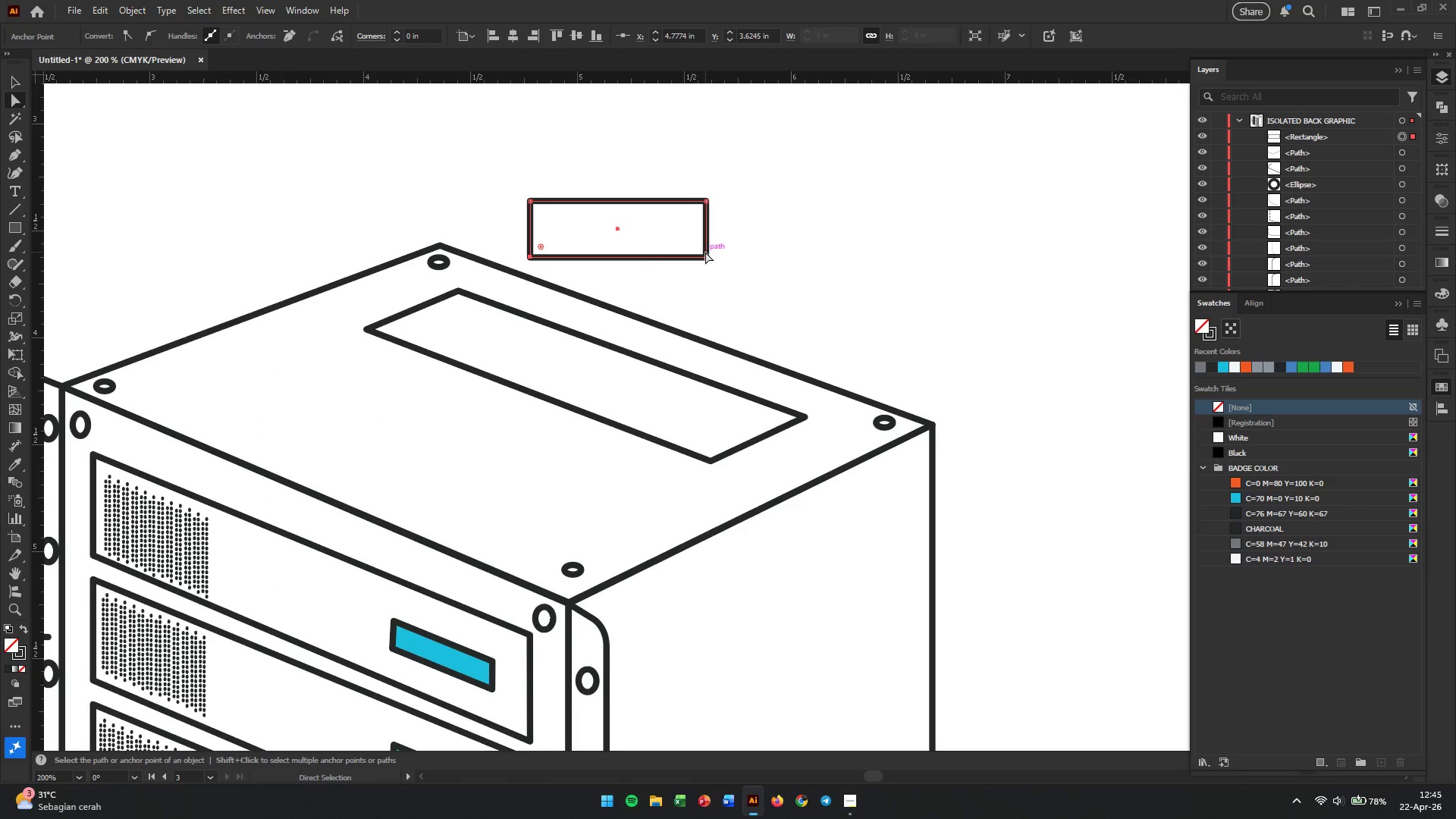 
left_click([705, 256])
 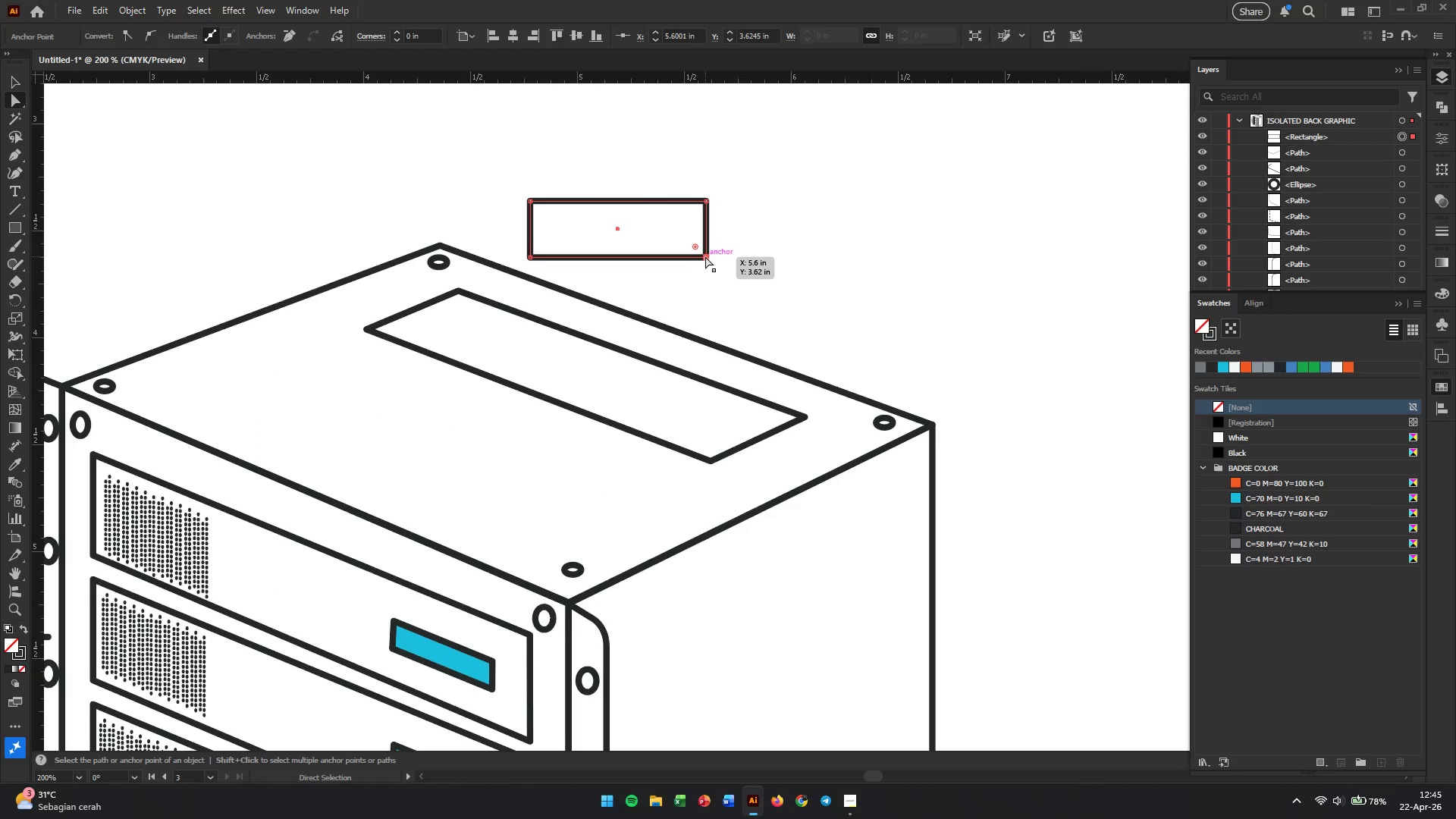 
left_click_drag(start_coordinate=[705, 256], to_coordinate=[624, 311])
 